 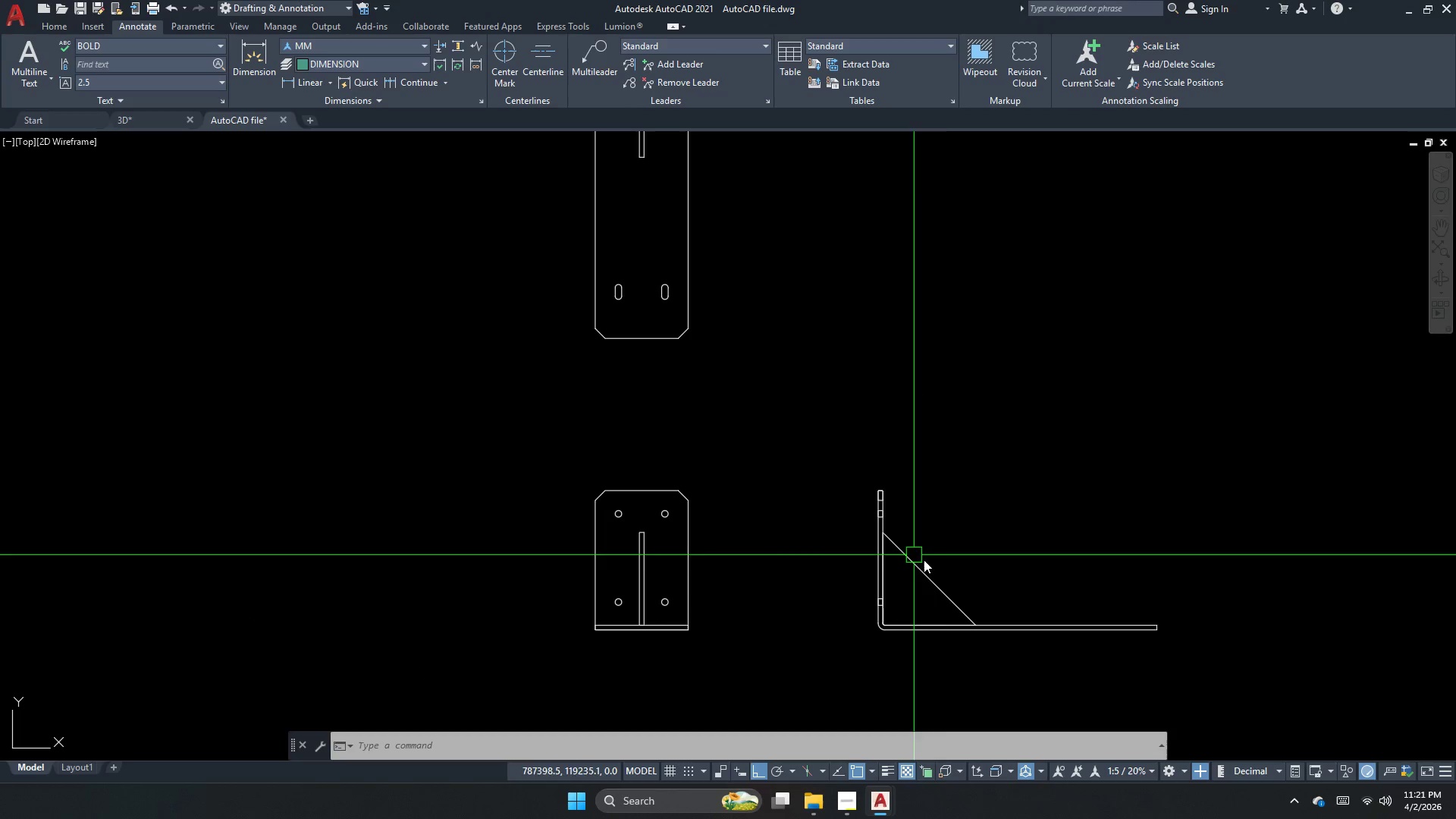 
left_click_drag(start_coordinate=[1056, 667], to_coordinate=[629, 473])
 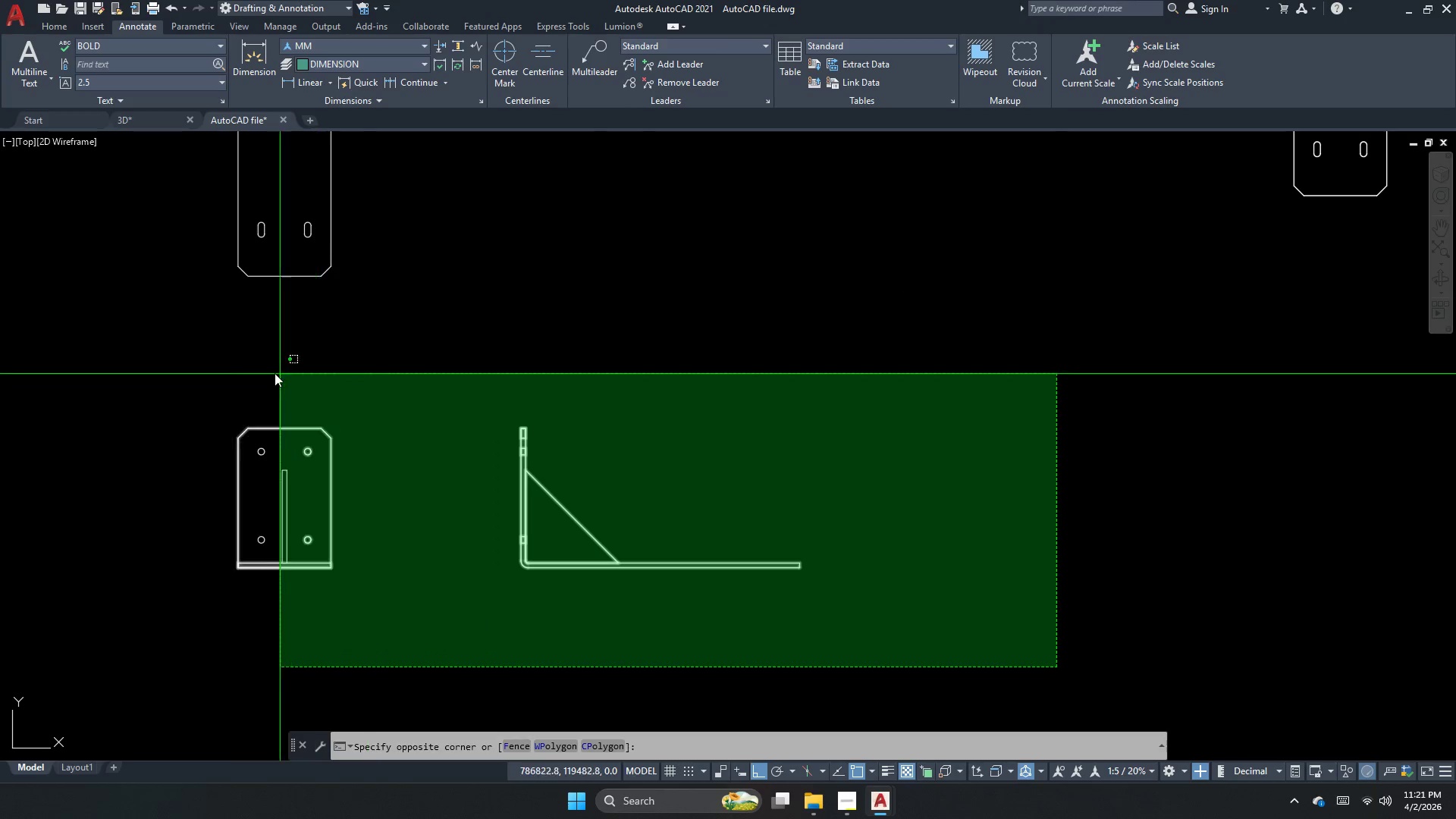 
left_click([210, 384])
 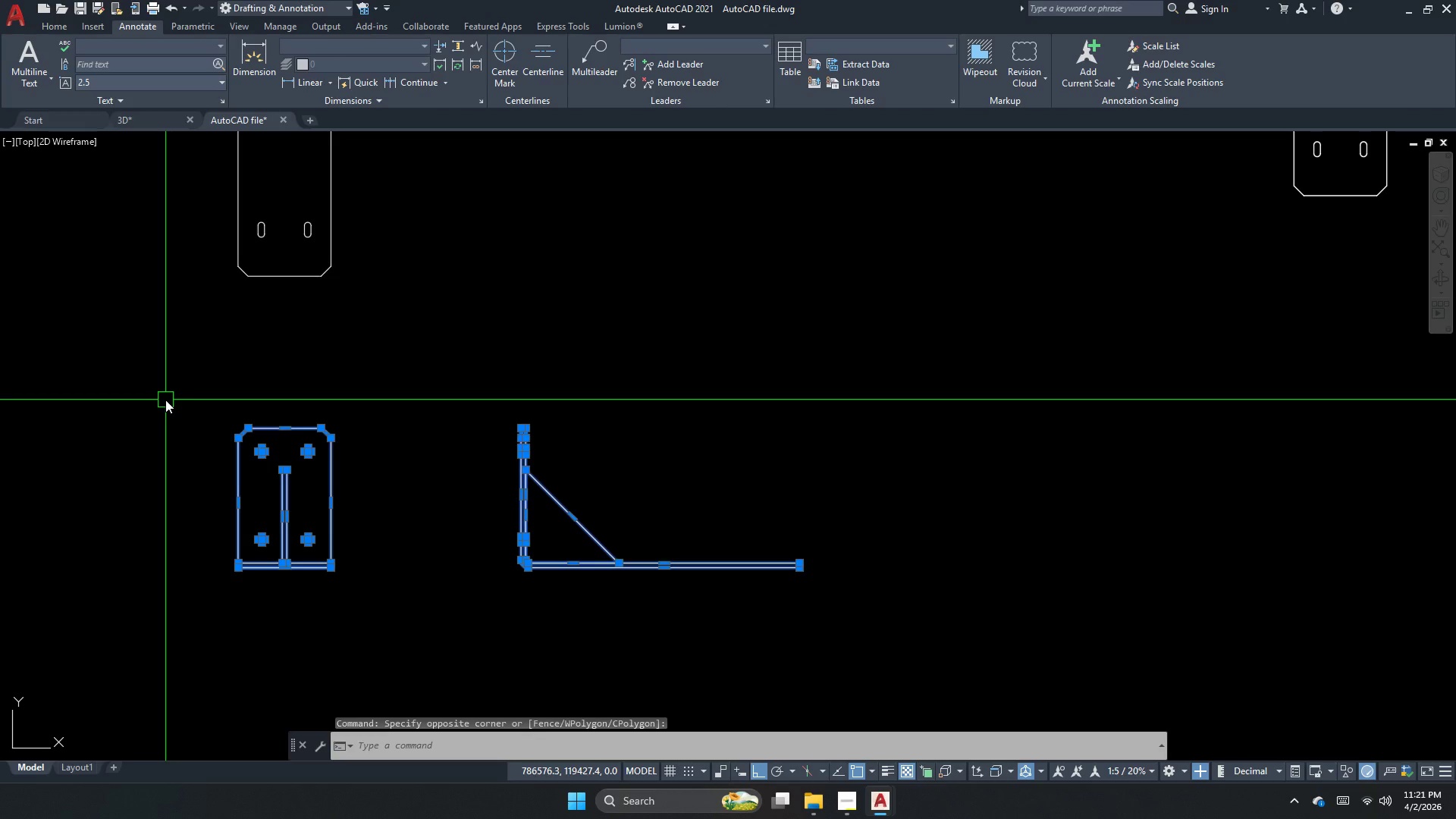 
key(M)
 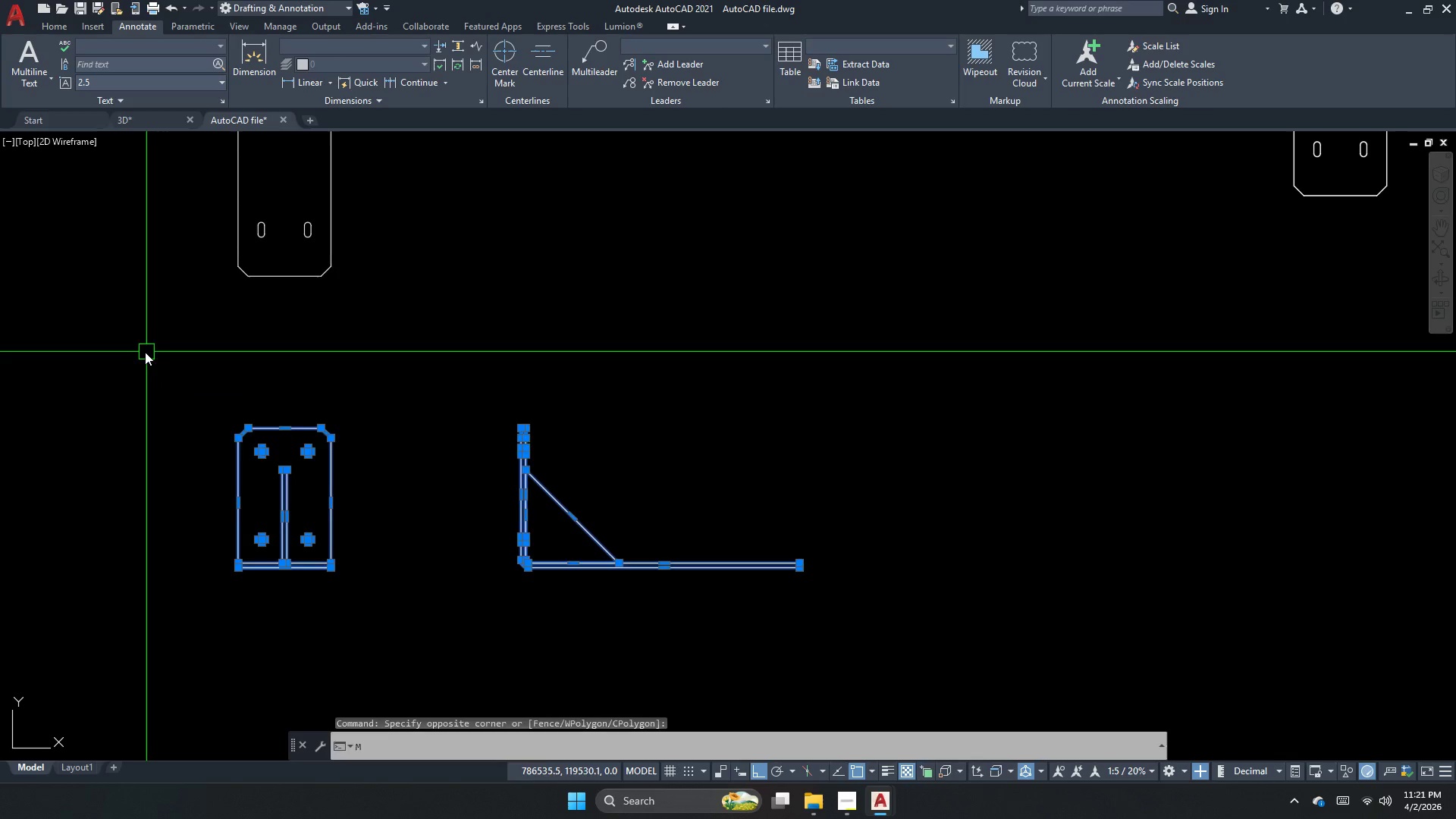 
key(Space)
 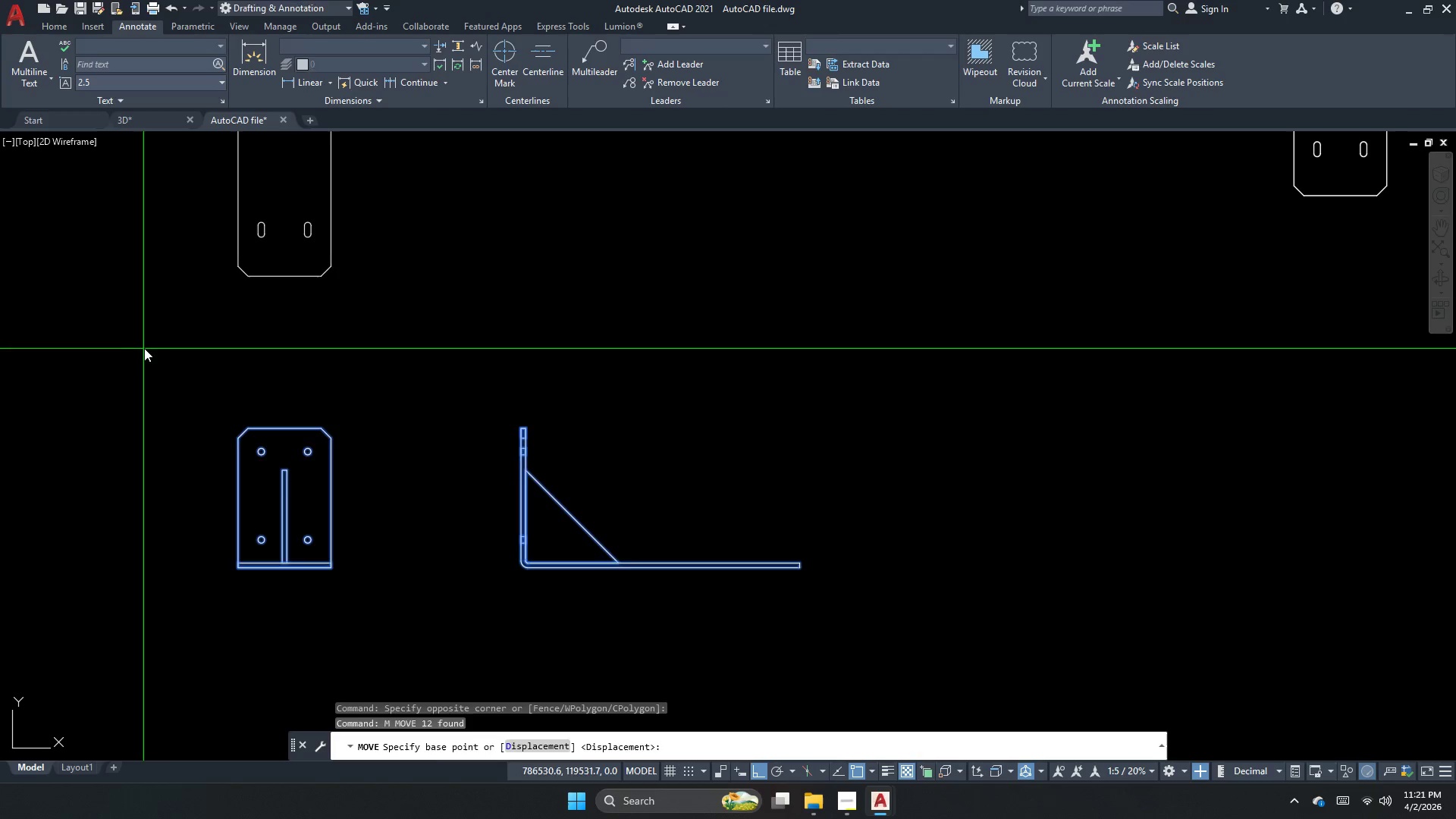 
left_click_drag(start_coordinate=[144, 347], to_coordinate=[145, 352])
 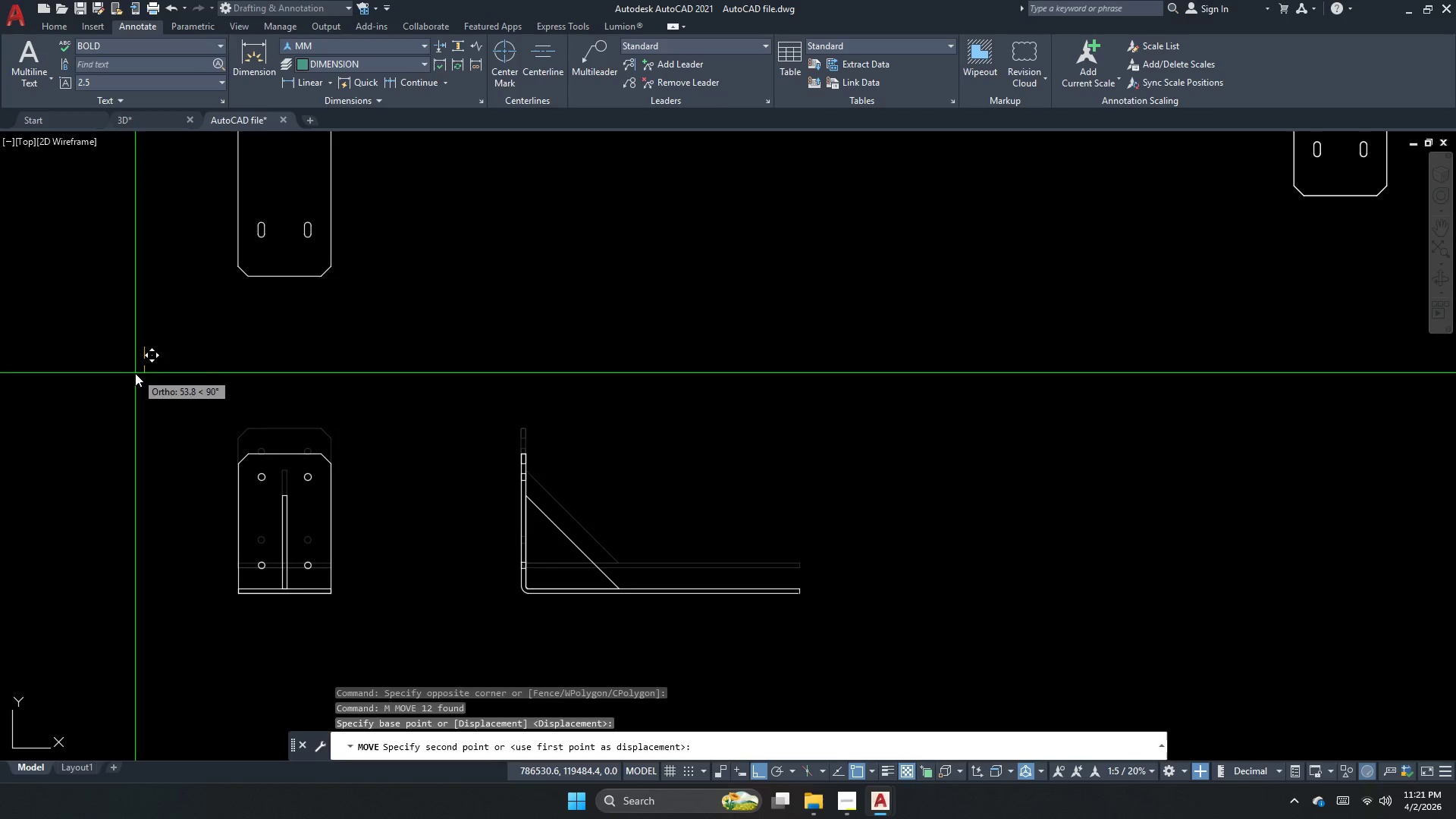 
left_click_drag(start_coordinate=[135, 373], to_coordinate=[135, 369])
 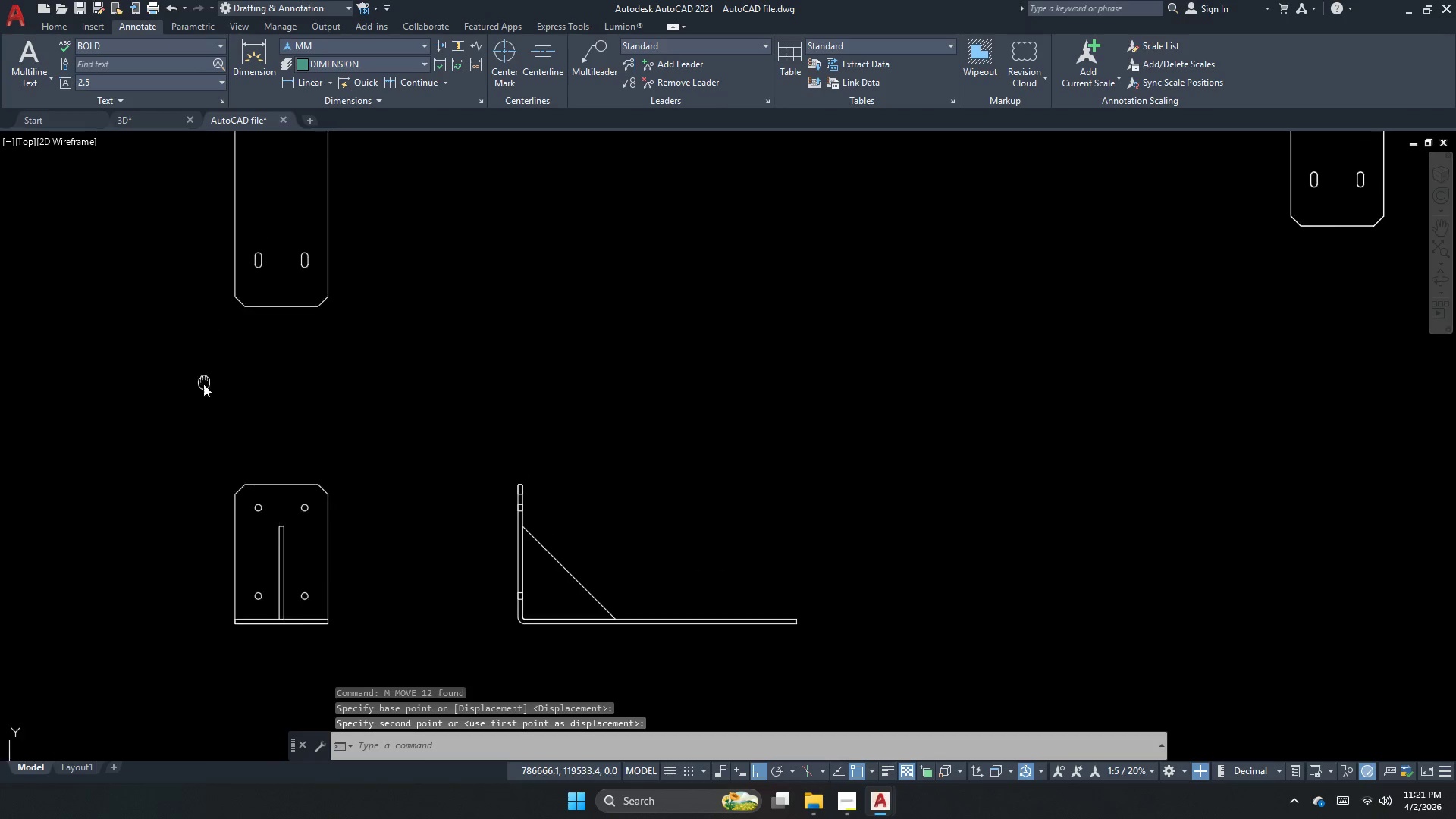 
scroll: coordinate [214, 417], scroll_direction: down, amount: 1.0
 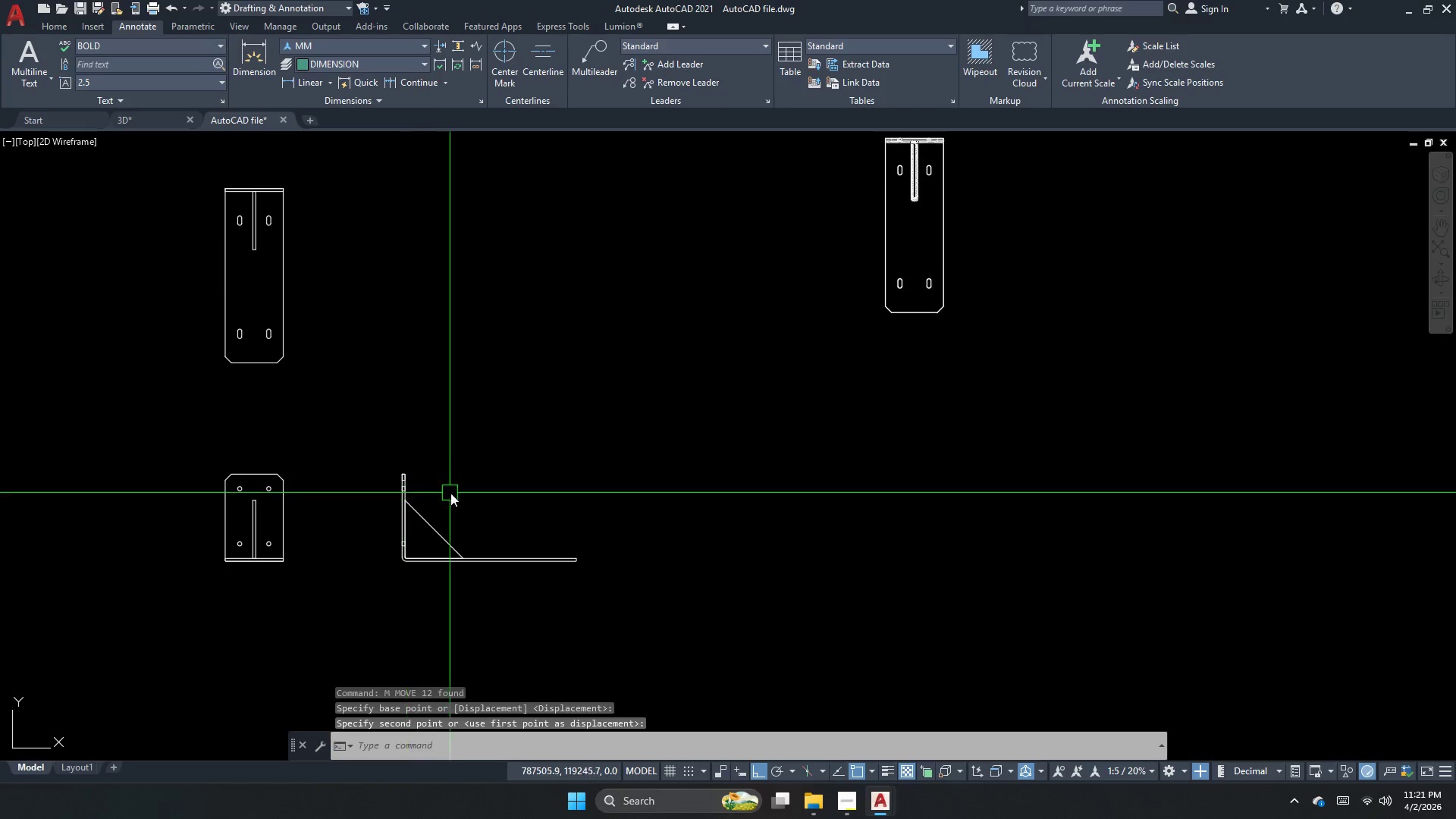 
left_click_drag(start_coordinate=[886, 625], to_coordinate=[529, 524])
 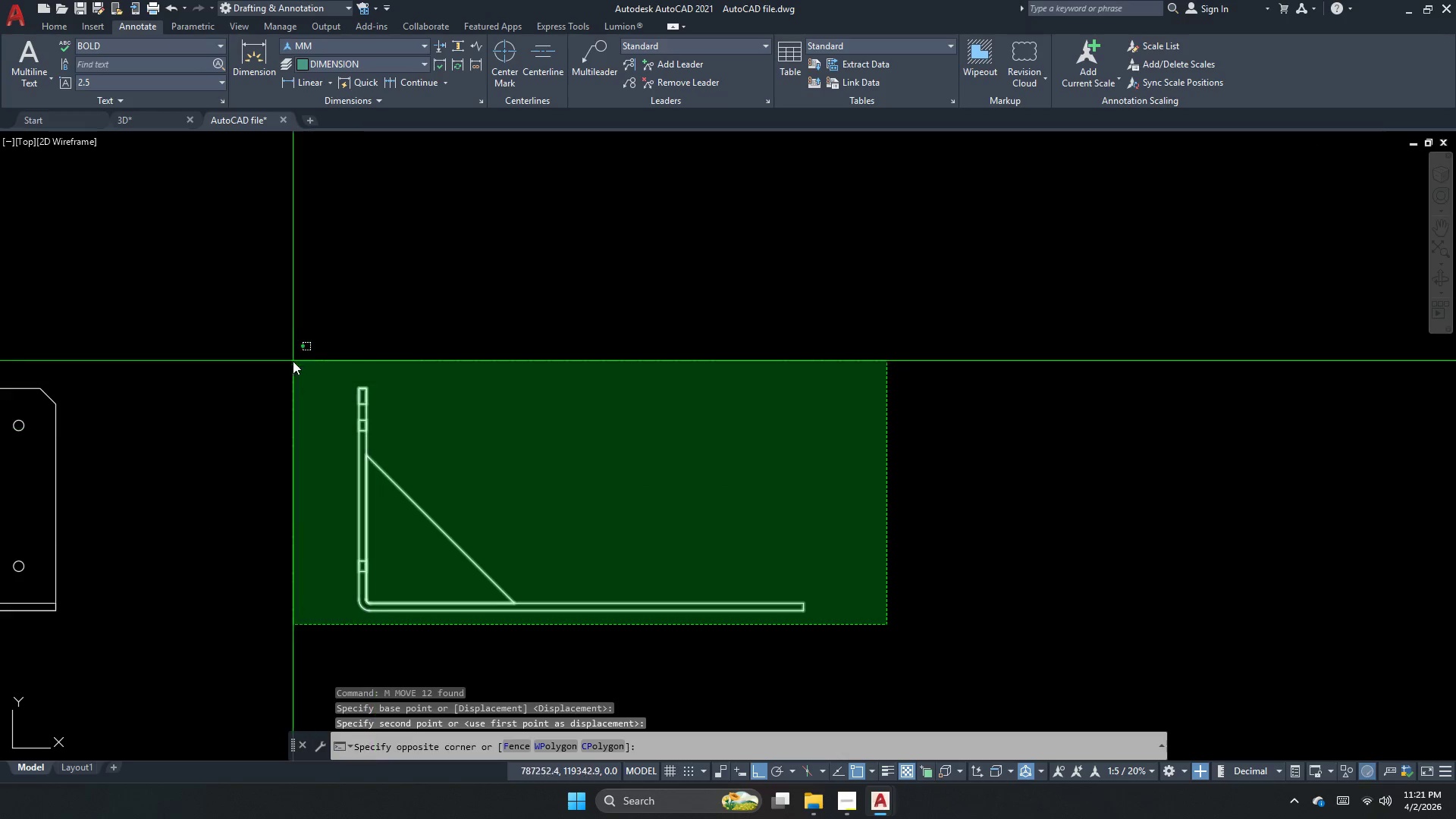 
scroll: coordinate [429, 531], scroll_direction: up, amount: 2.0
 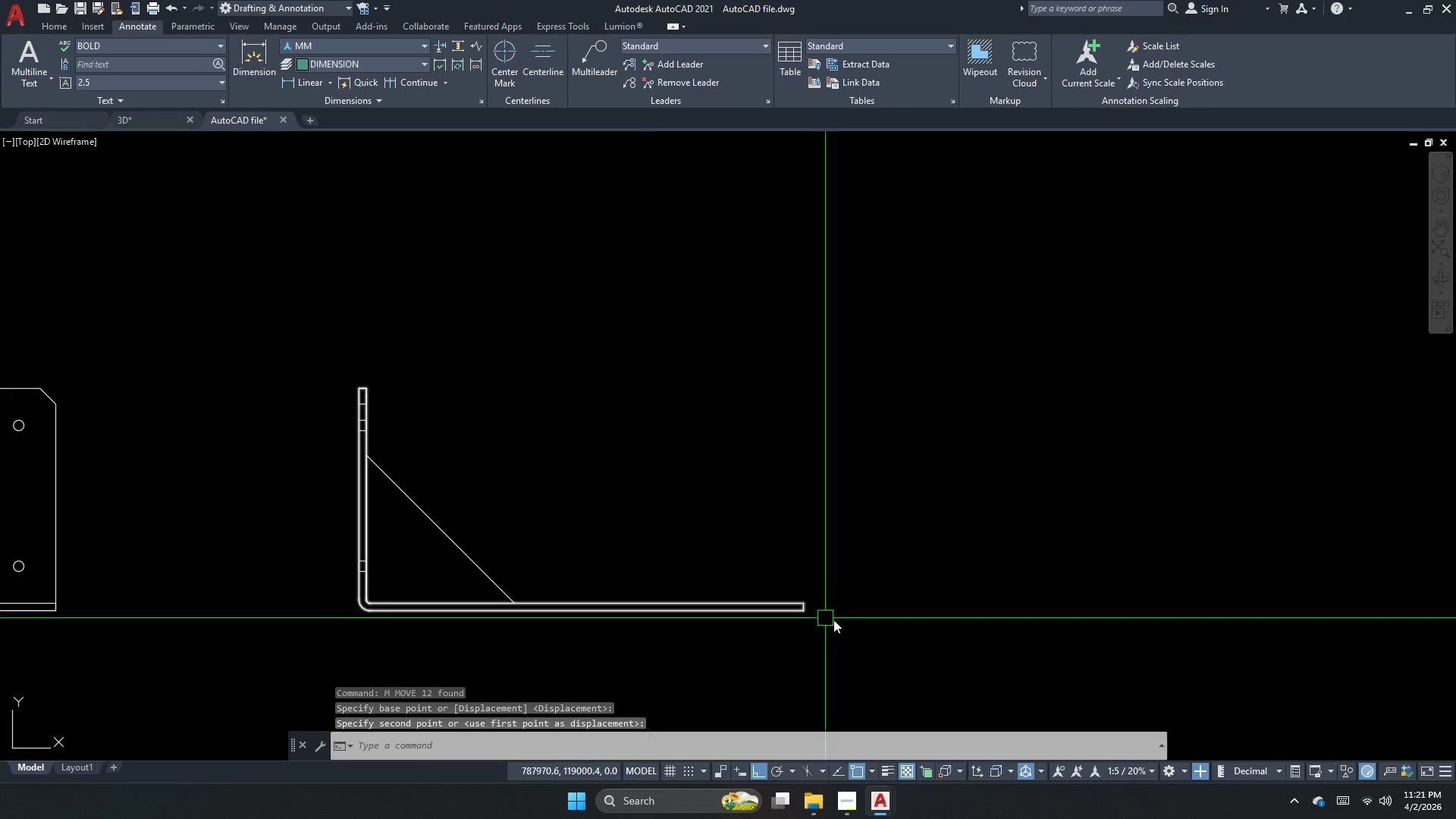 
double_click([312, 323])
 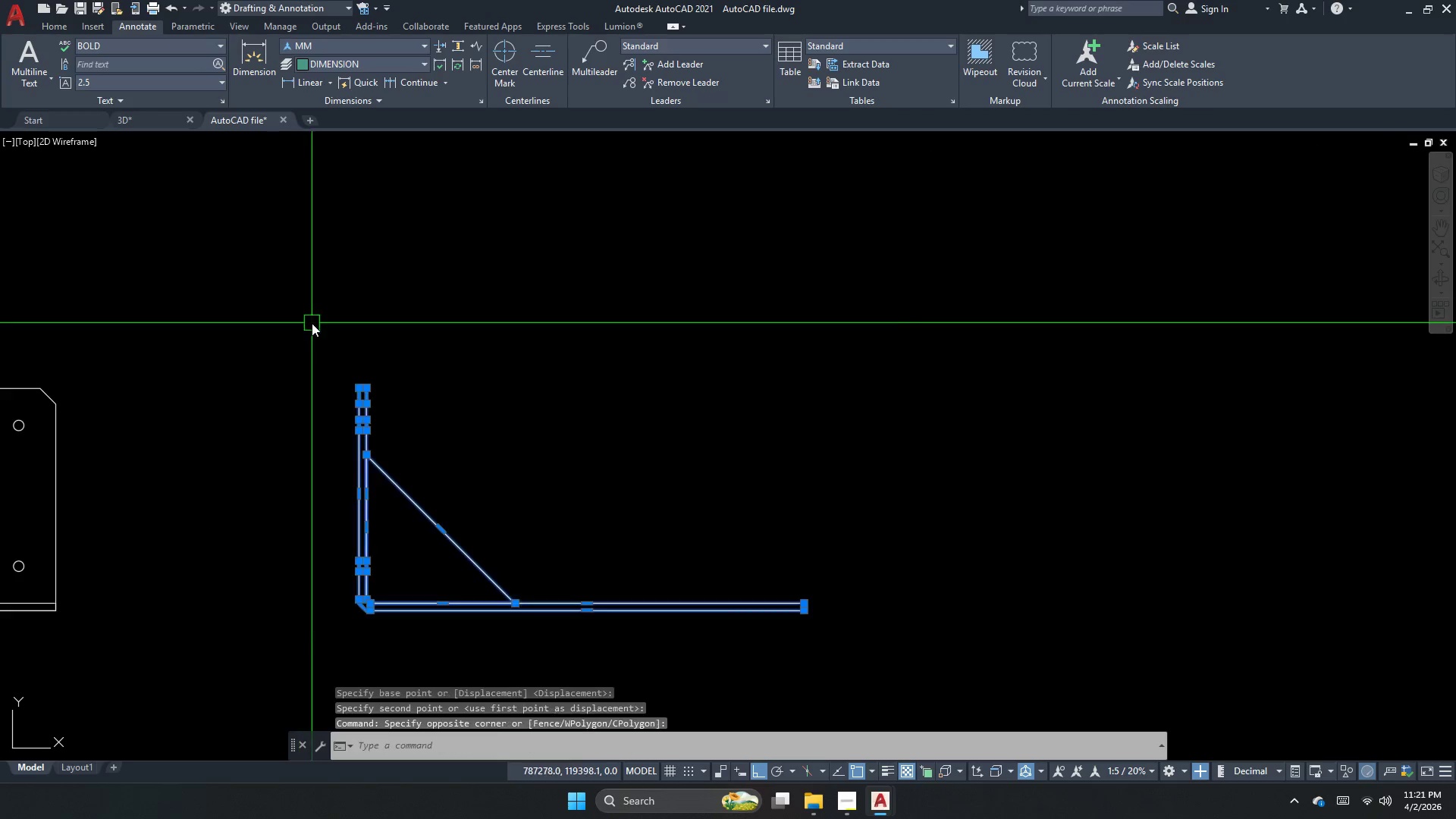 
key(M)
 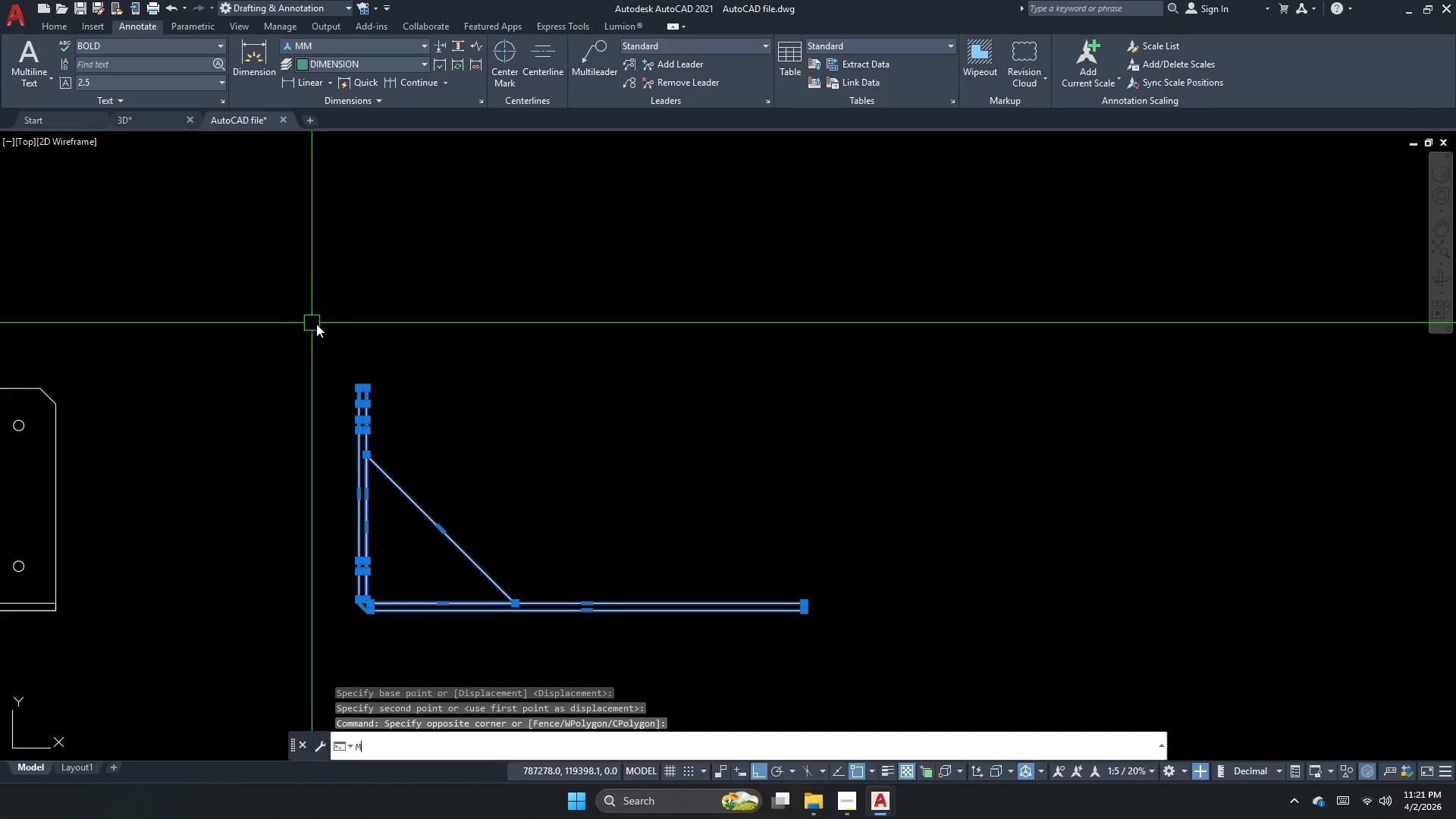 
key(Space)
 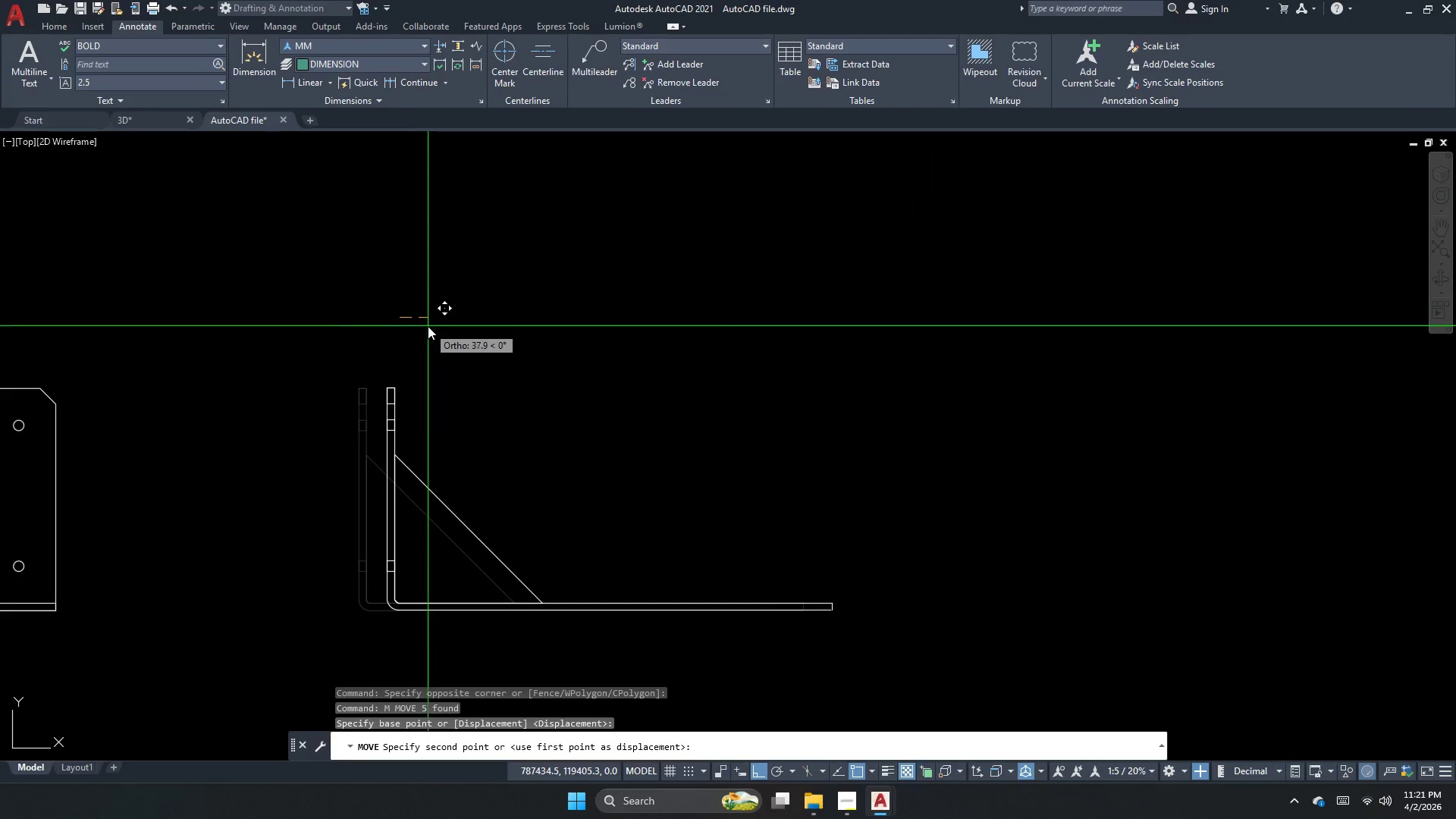 
left_click_drag(start_coordinate=[617, 506], to_coordinate=[453, 396])
 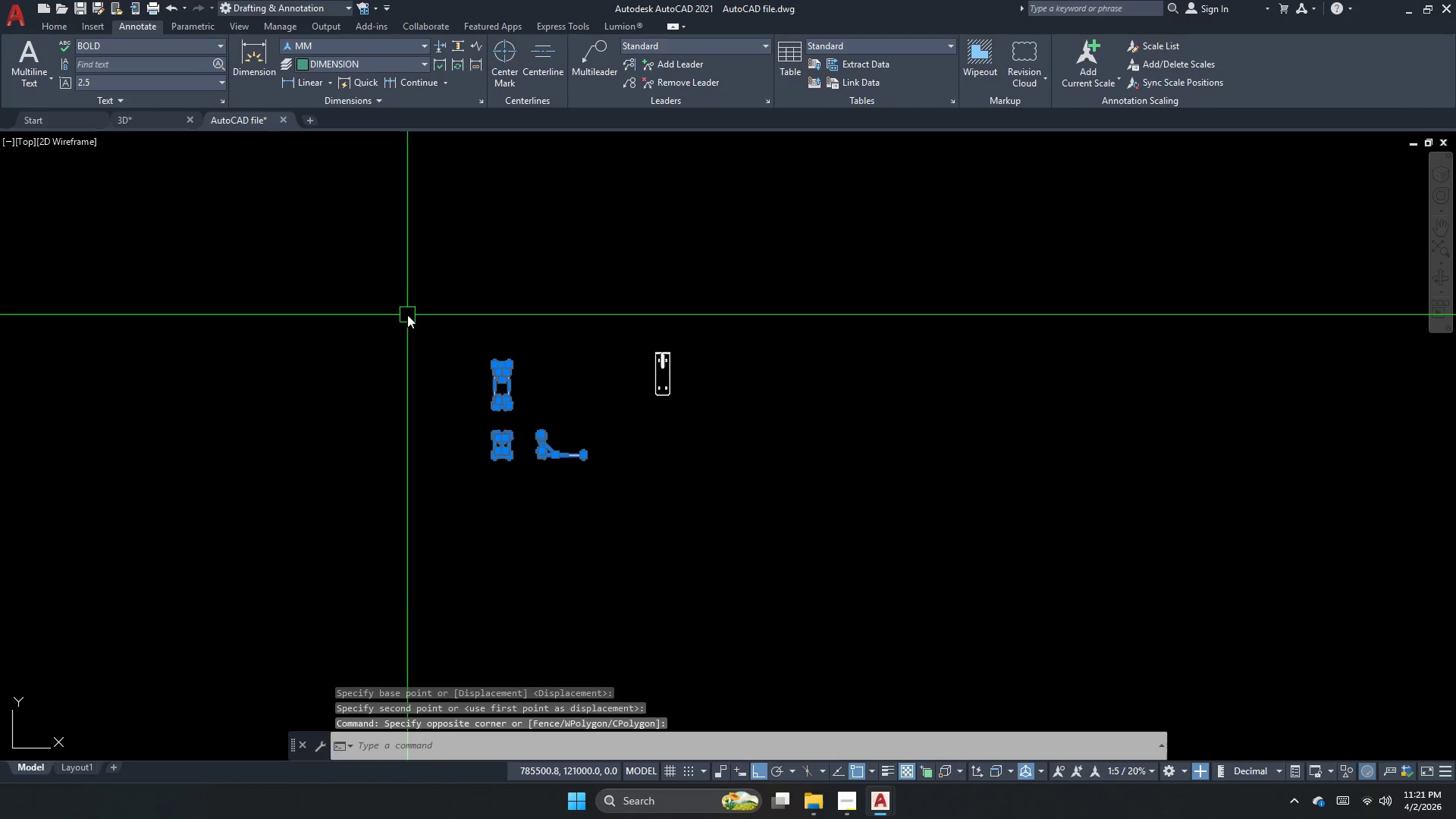 
scroll: coordinate [573, 464], scroll_direction: down, amount: 5.0
 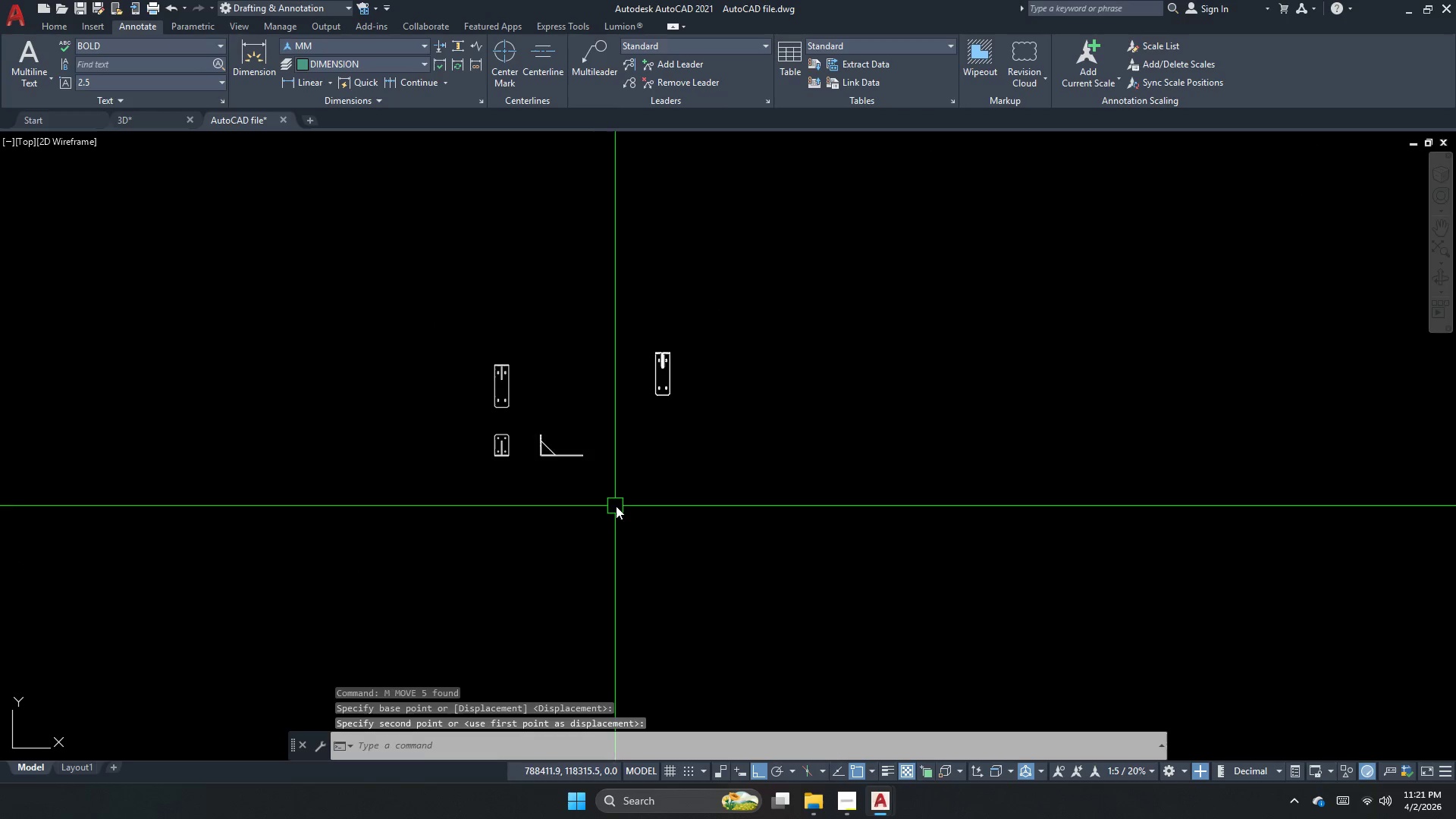 
key(M)
 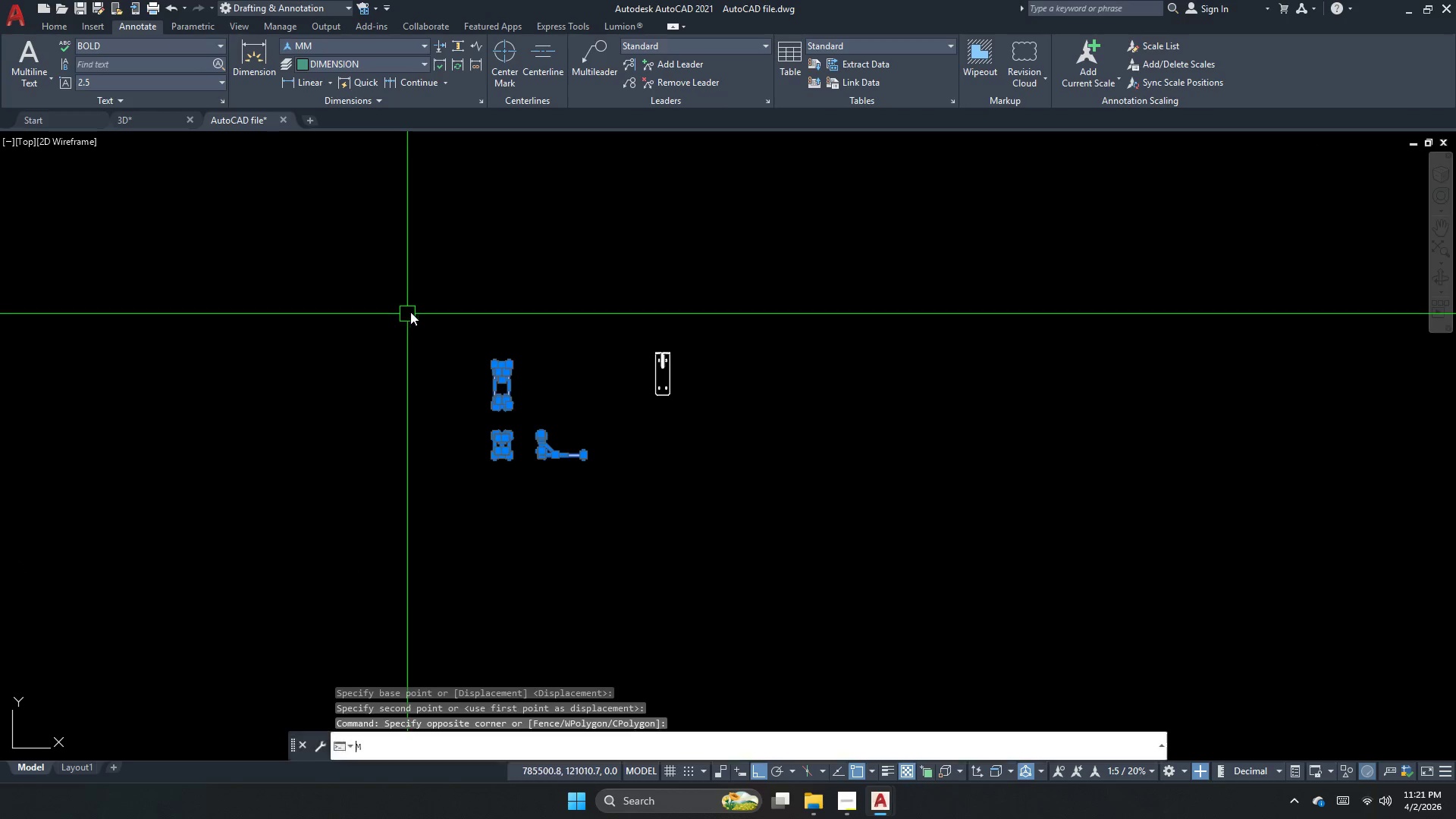 
key(Space)
 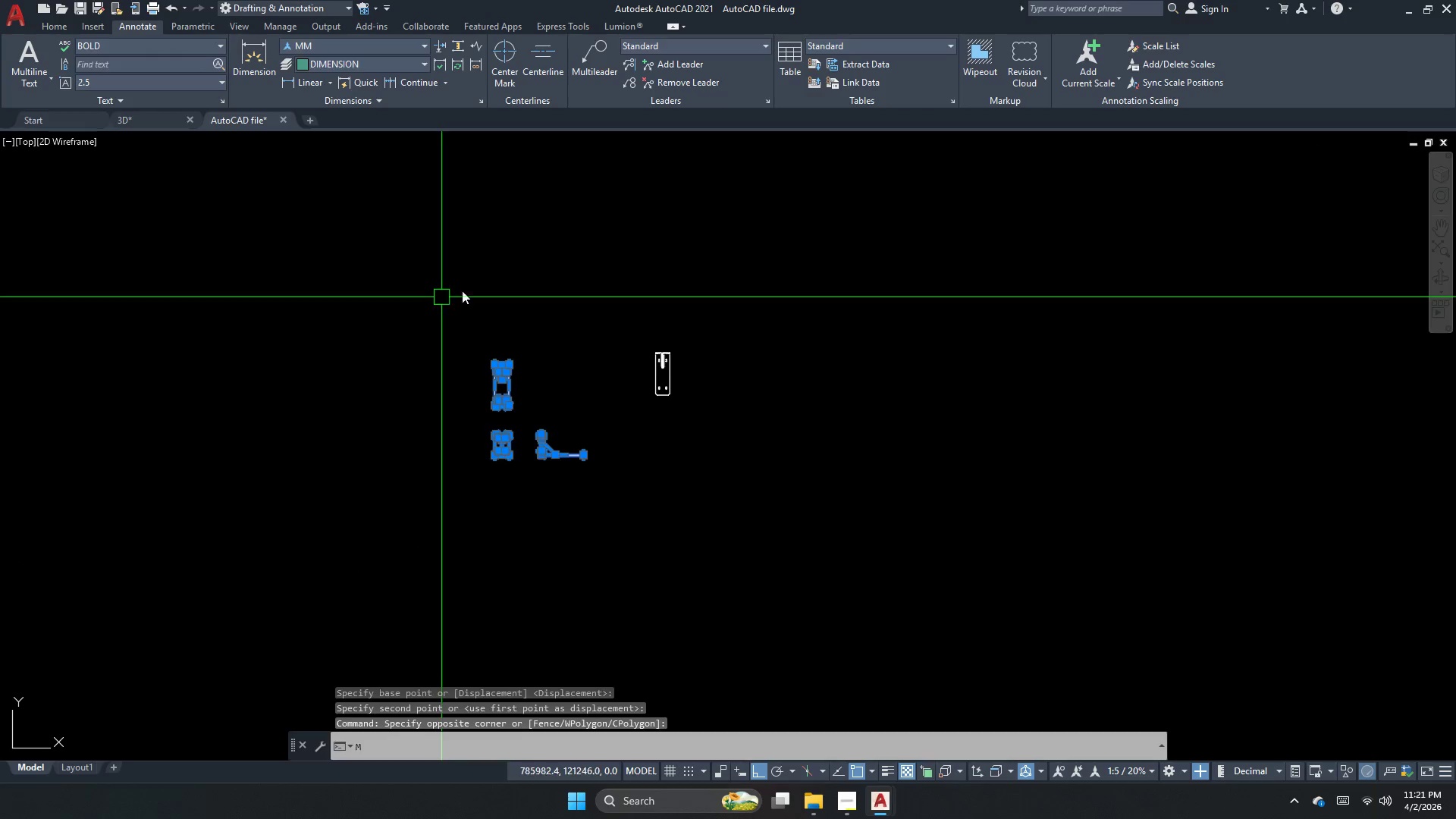 
left_click_drag(start_coordinate=[462, 290], to_coordinate=[444, 300])
 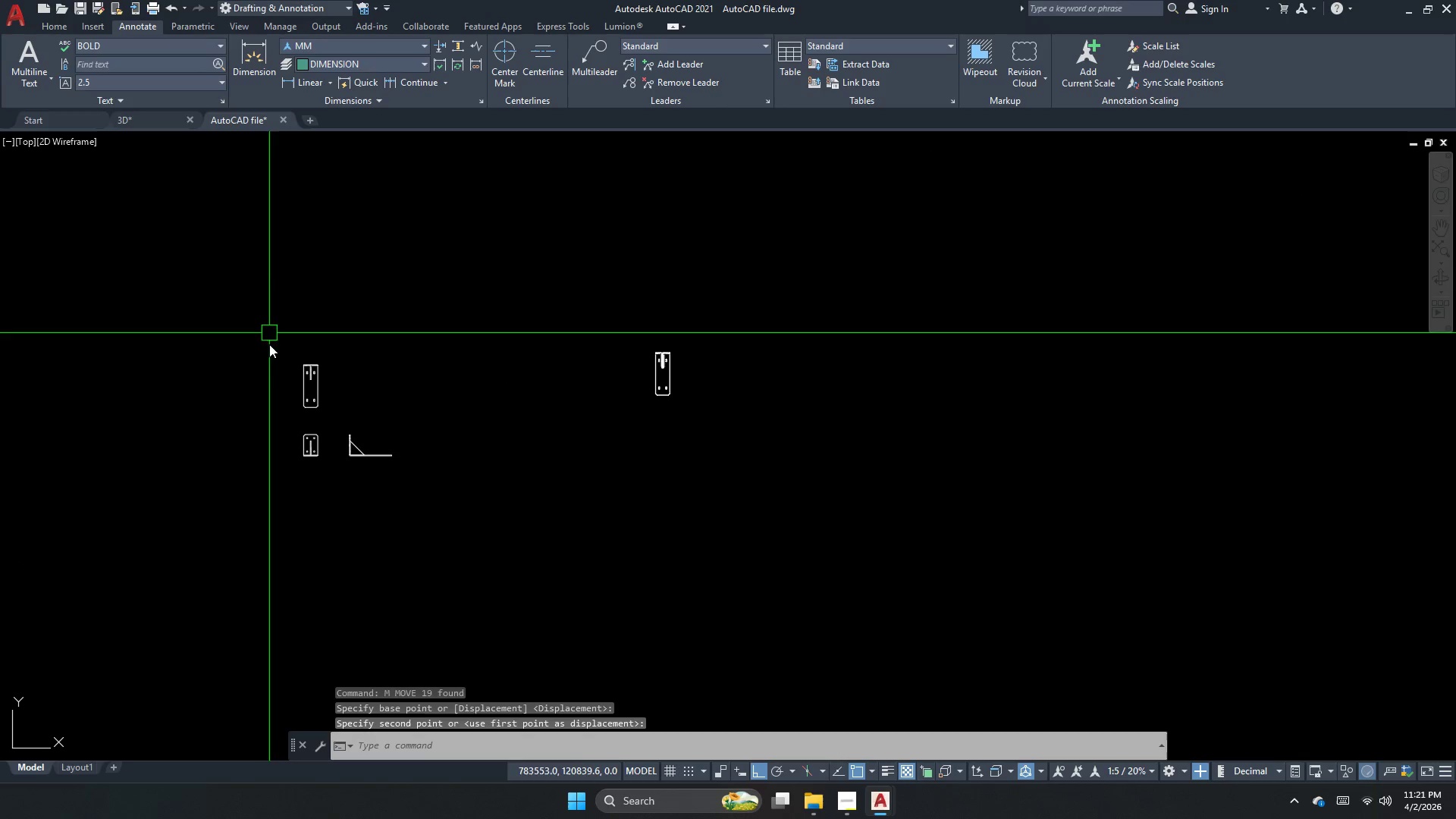 
scroll: coordinate [309, 345], scroll_direction: up, amount: 3.0
 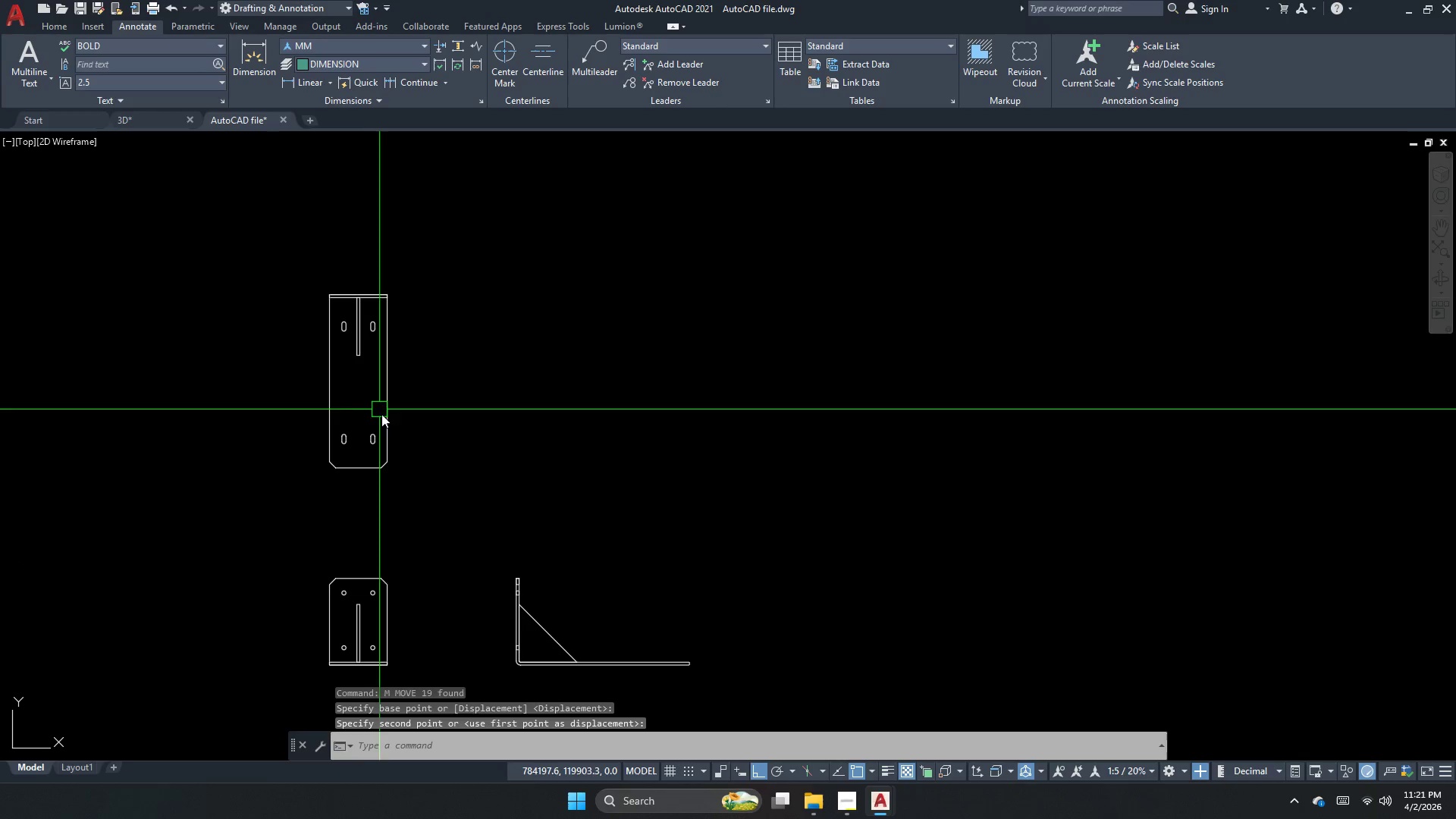 
left_click_drag(start_coordinate=[502, 587], to_coordinate=[289, 388])
 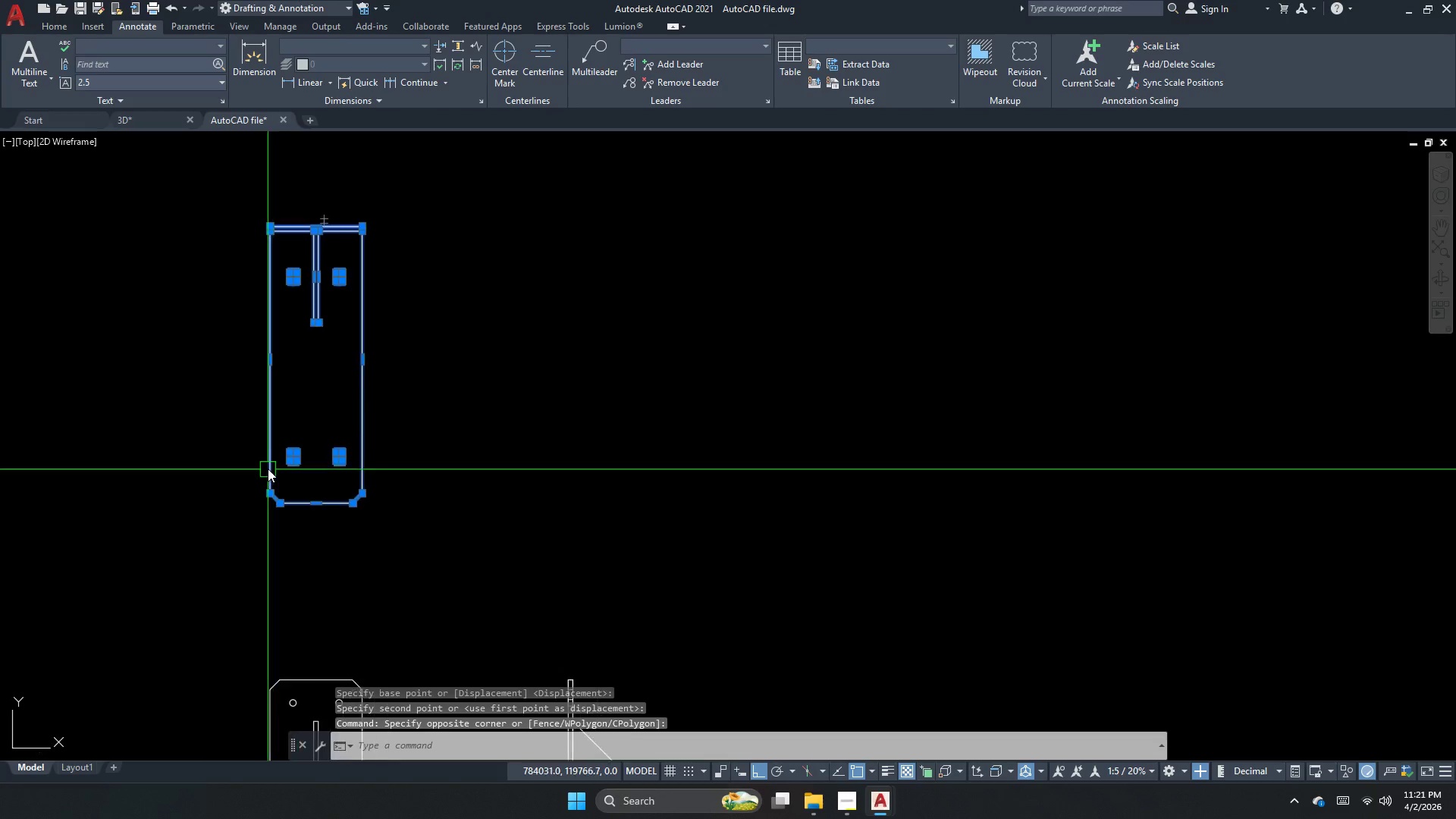 
scroll: coordinate [386, 423], scroll_direction: up, amount: 1.0
 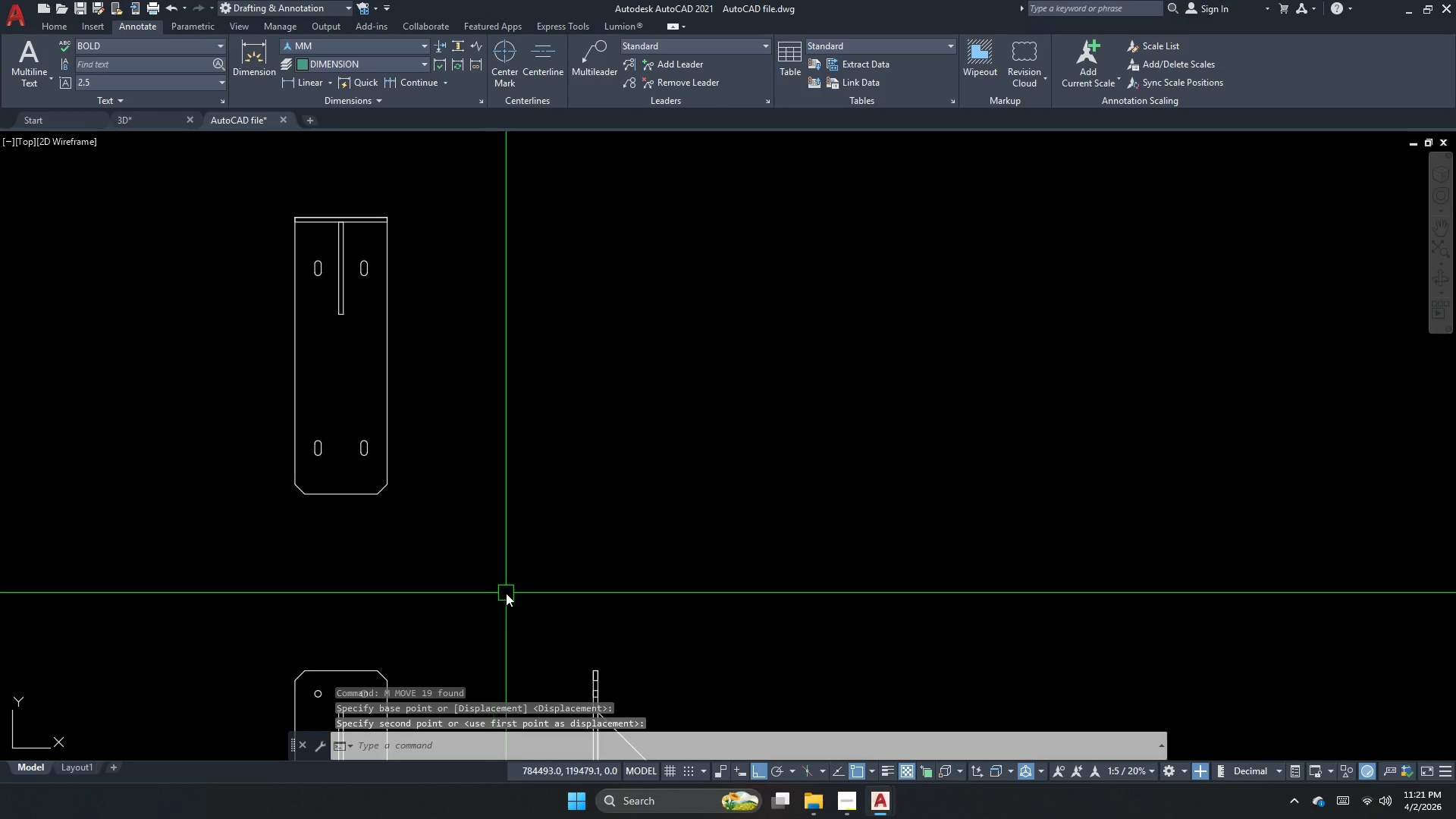 
type(co )
key(Escape)
 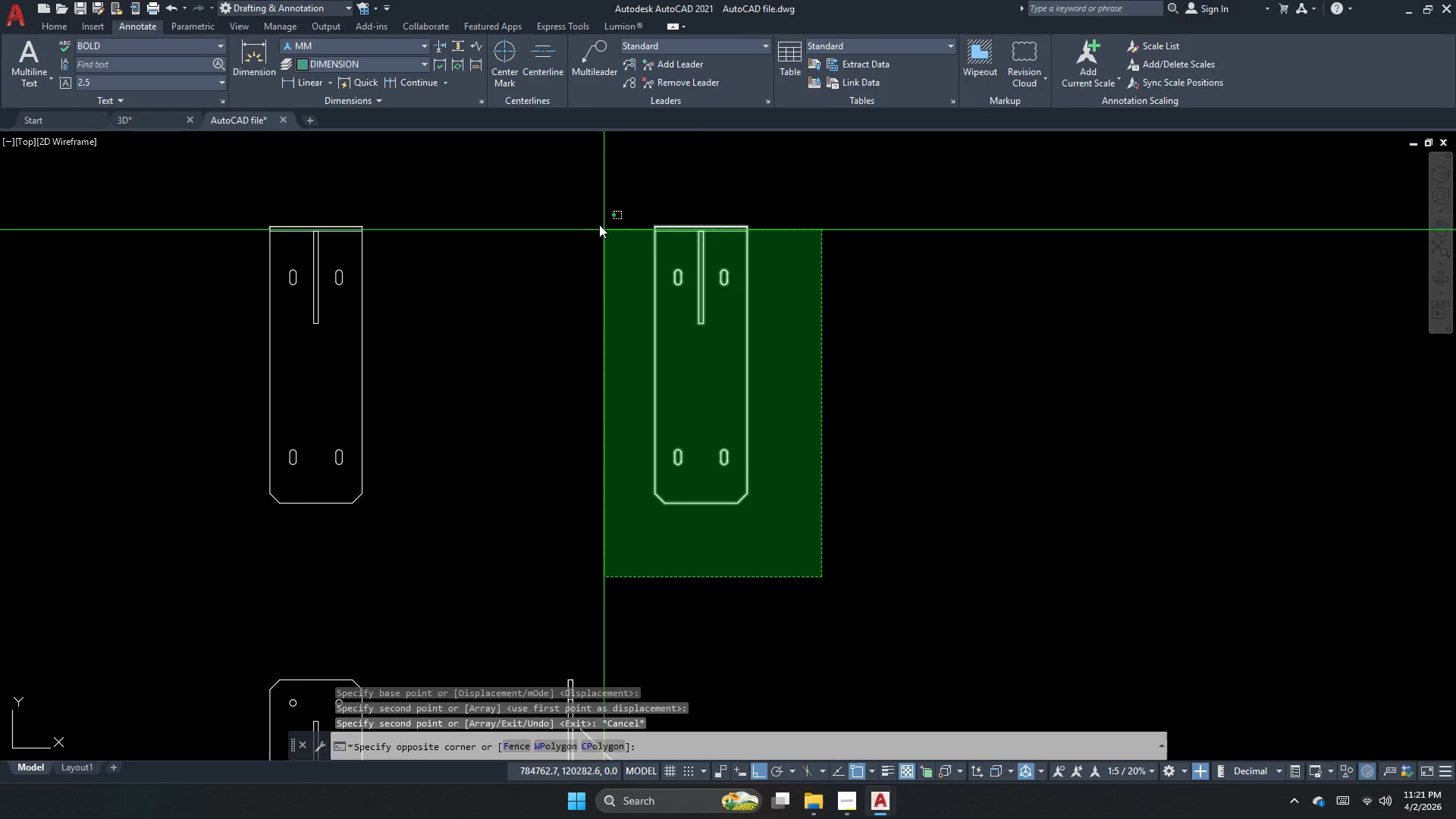 
left_click_drag(start_coordinate=[322, 457], to_coordinate=[510, 465])
 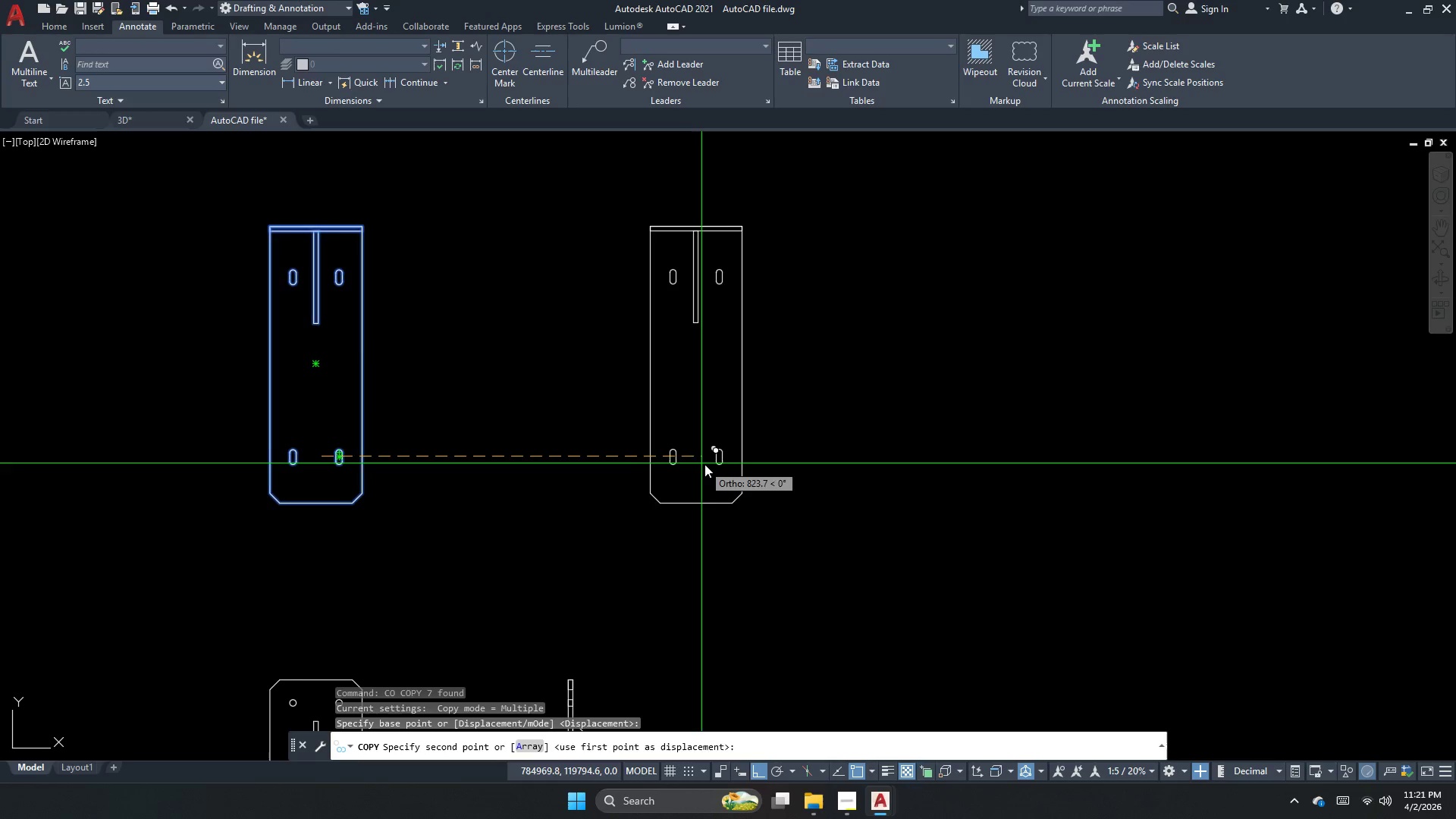 
left_click_drag(start_coordinate=[707, 465], to_coordinate=[710, 469])
 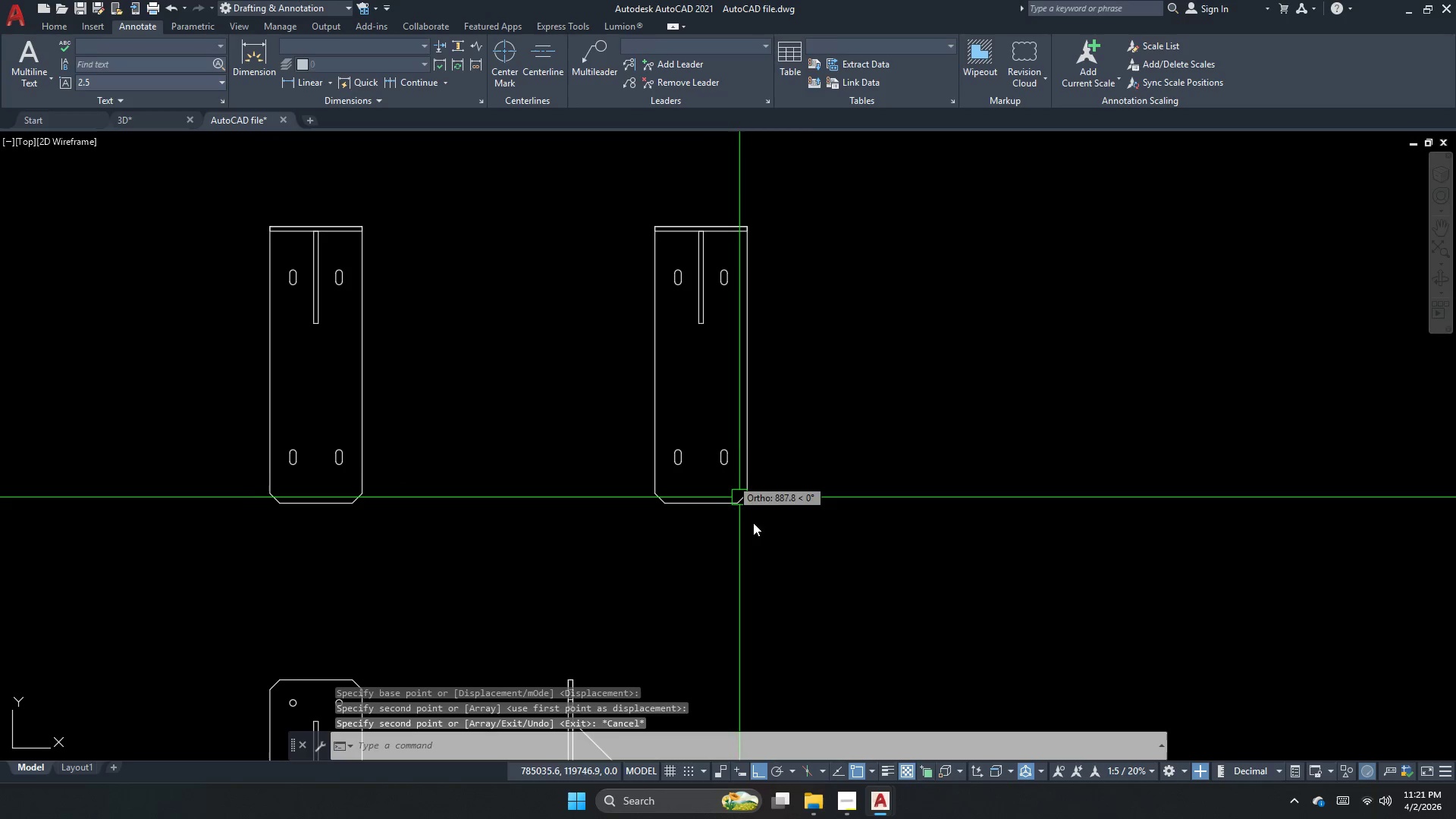 
left_click_drag(start_coordinate=[821, 577], to_coordinate=[667, 361])
 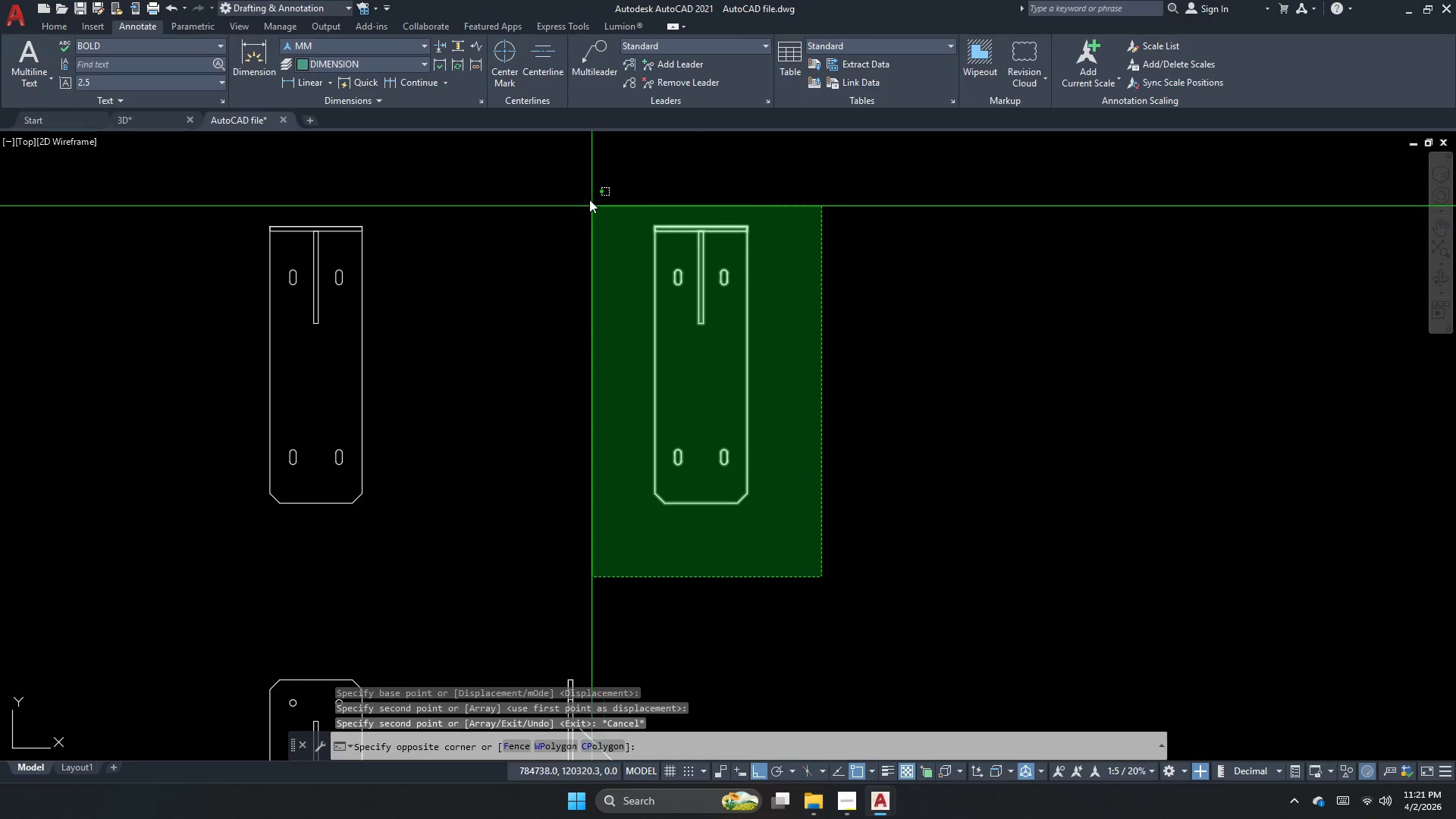 
triple_click([588, 190])
 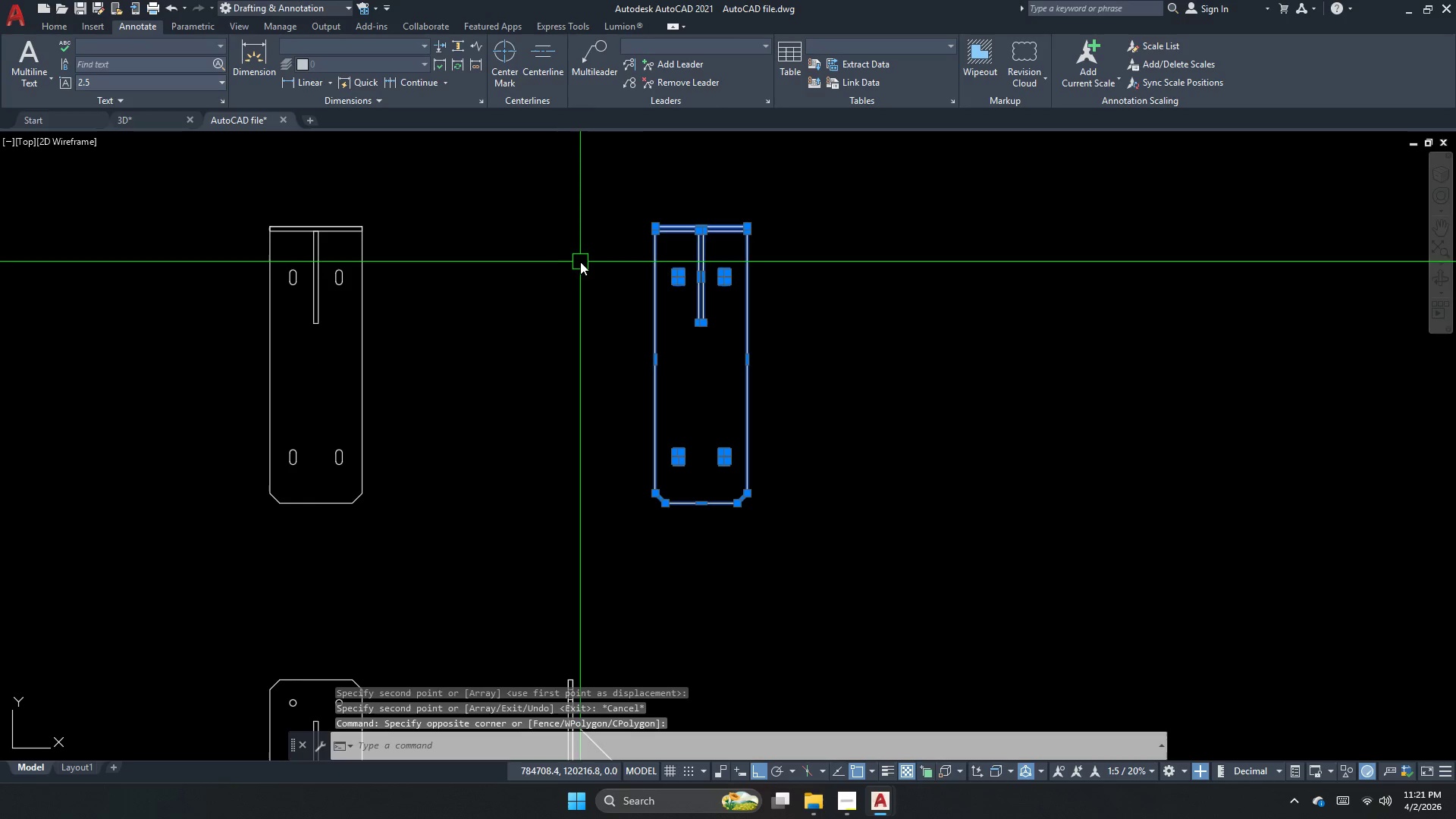 
type(ro )
 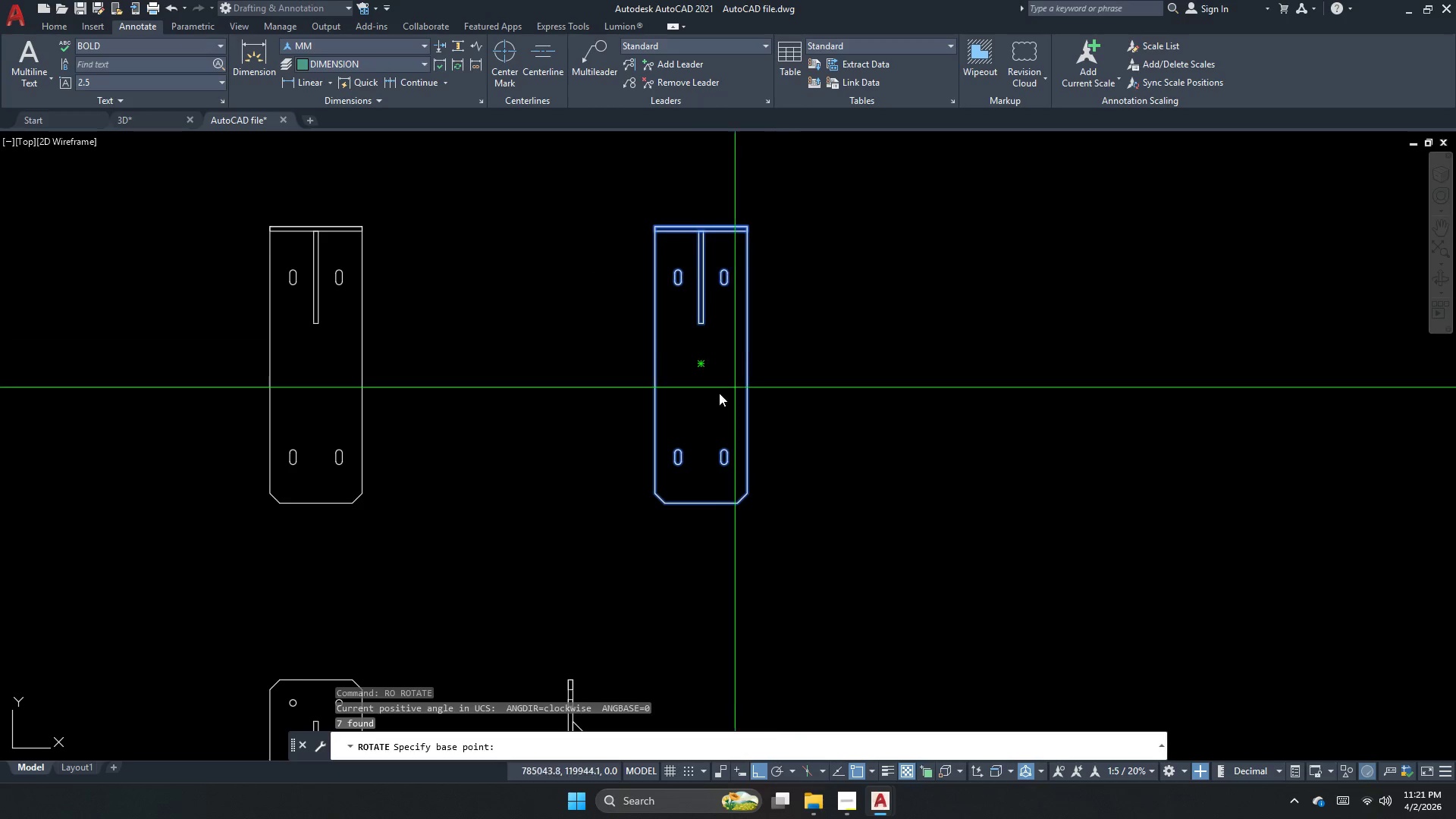 
left_click_drag(start_coordinate=[672, 407], to_coordinate=[683, 367])
 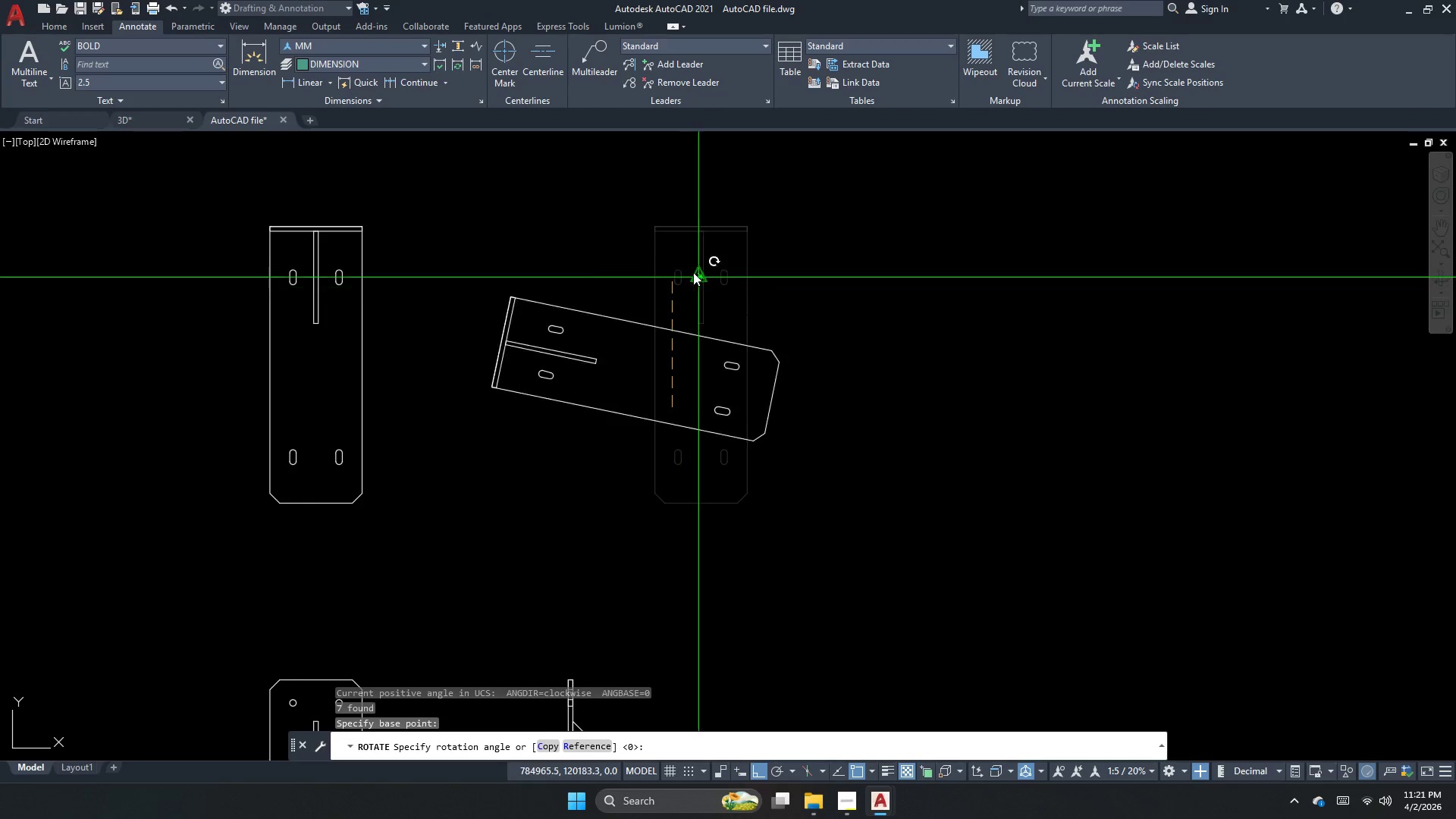 
left_click([694, 265])
 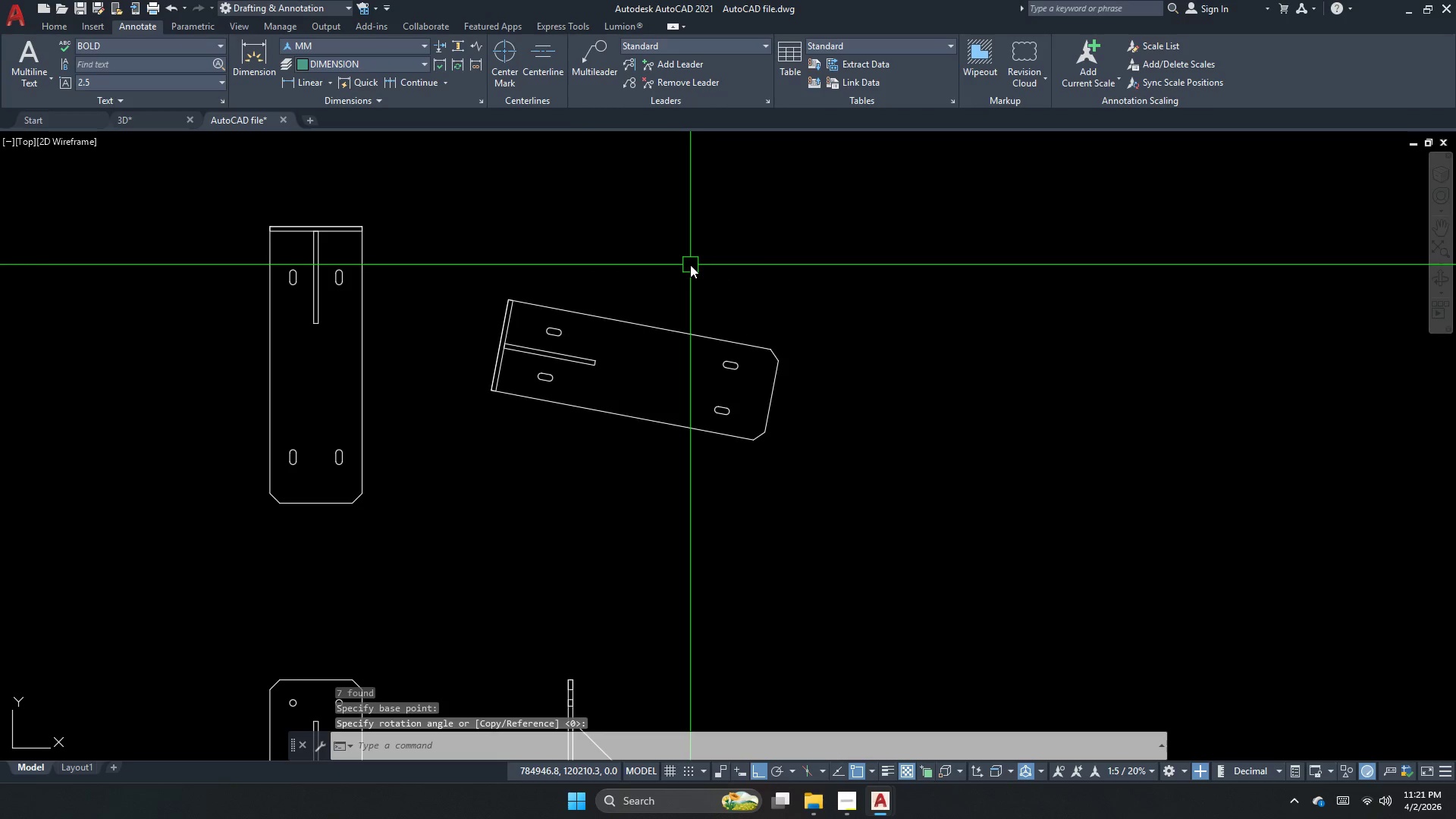 
key(Control+ControlLeft)
 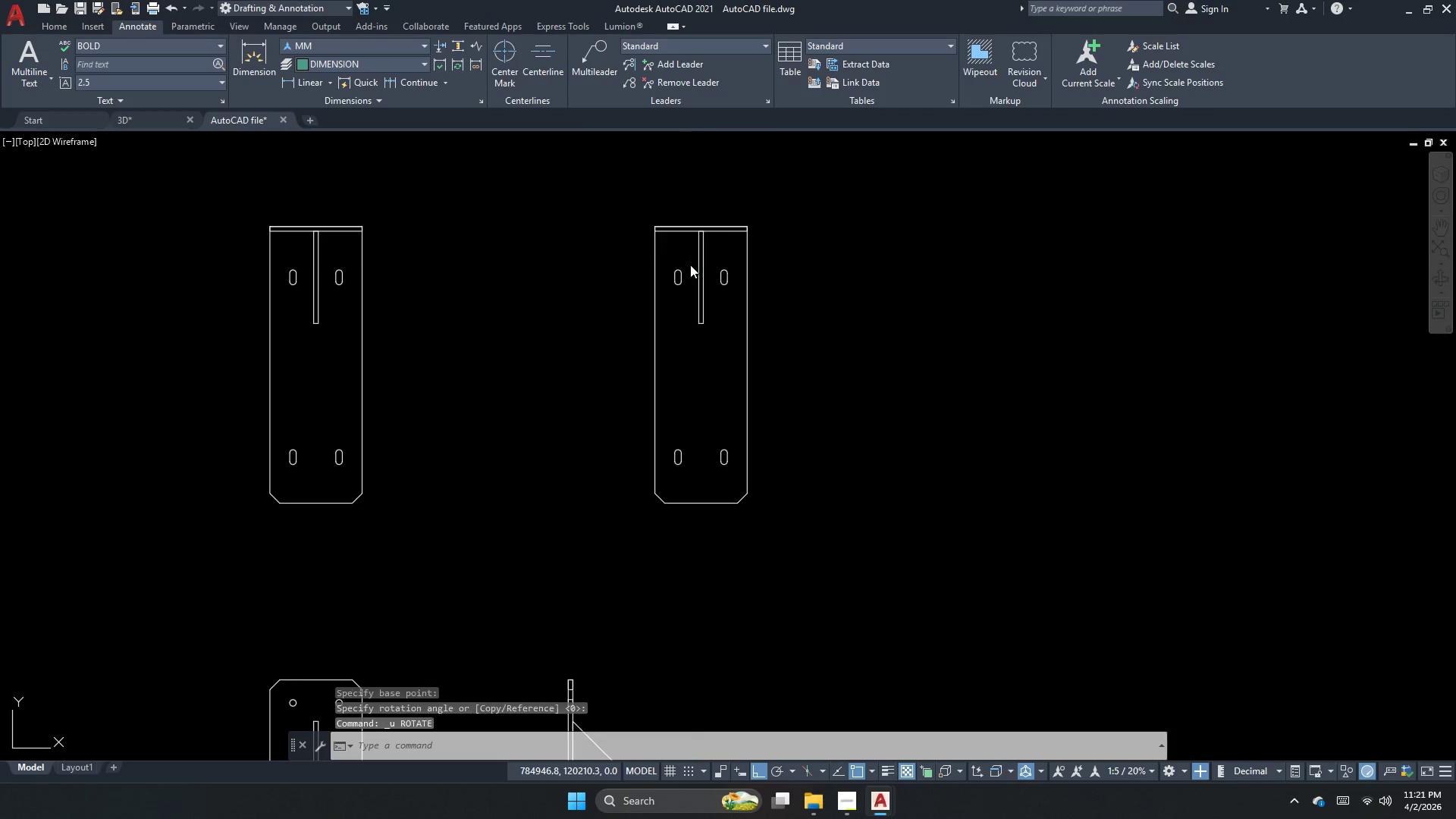 
key(Control+Z)
 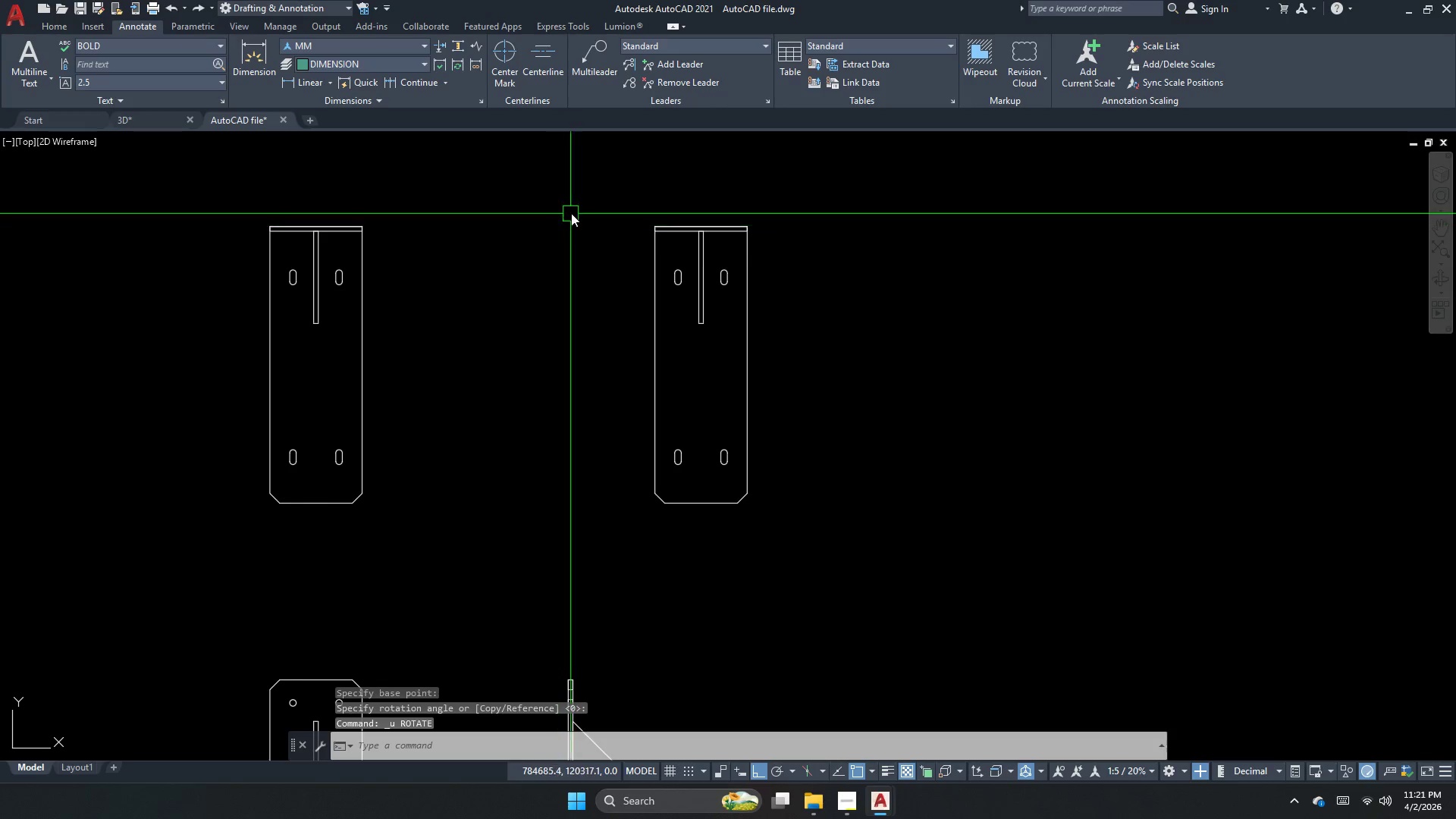 
left_click_drag(start_coordinate=[624, 178], to_coordinate=[718, 383])
 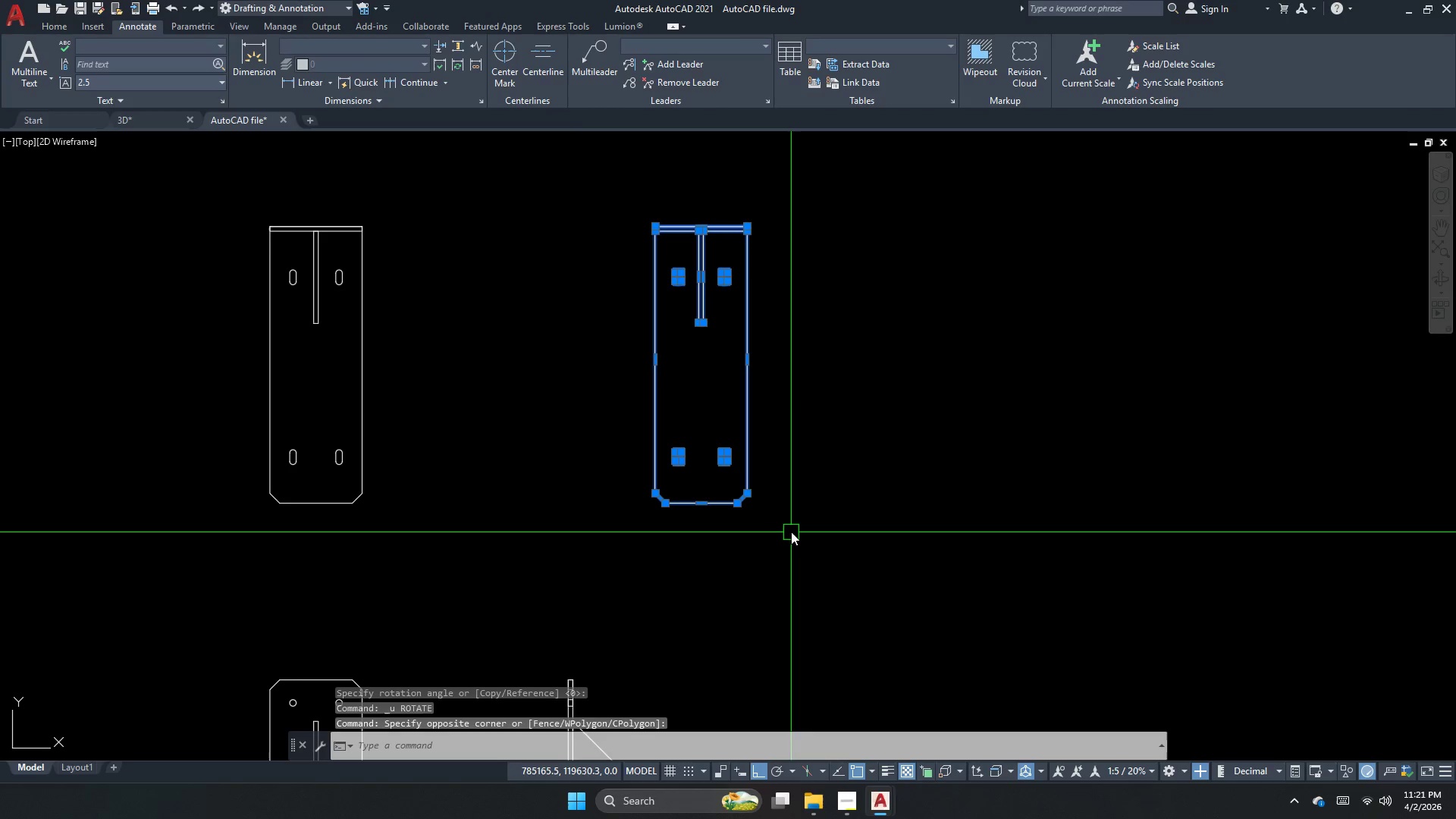 
type(ro )
 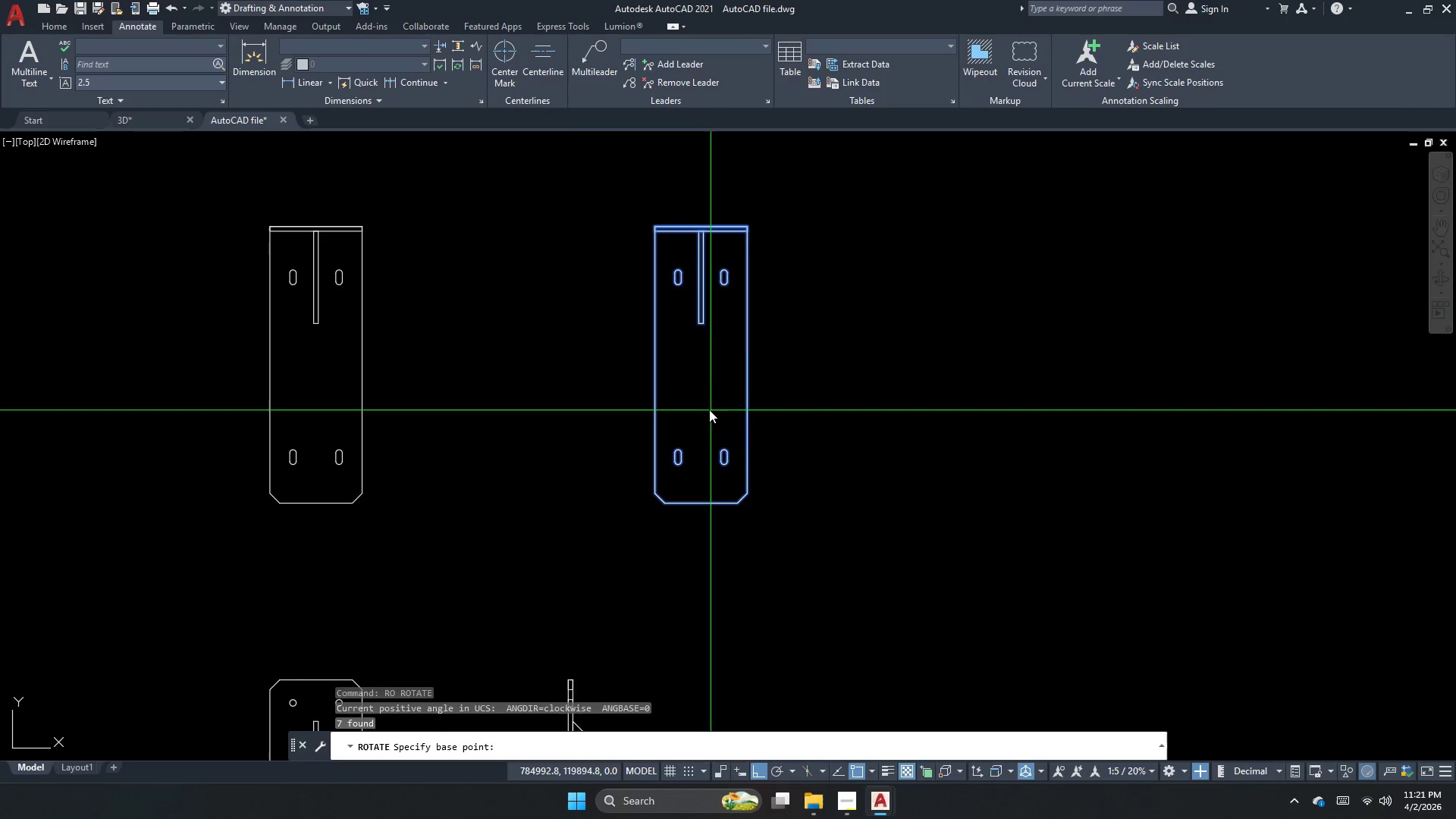 
left_click([708, 410])
 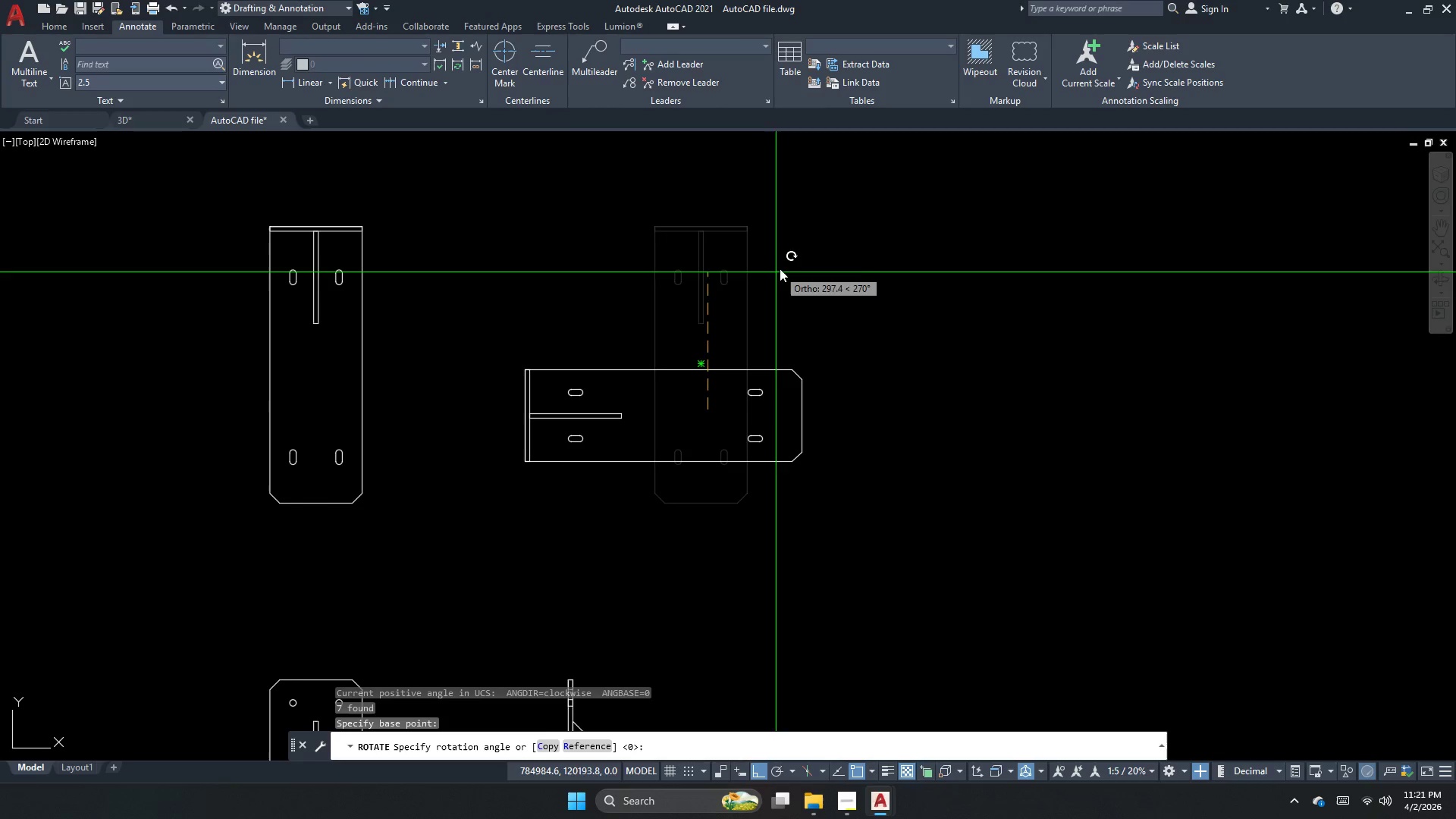 
left_click([784, 263])
 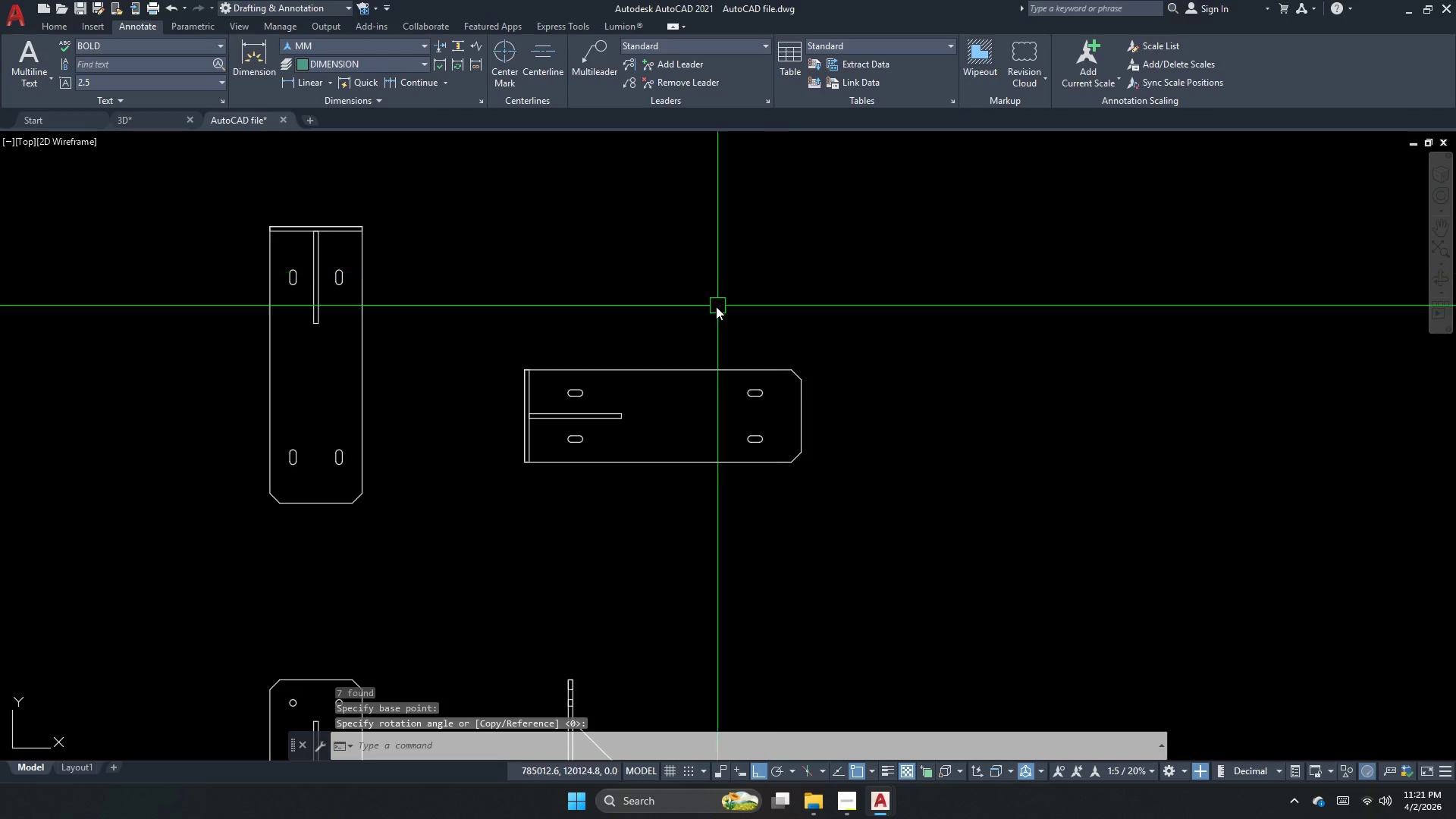 
key(Escape)
 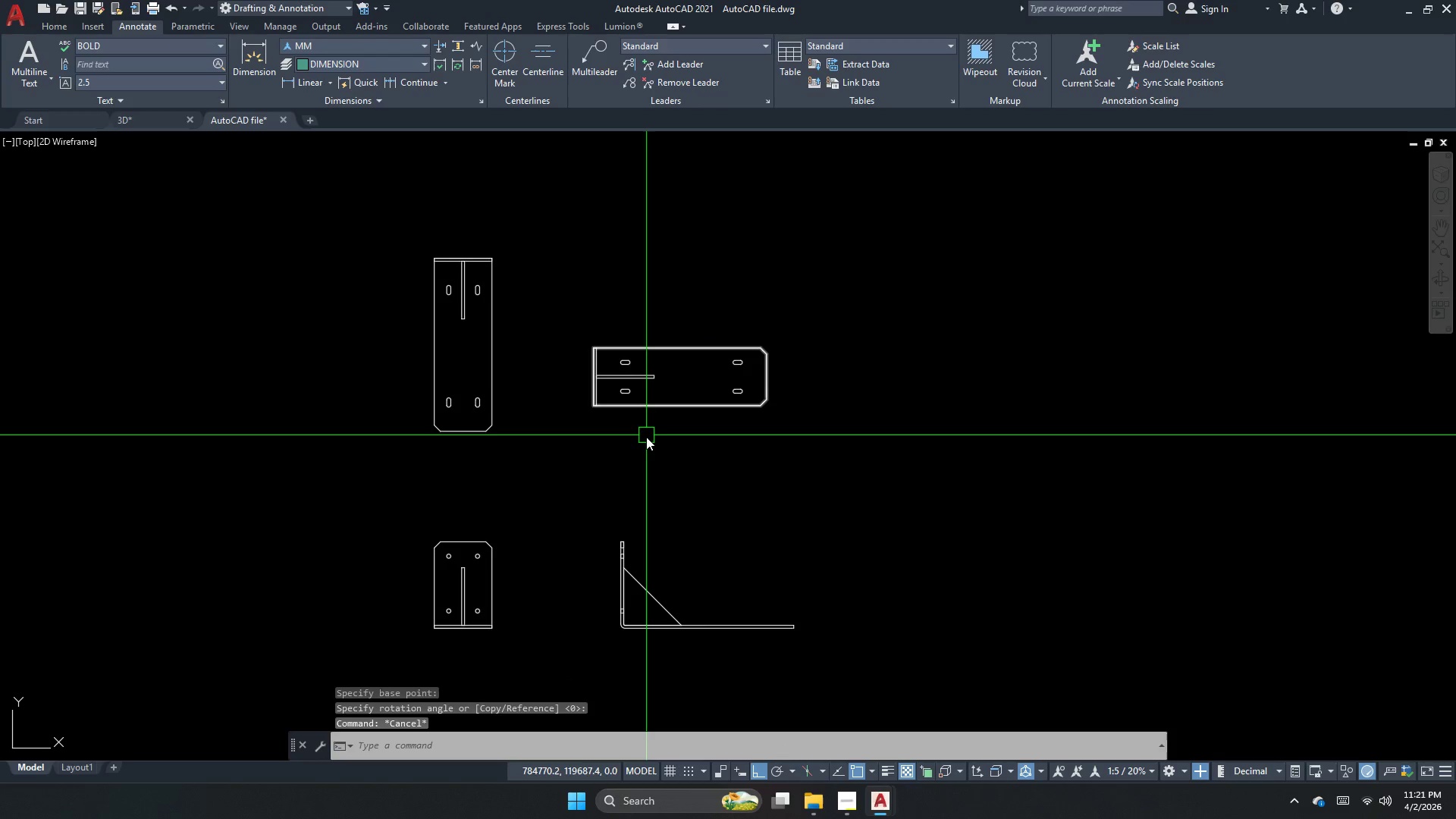 
scroll: coordinate [708, 311], scroll_direction: down, amount: 1.0
 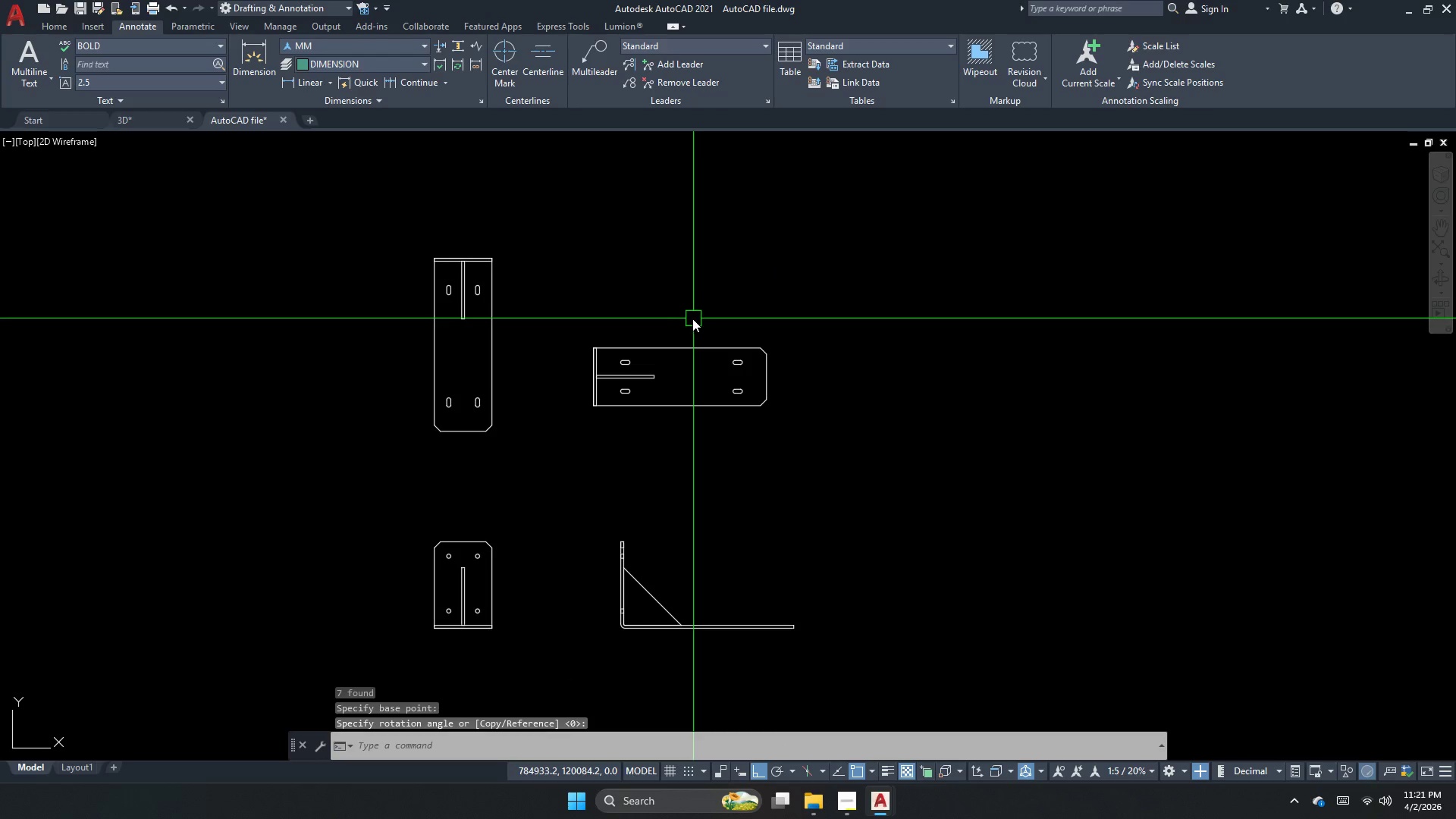 
key(Escape)
type(xl v )
 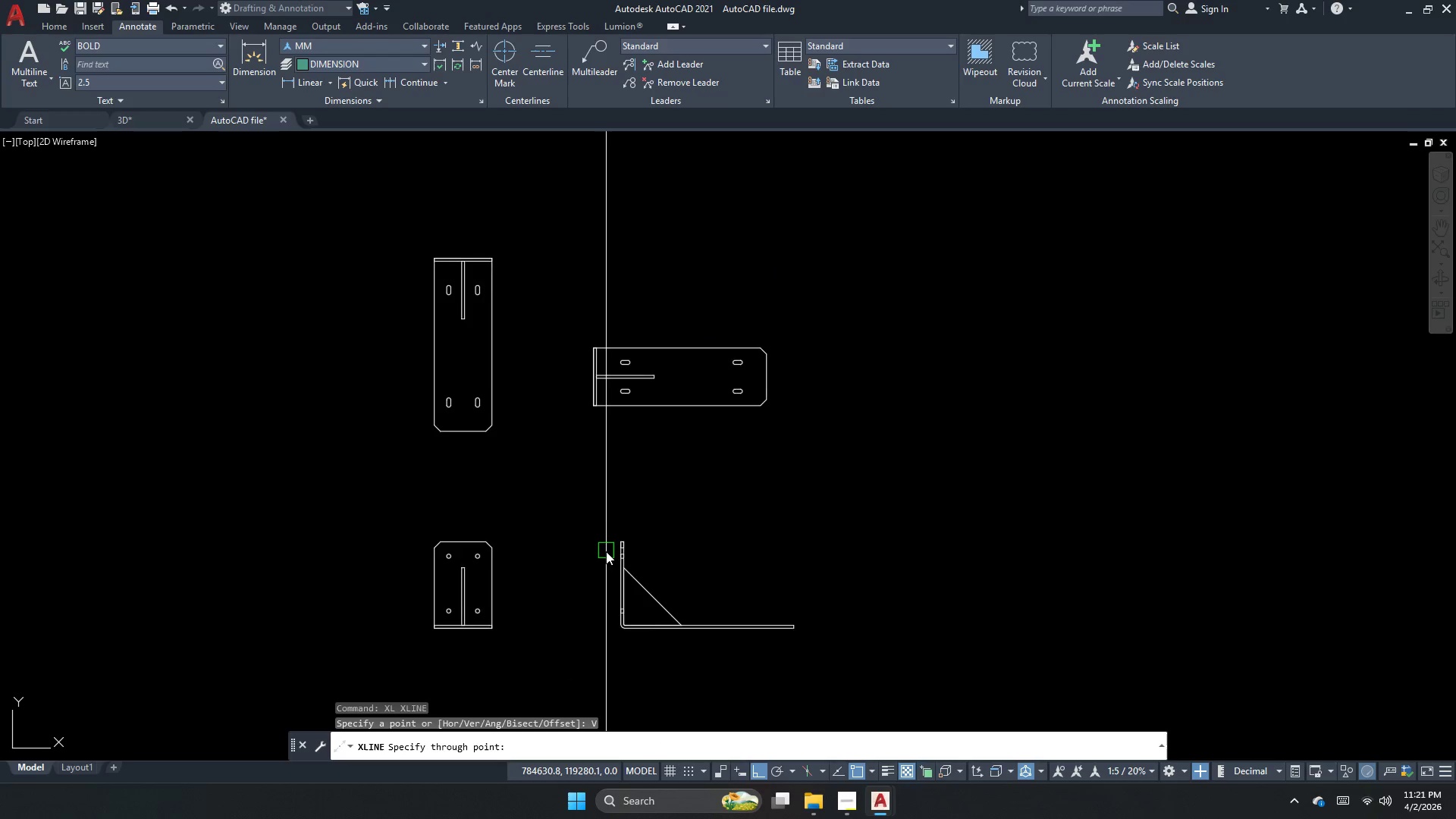 
scroll: coordinate [606, 553], scroll_direction: up, amount: 1.0
 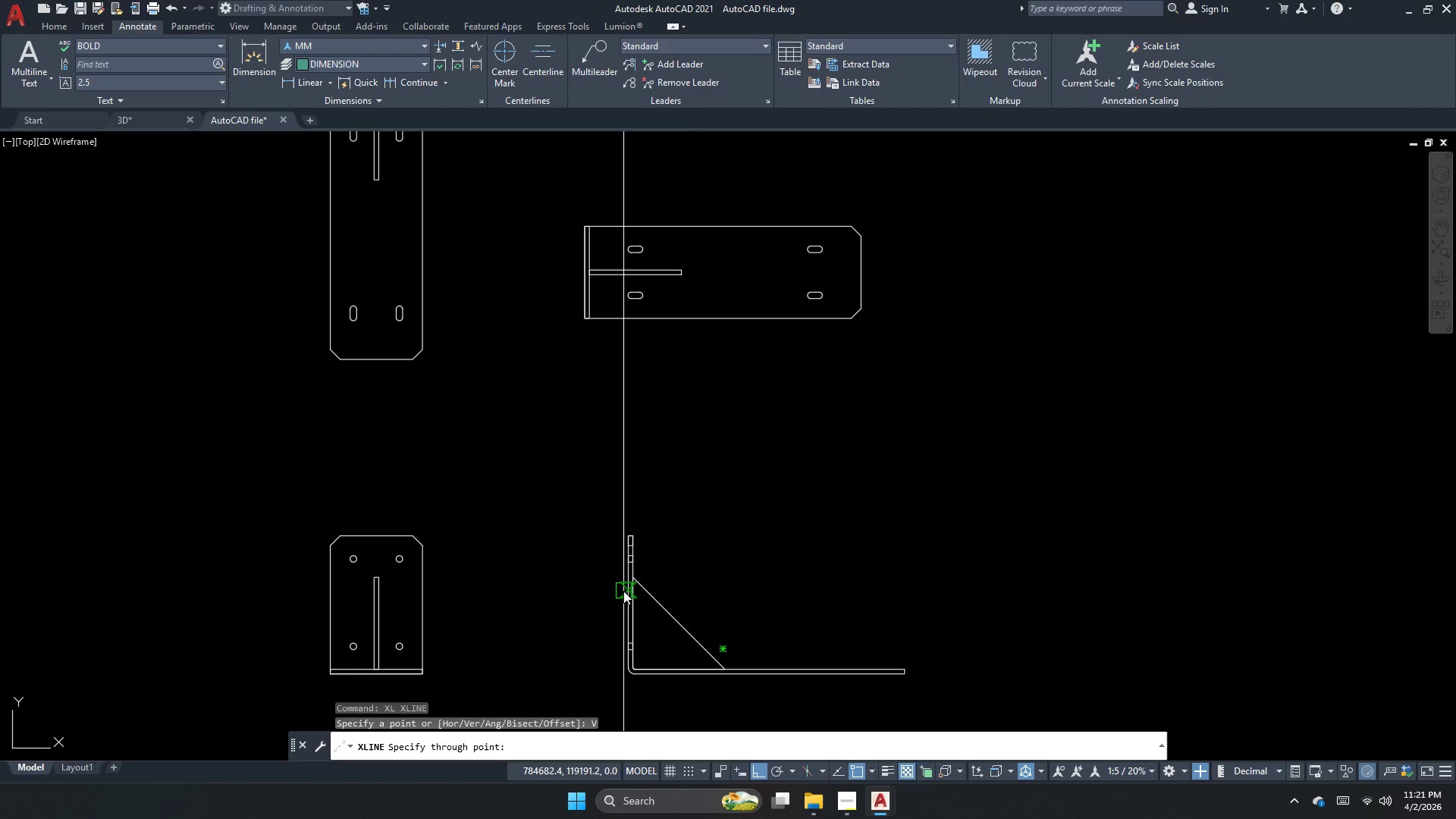 
left_click([623, 591])
 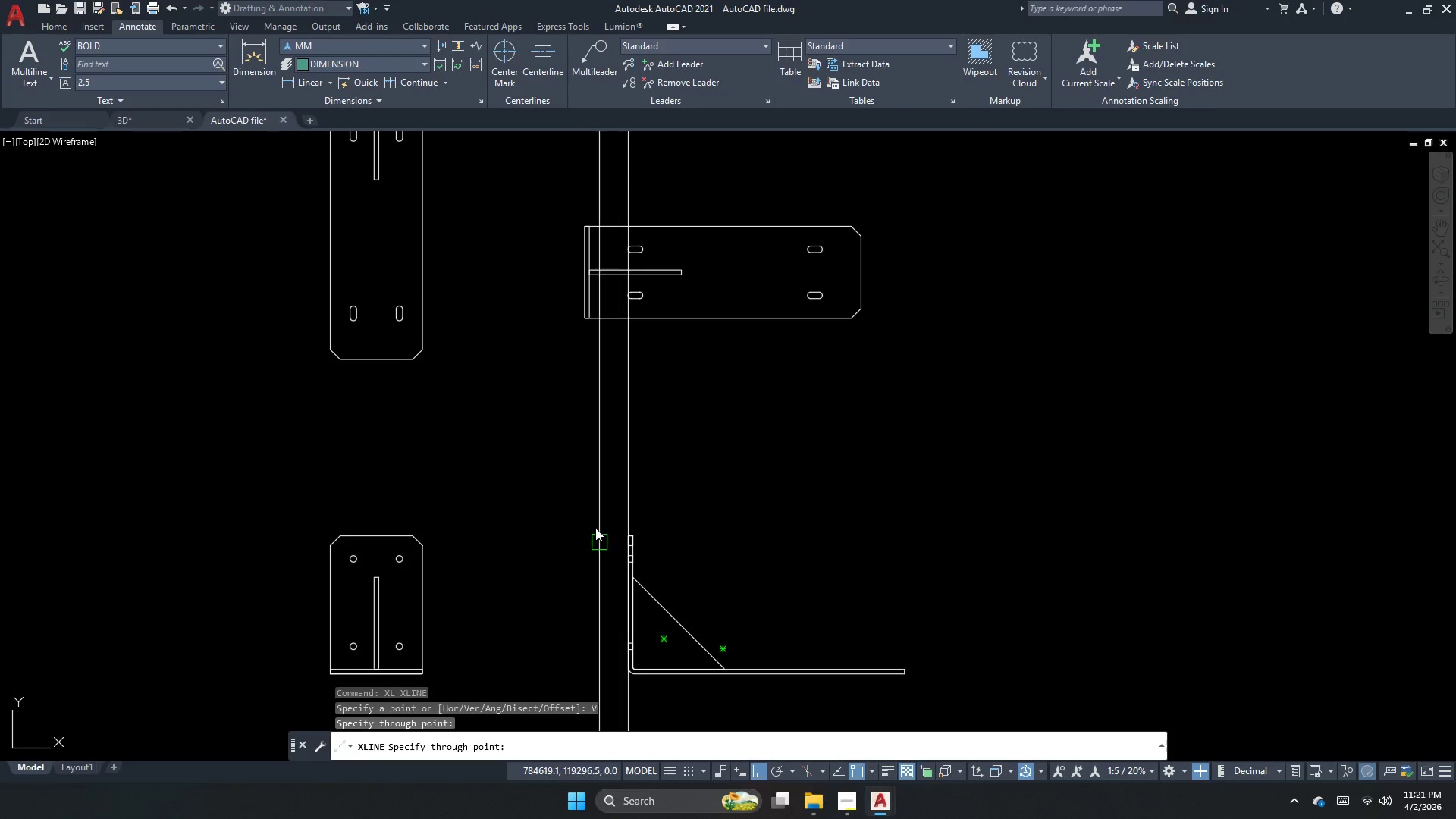 
key(Escape)
 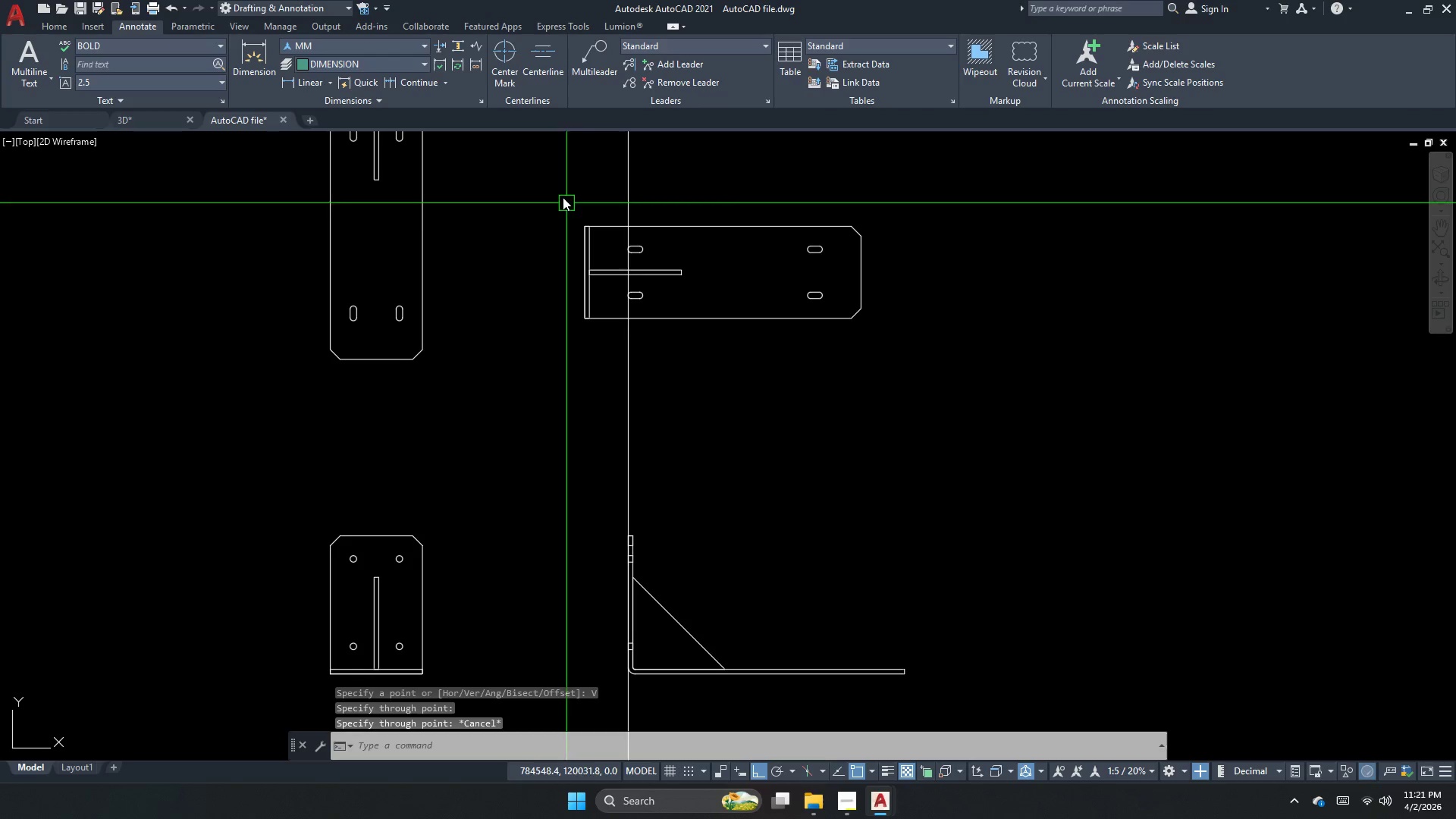 
left_click_drag(start_coordinate=[559, 196], to_coordinate=[591, 212])
 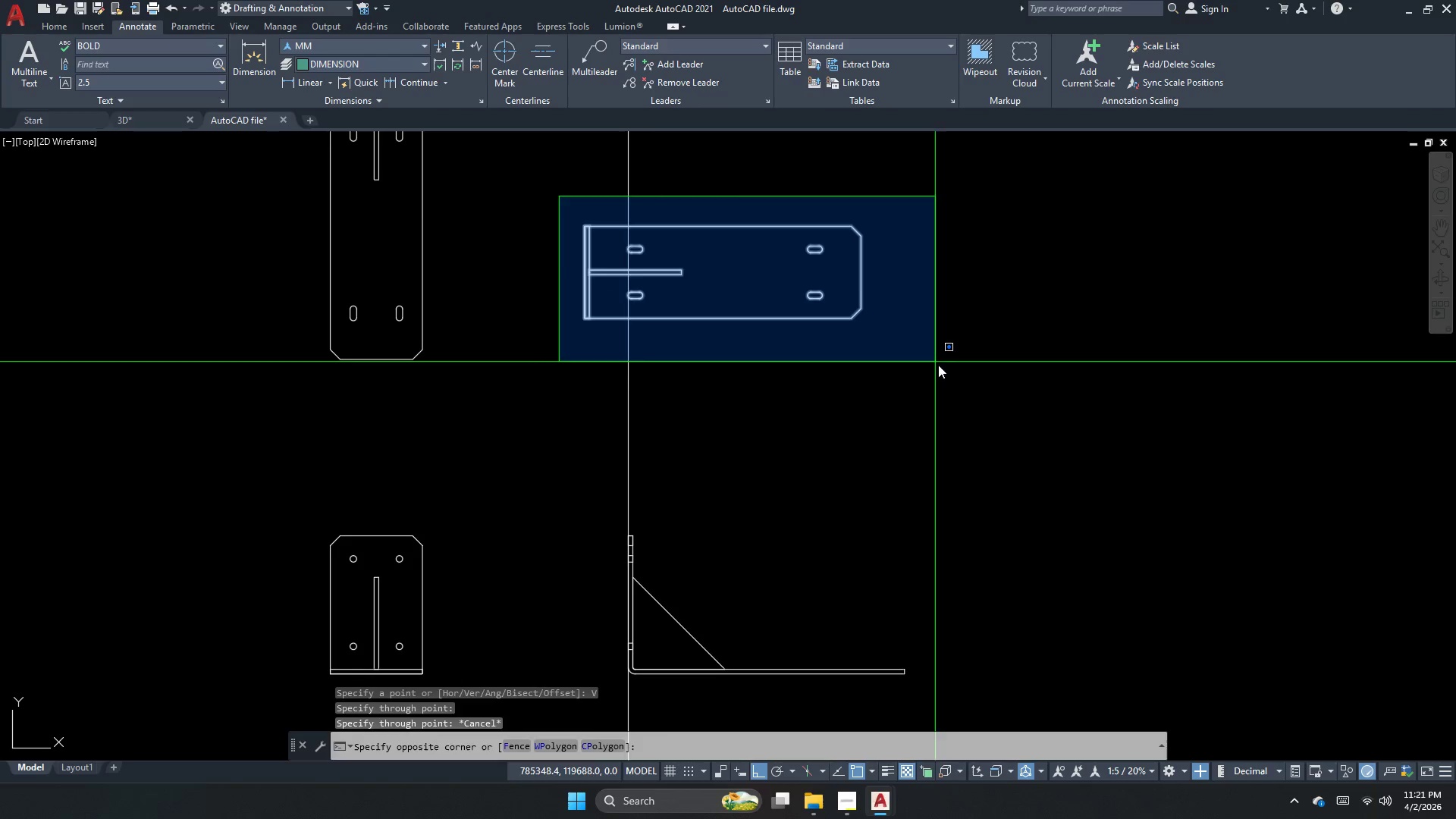 
left_click_drag(start_coordinate=[946, 382], to_coordinate=[906, 370])
 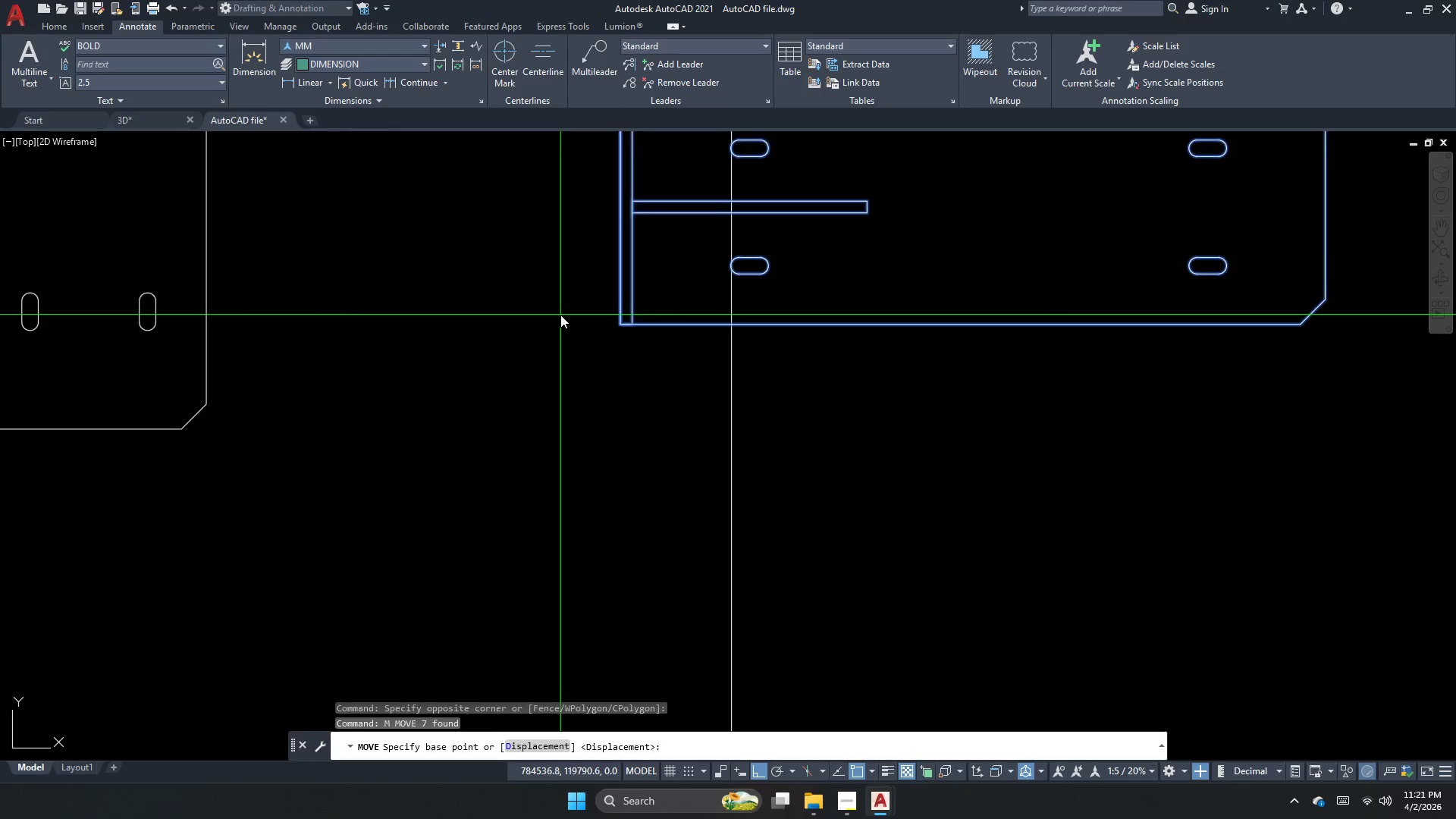 
key(M)
 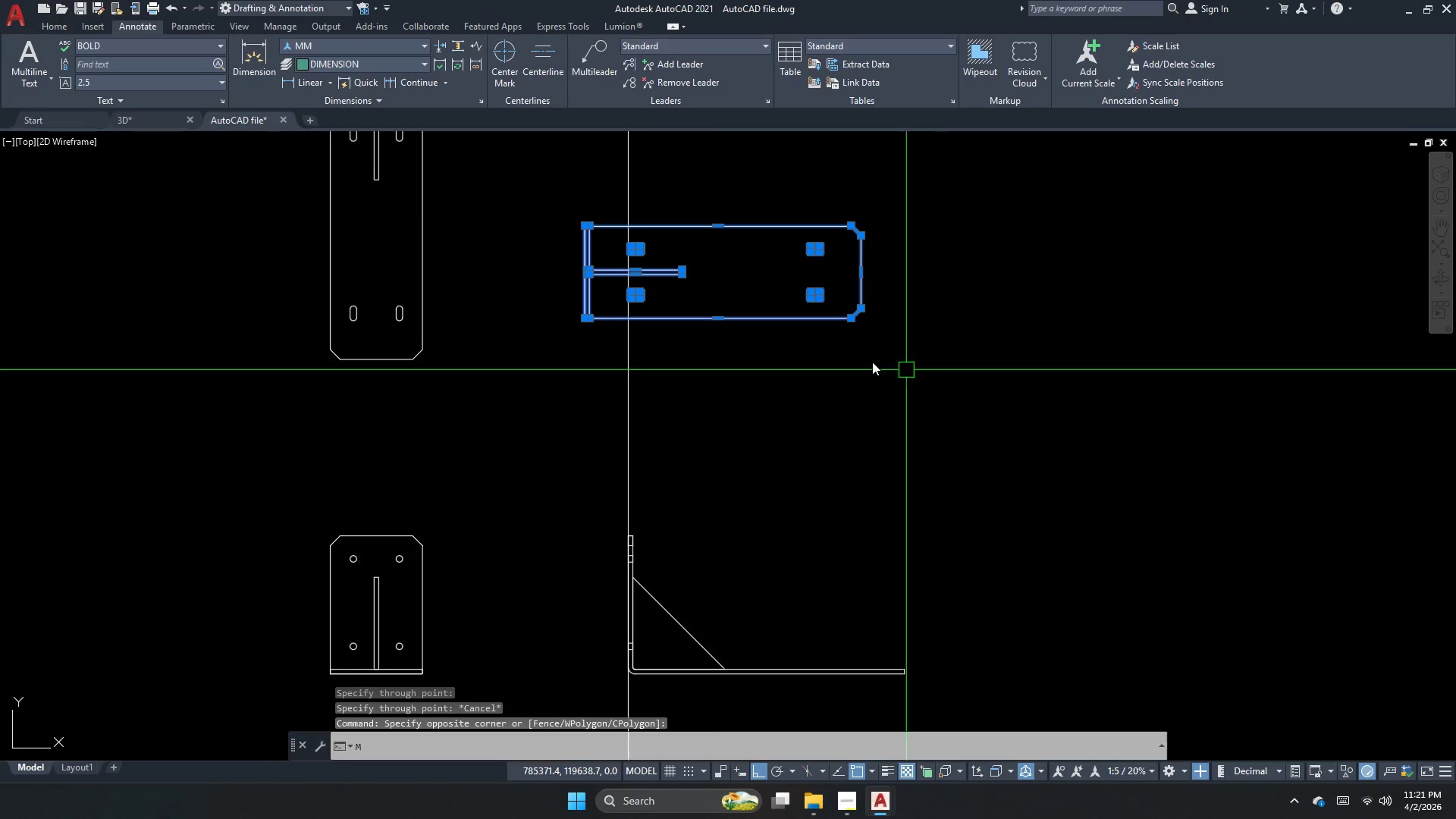 
key(Space)
 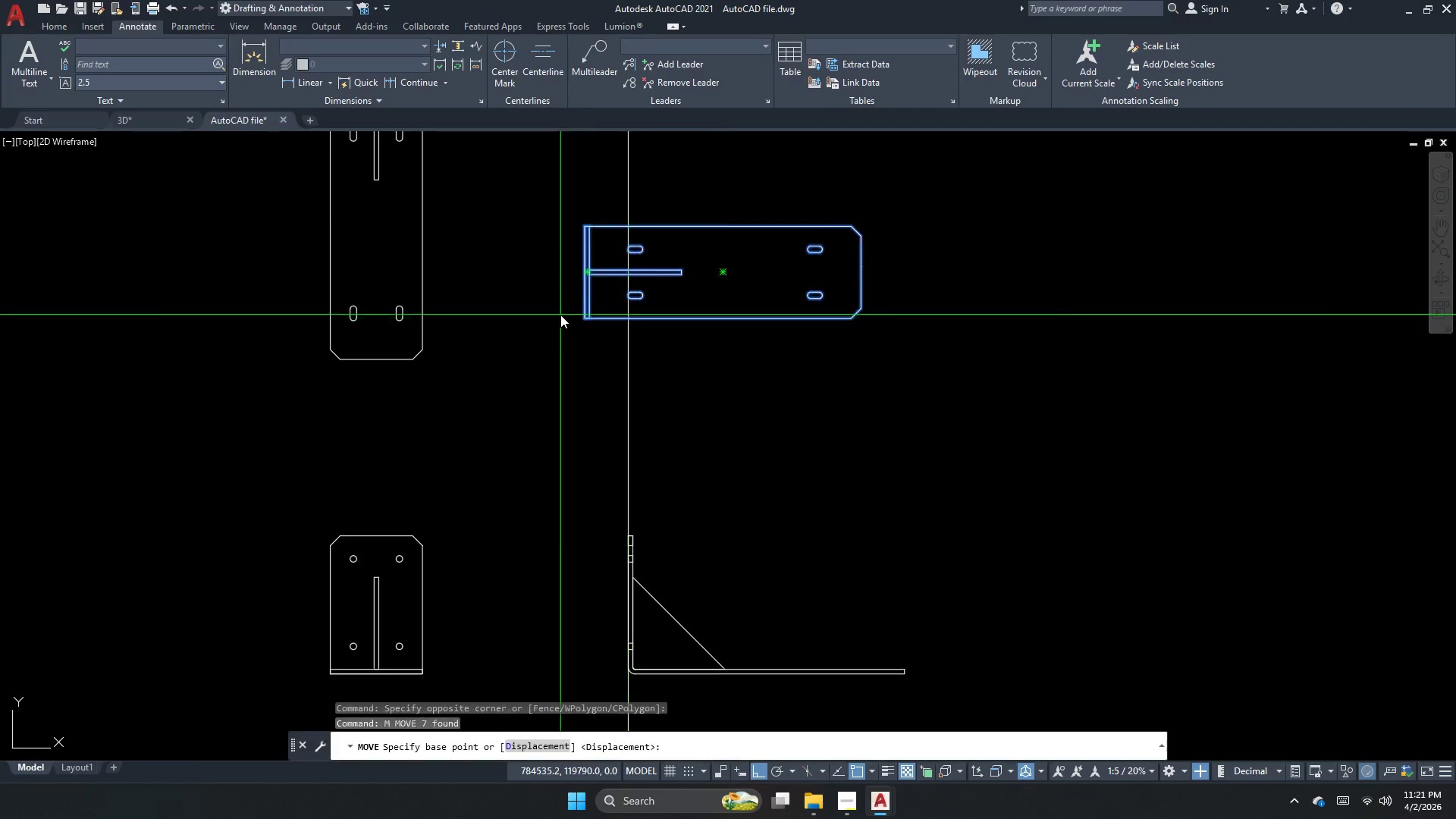 
scroll: coordinate [560, 315], scroll_direction: up, amount: 2.0
 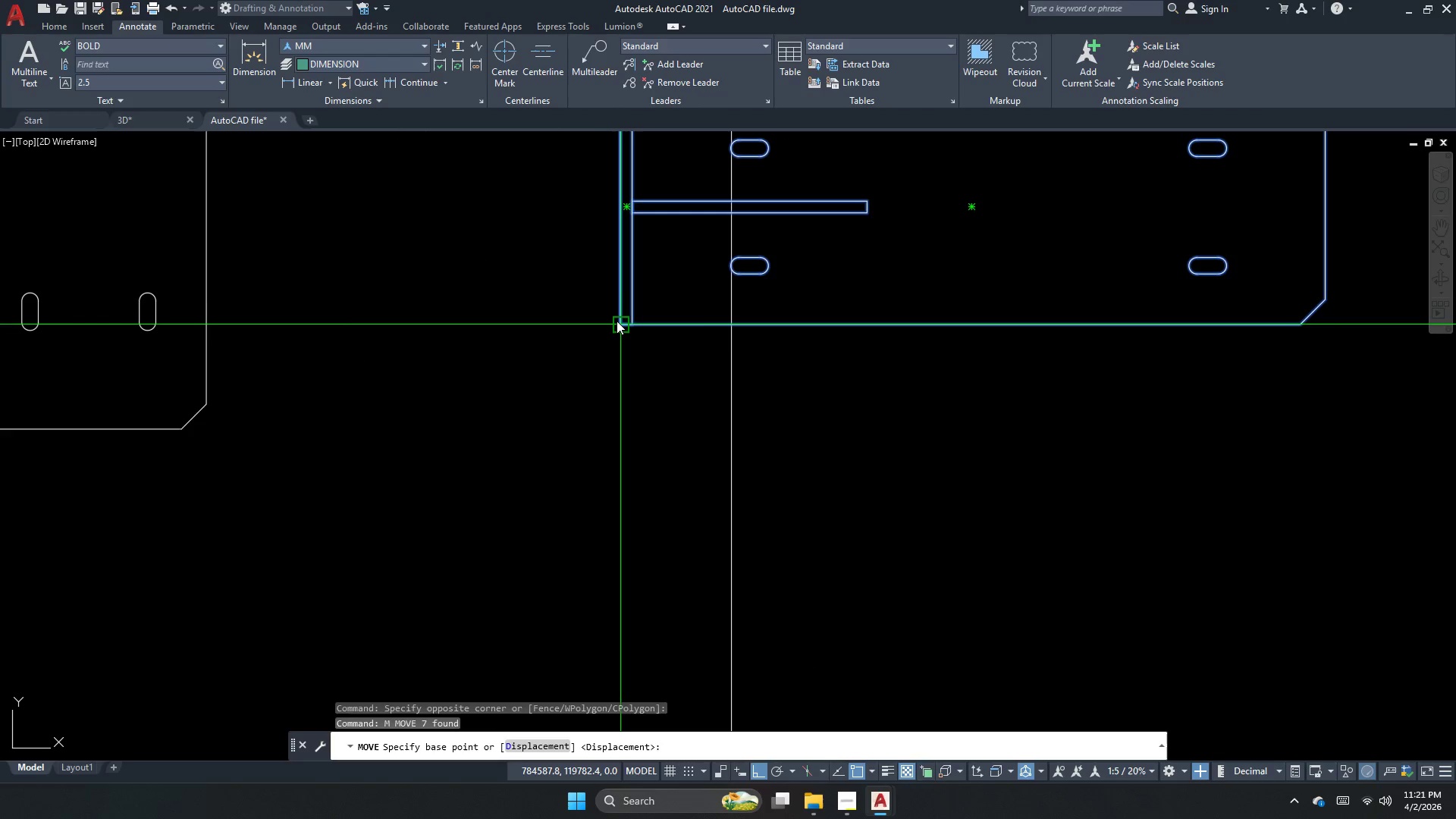 
left_click([617, 321])
 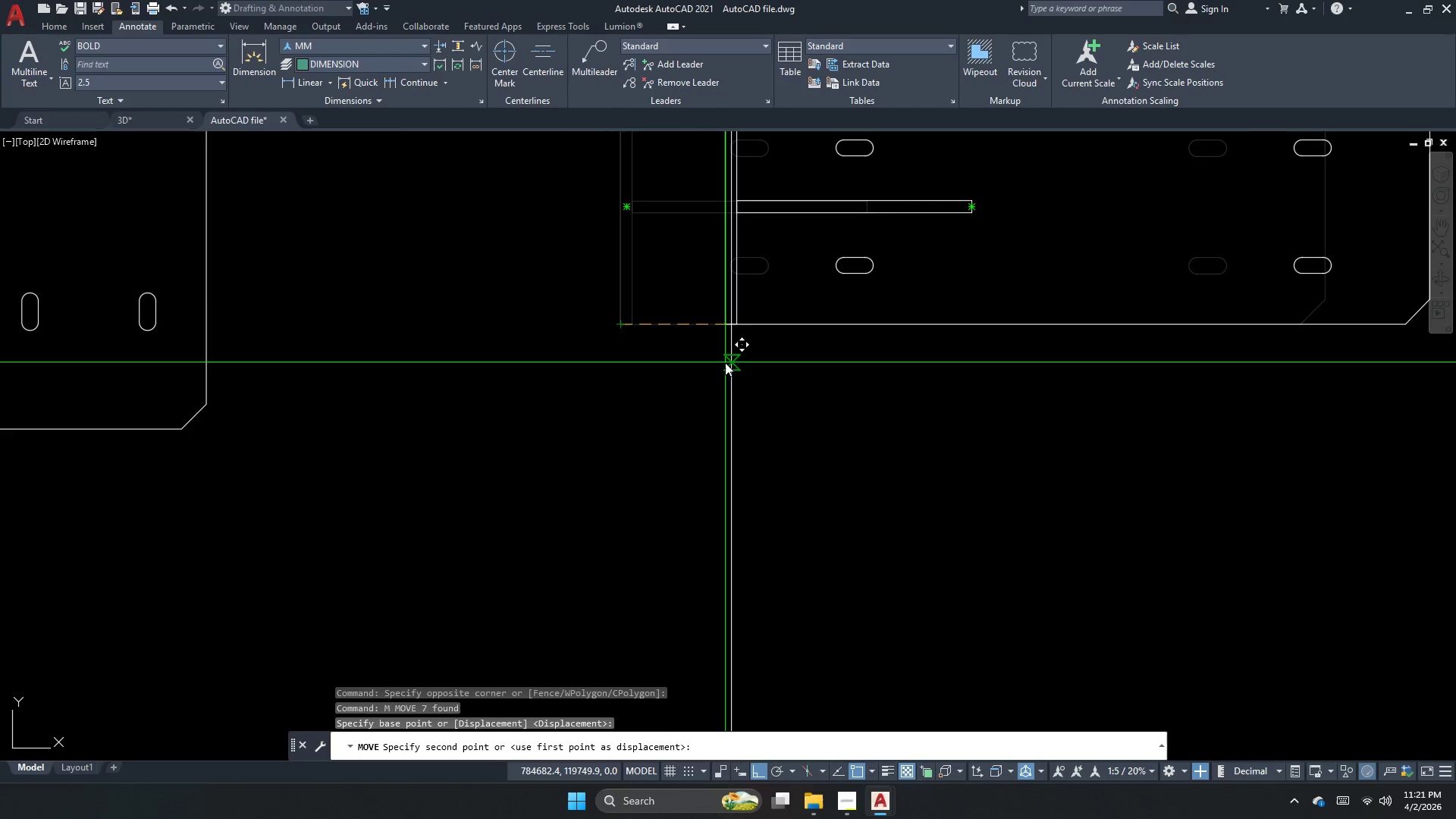 
left_click_drag(start_coordinate=[725, 362], to_coordinate=[714, 362])
 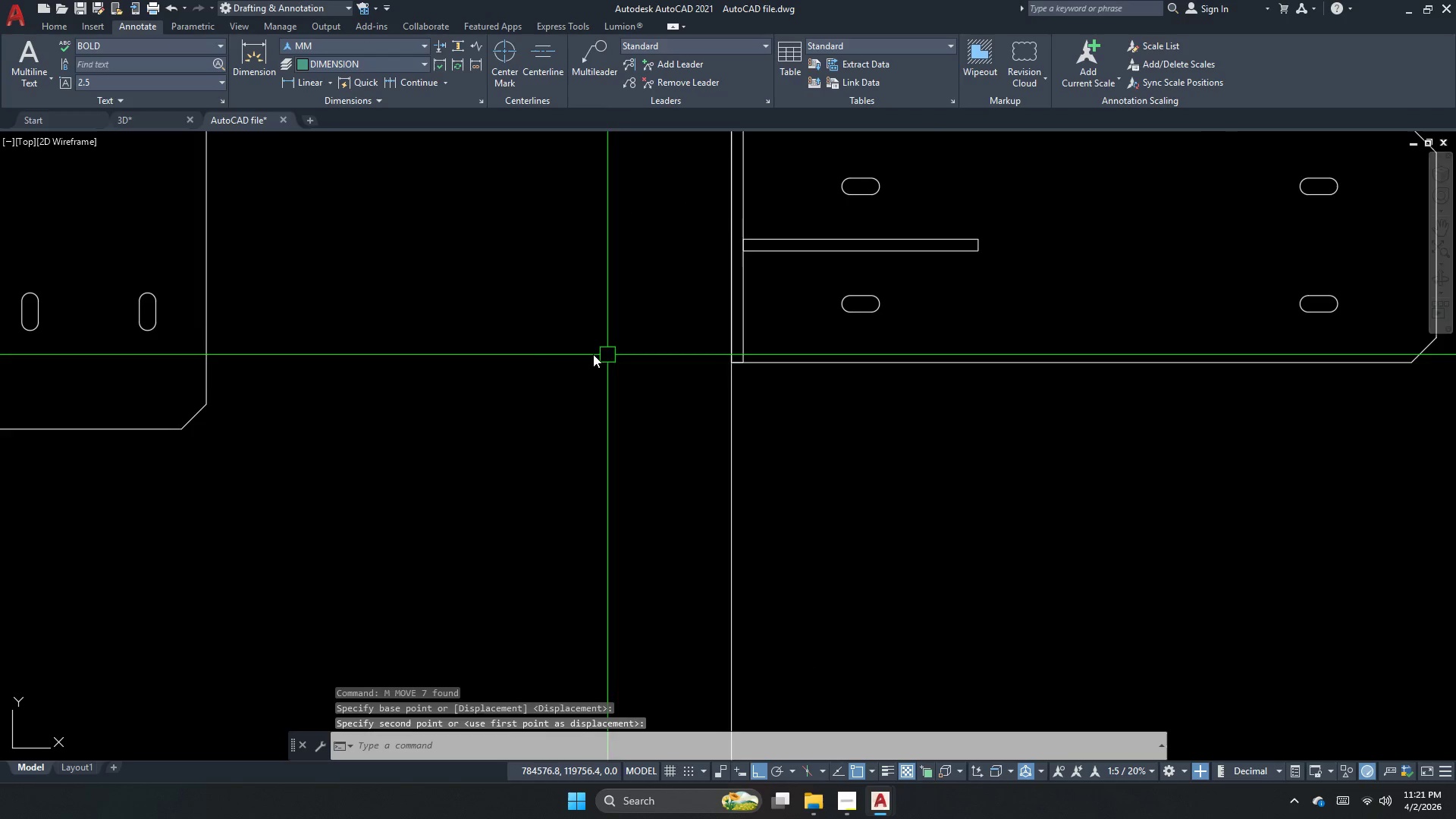 
key(Escape)
 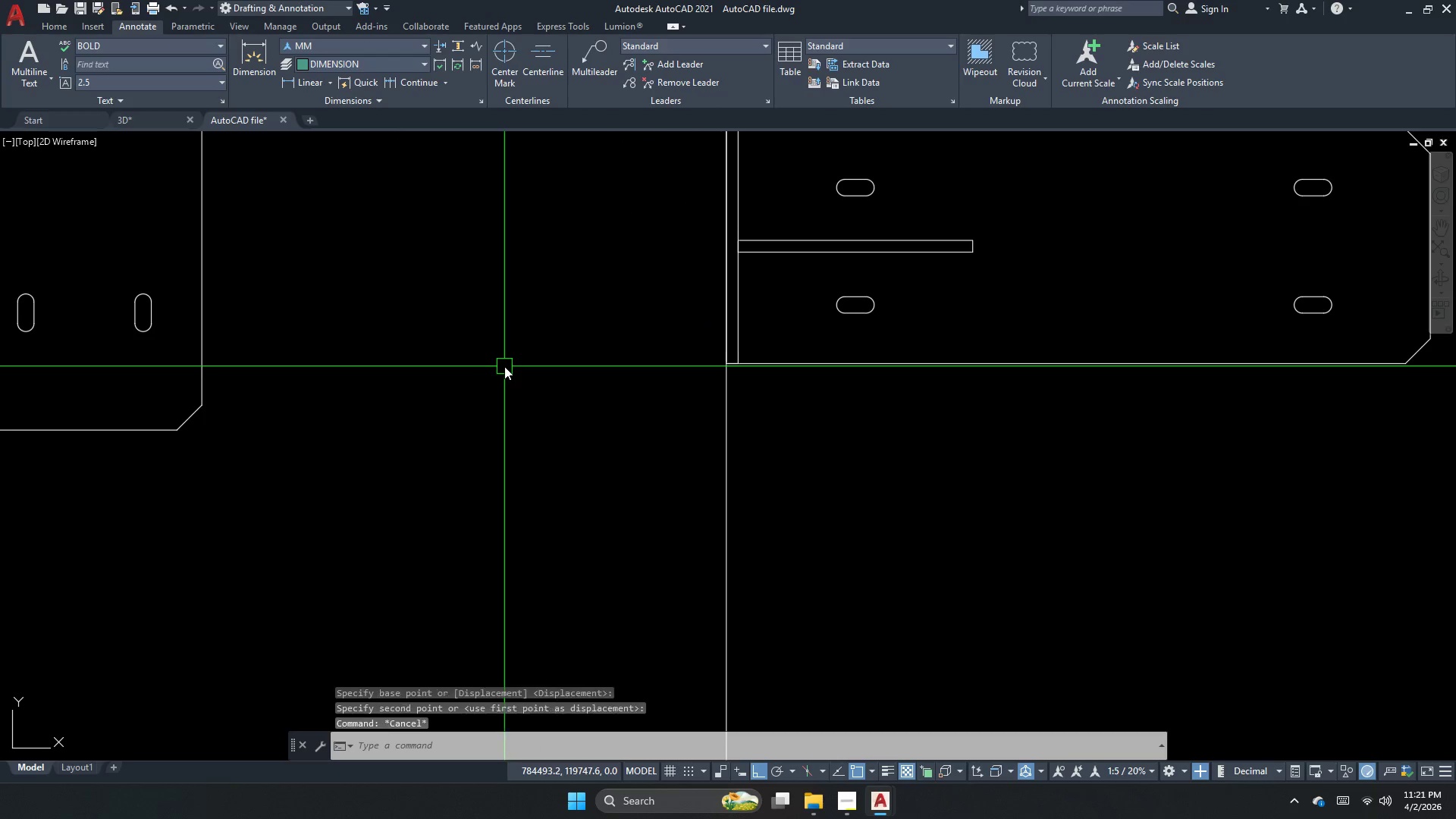 
key(Escape)
 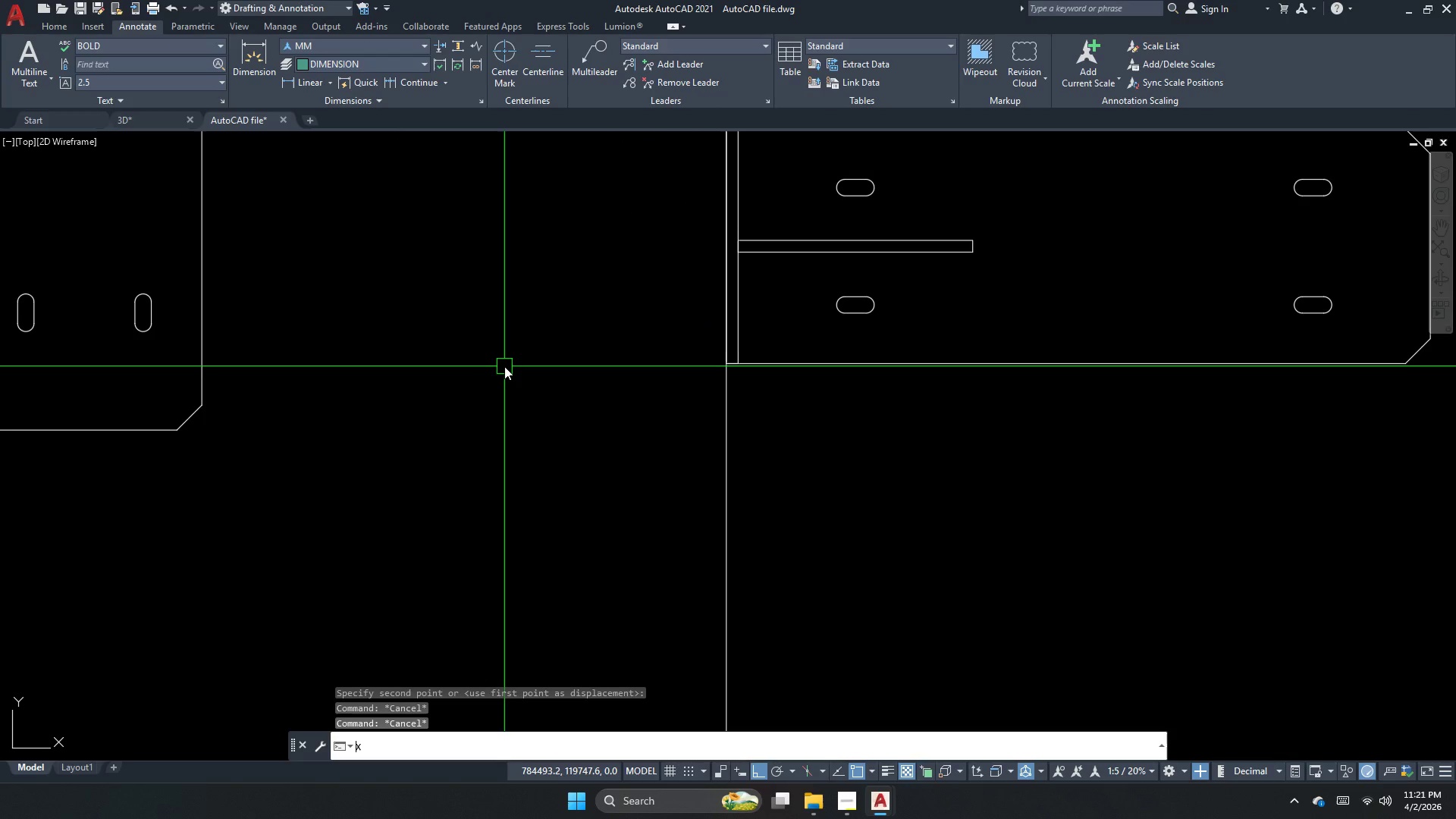 
scroll: coordinate [506, 366], scroll_direction: none, amount: 0.0
 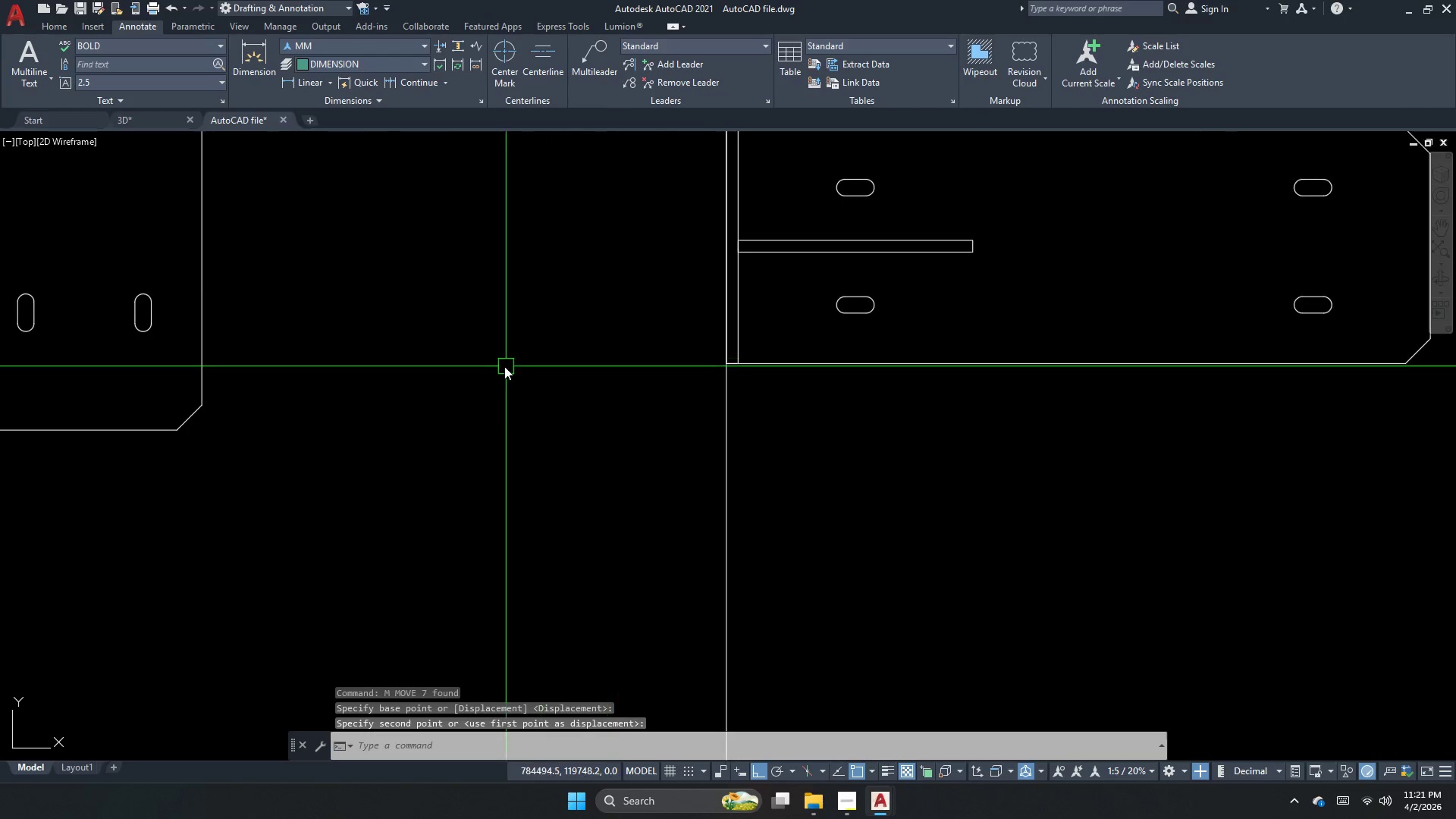 
type(xl )
 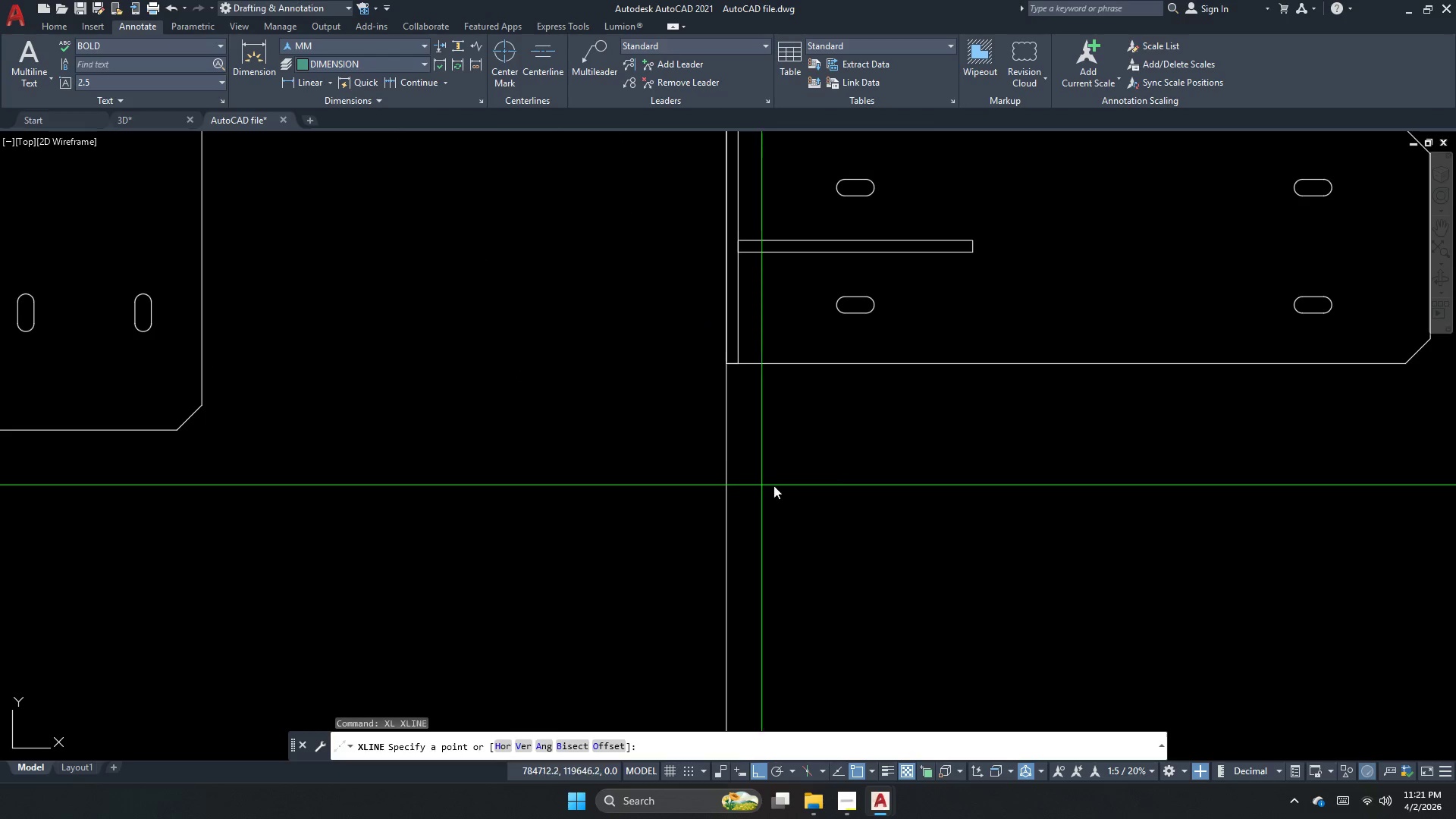 
key(V)
 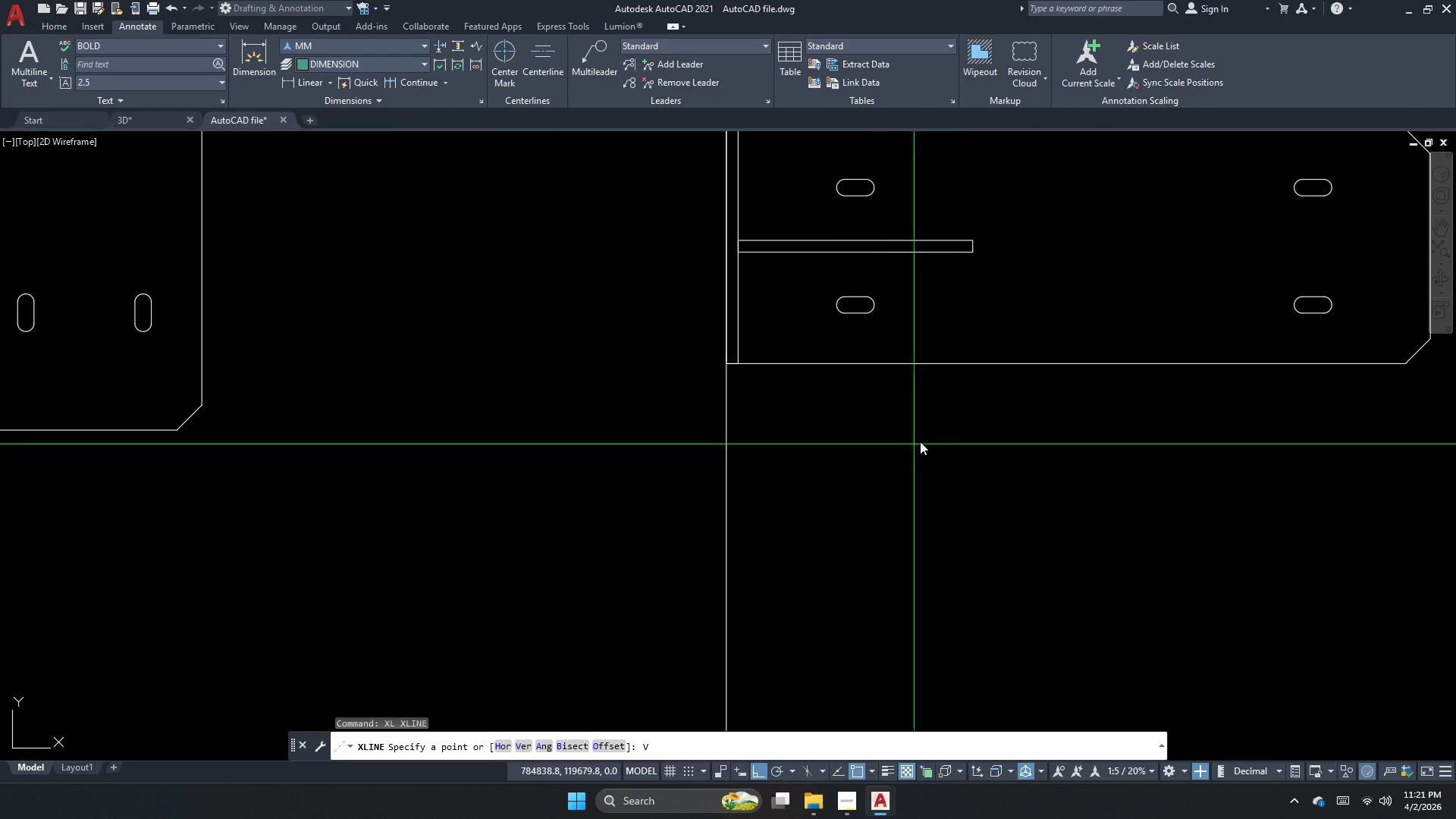 
key(Space)
 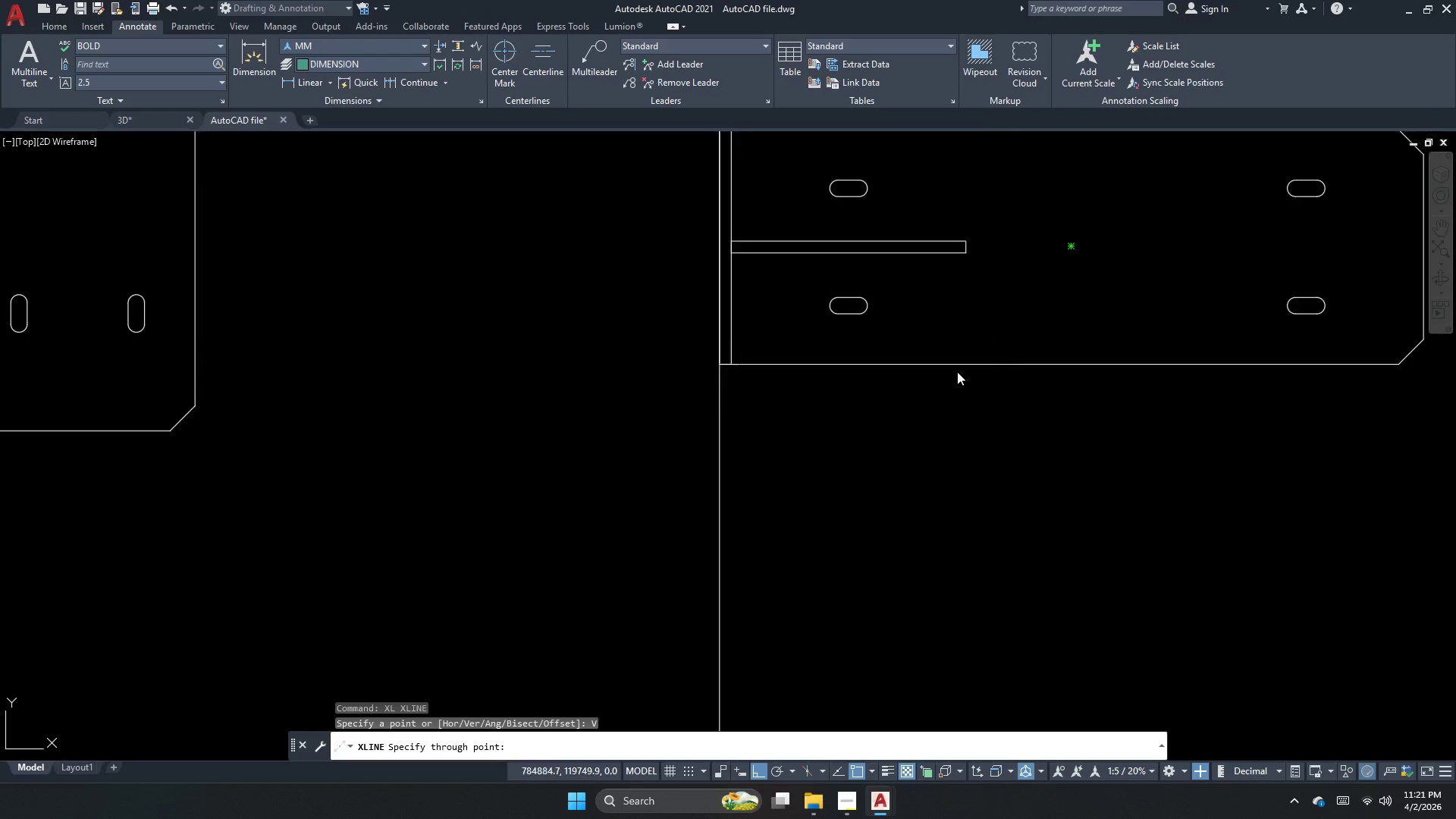 
scroll: coordinate [642, 388], scroll_direction: down, amount: 1.0
 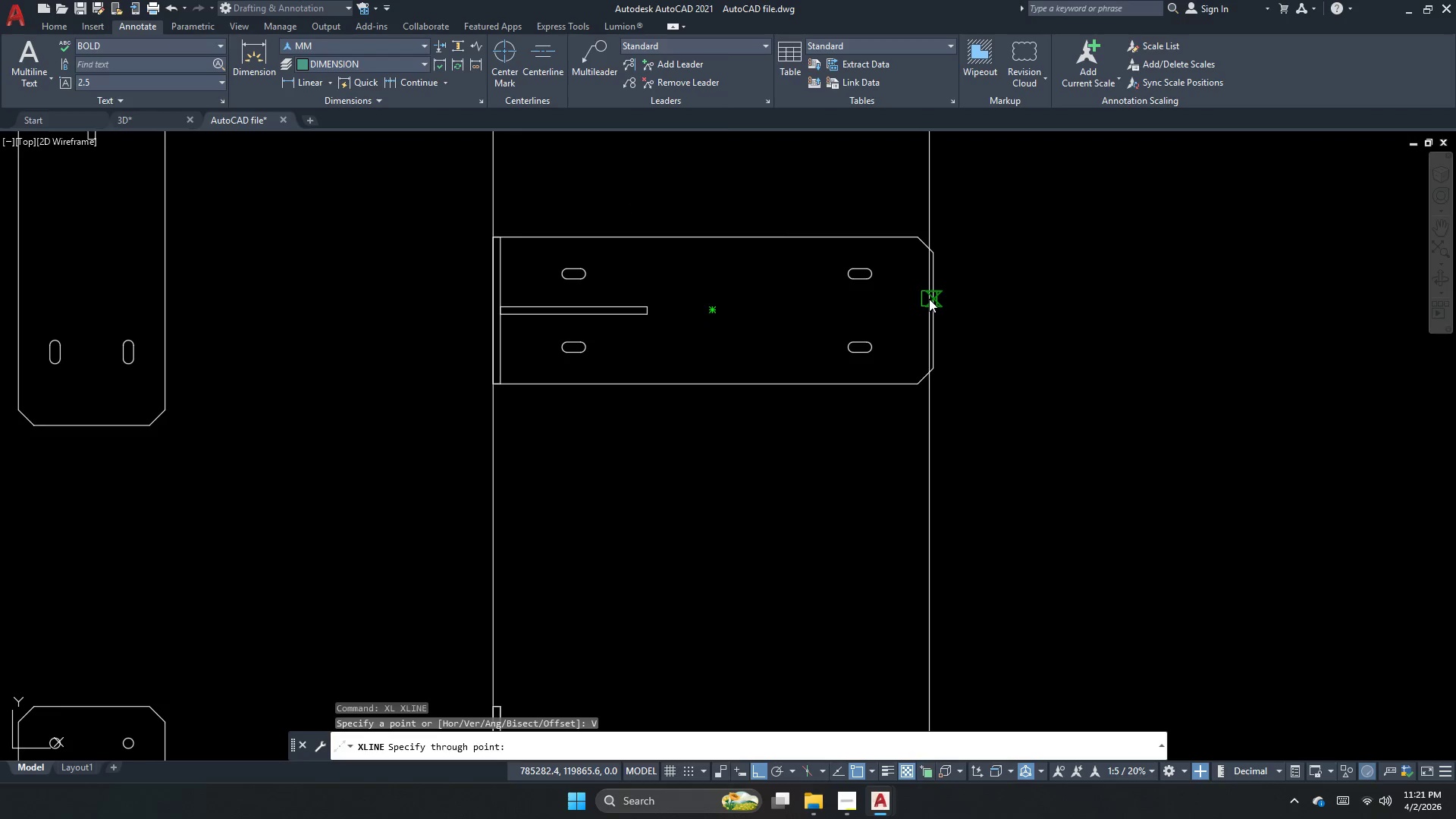 
left_click([929, 299])
 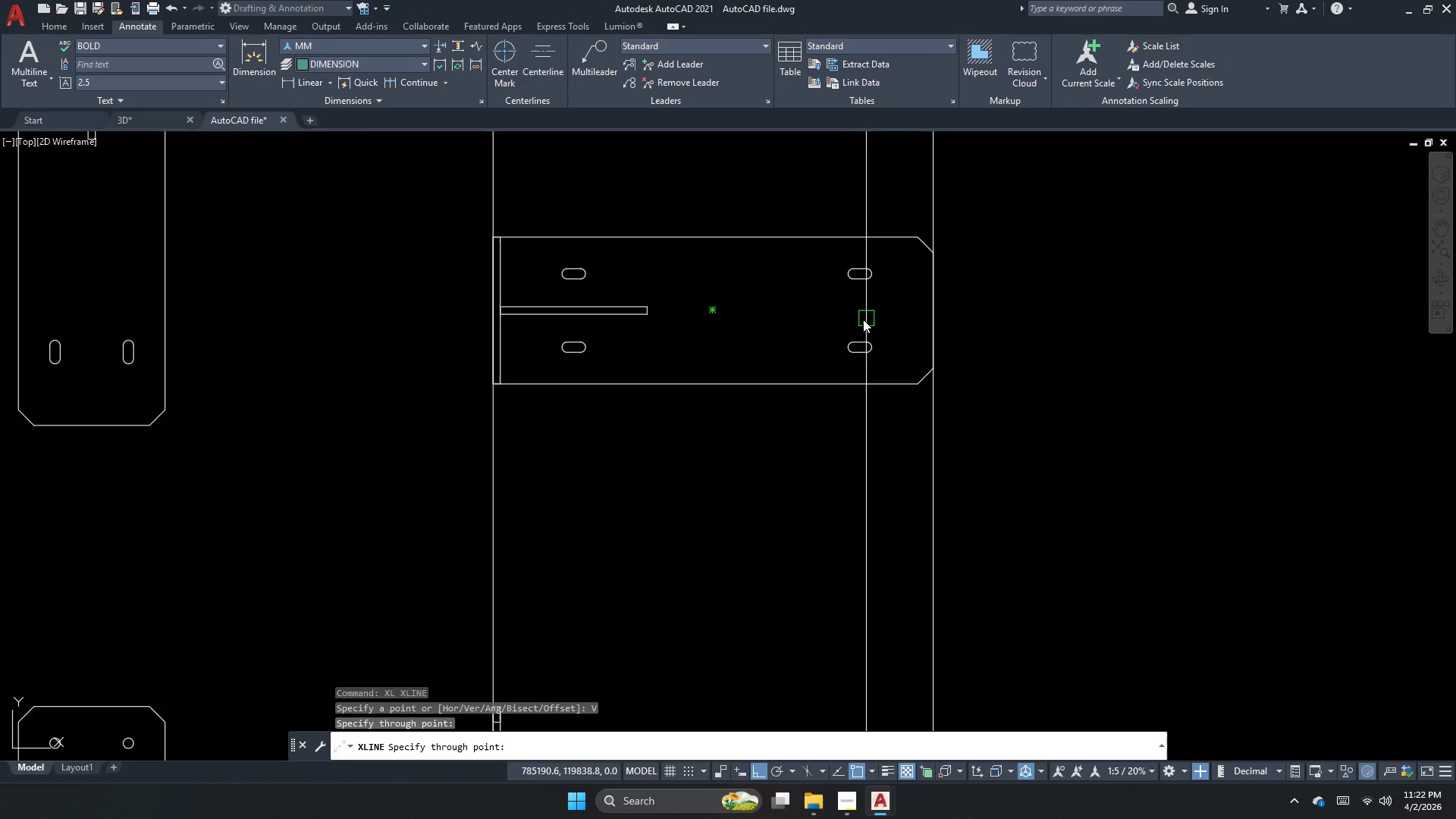 
key(Escape)
 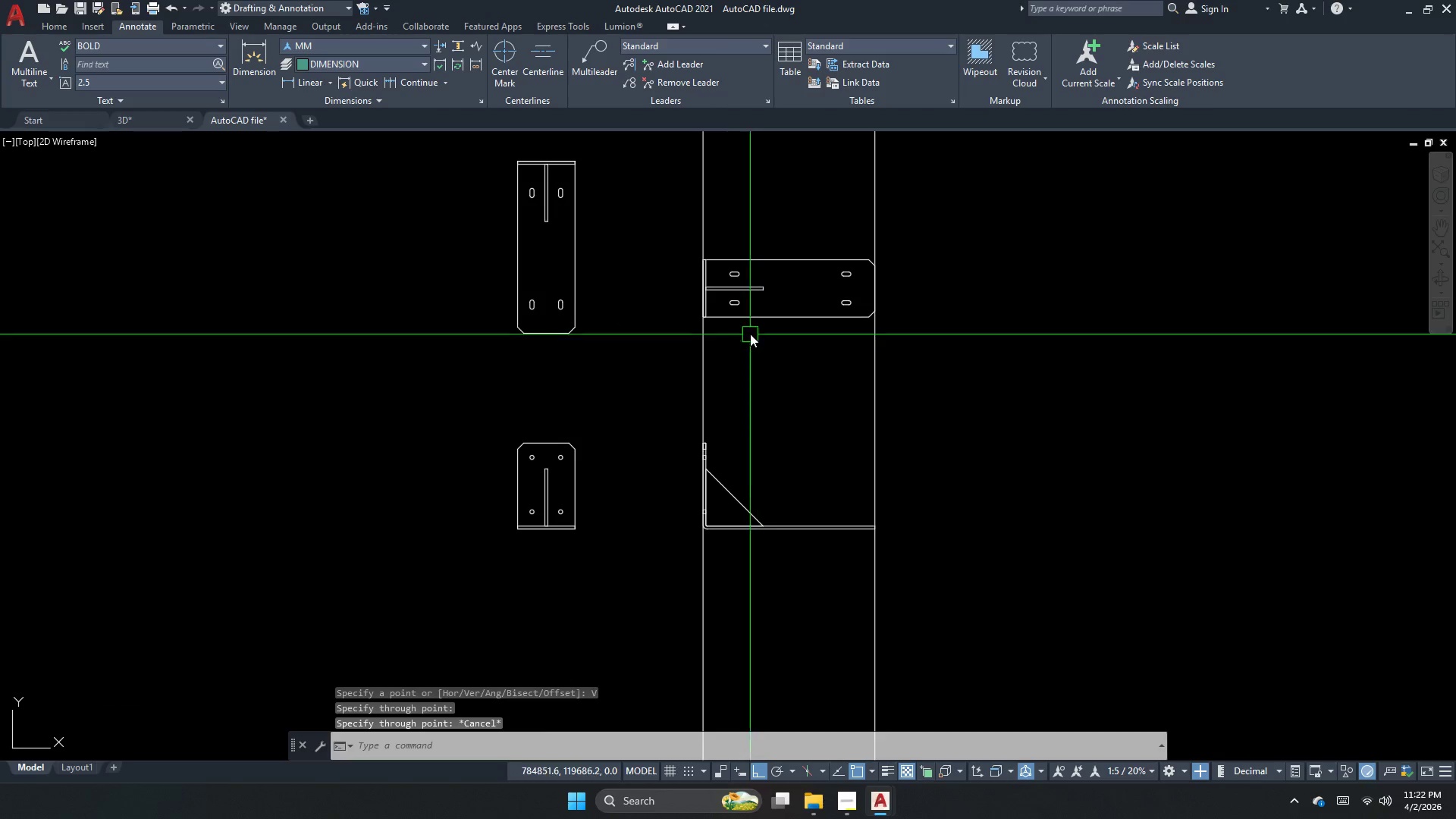 
key(Escape)
 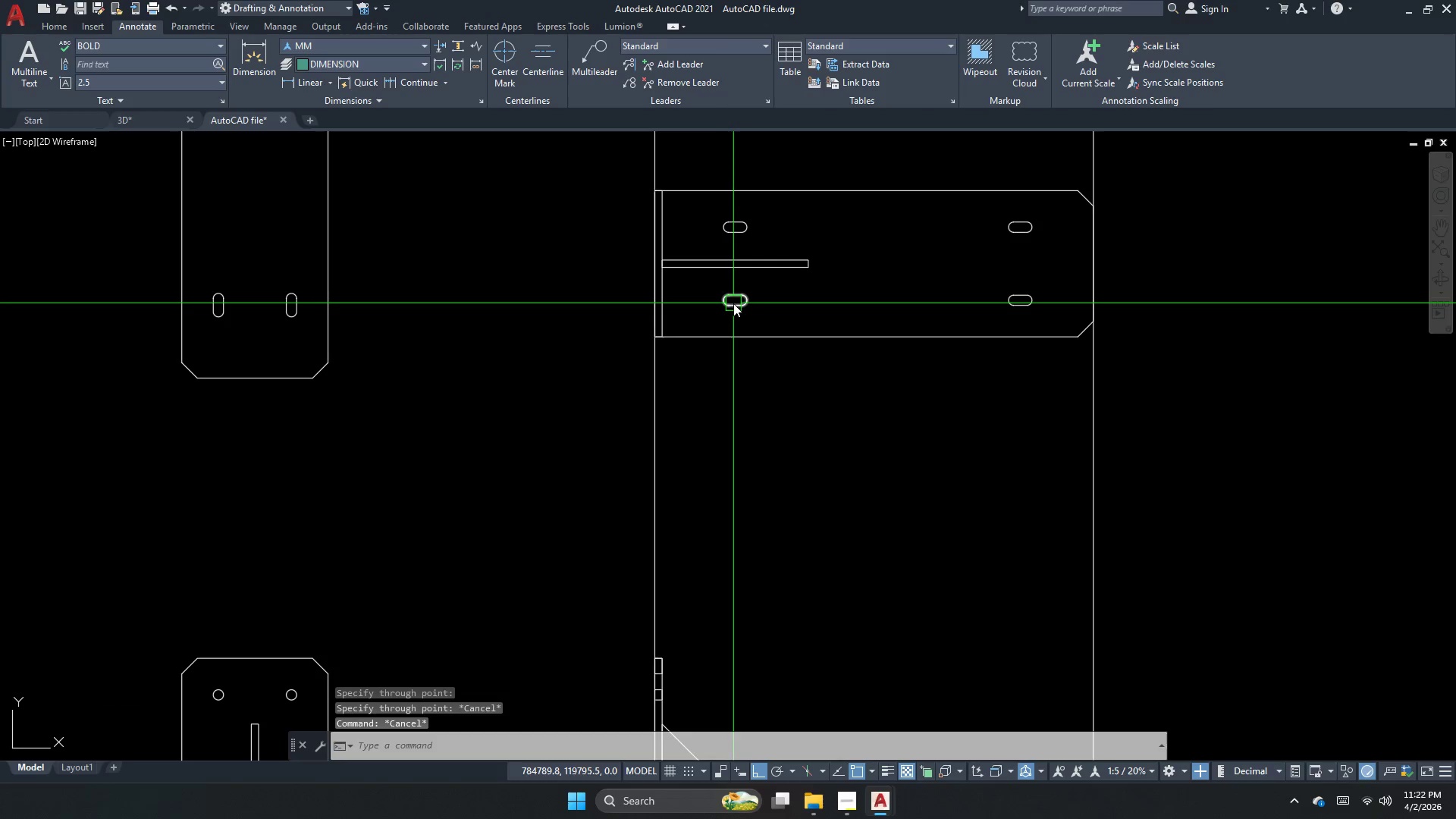 
key(Escape)
 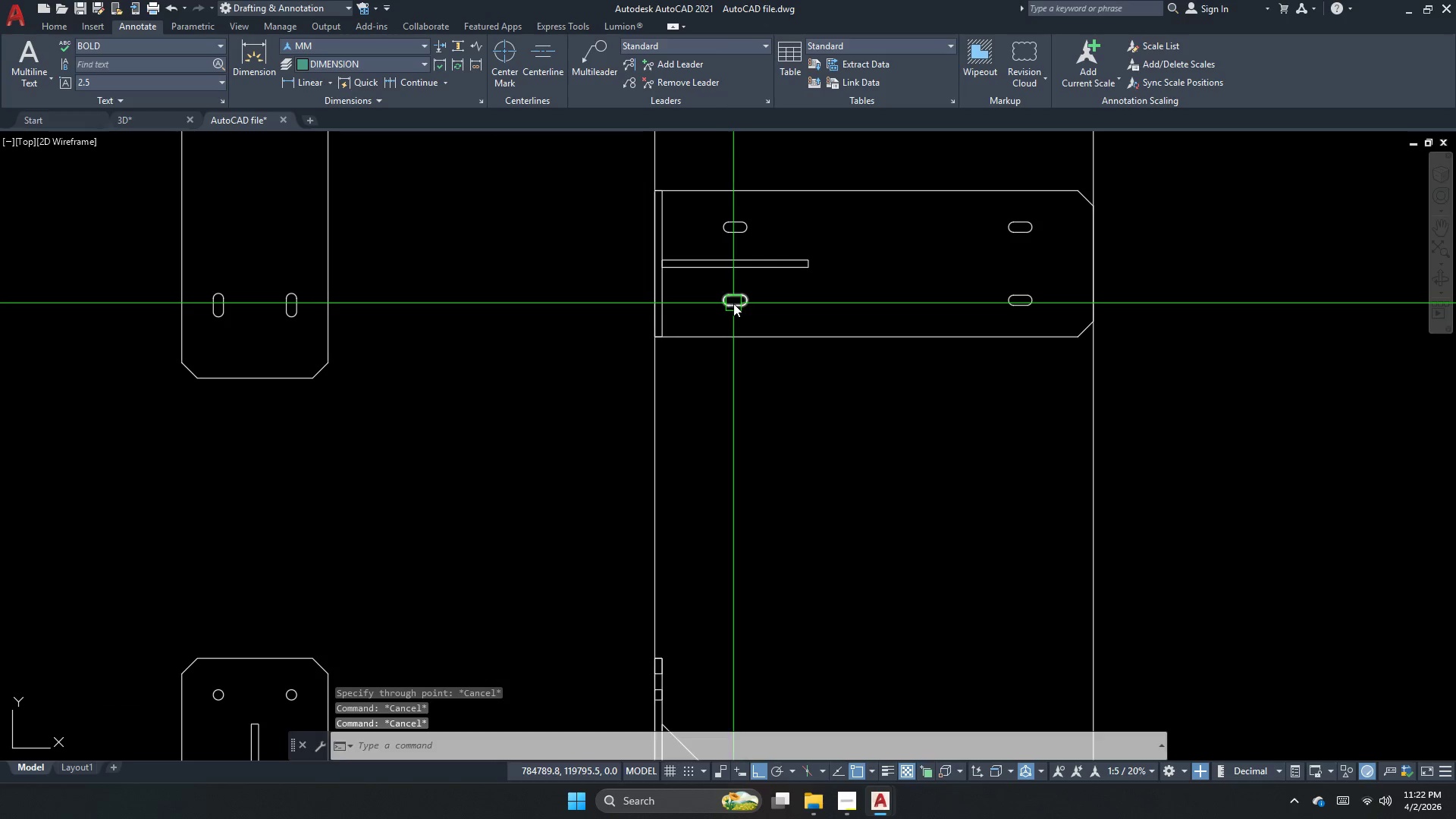 
key(X)
 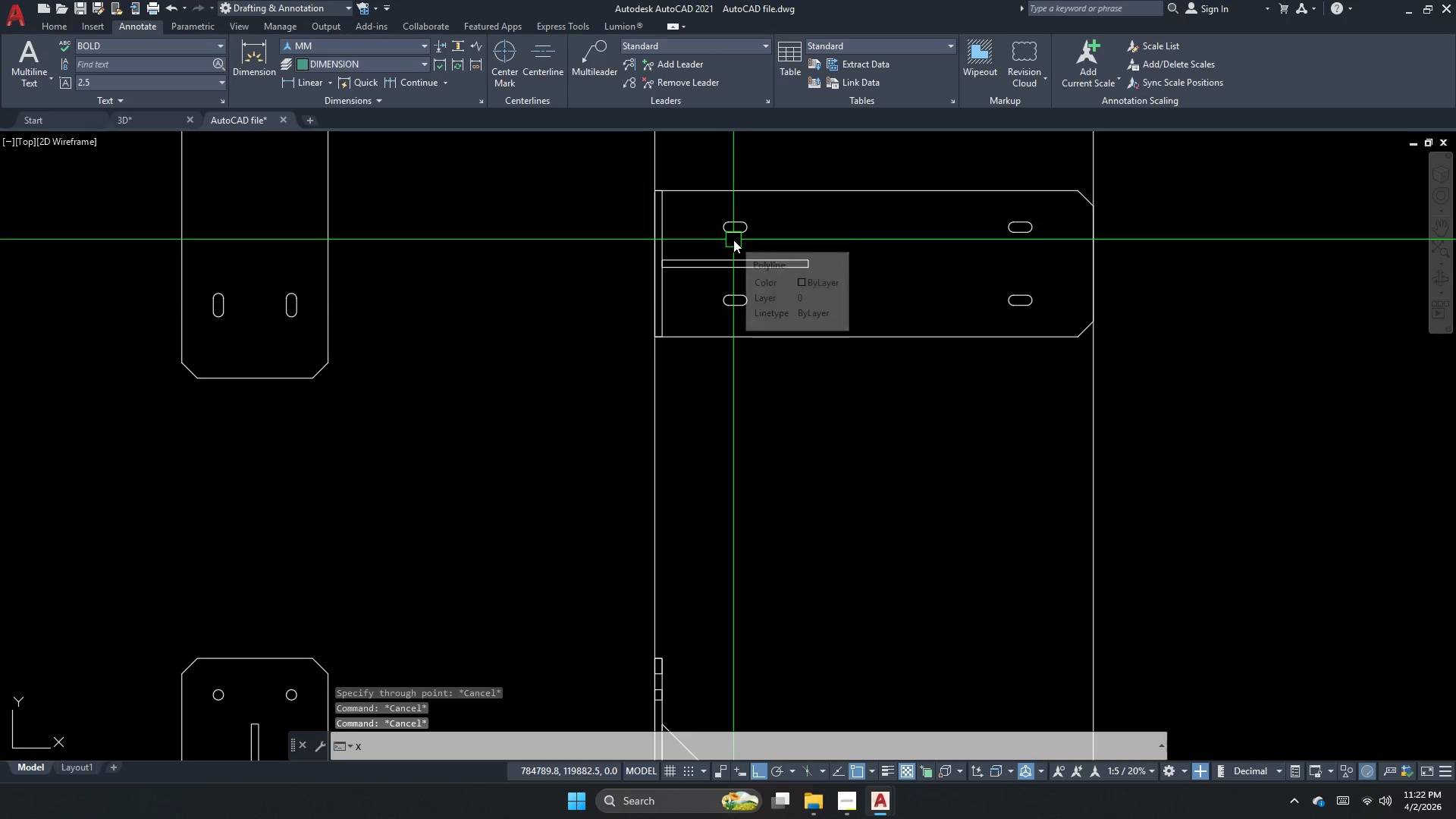 
scroll: coordinate [734, 304], scroll_direction: none, amount: 0.0
 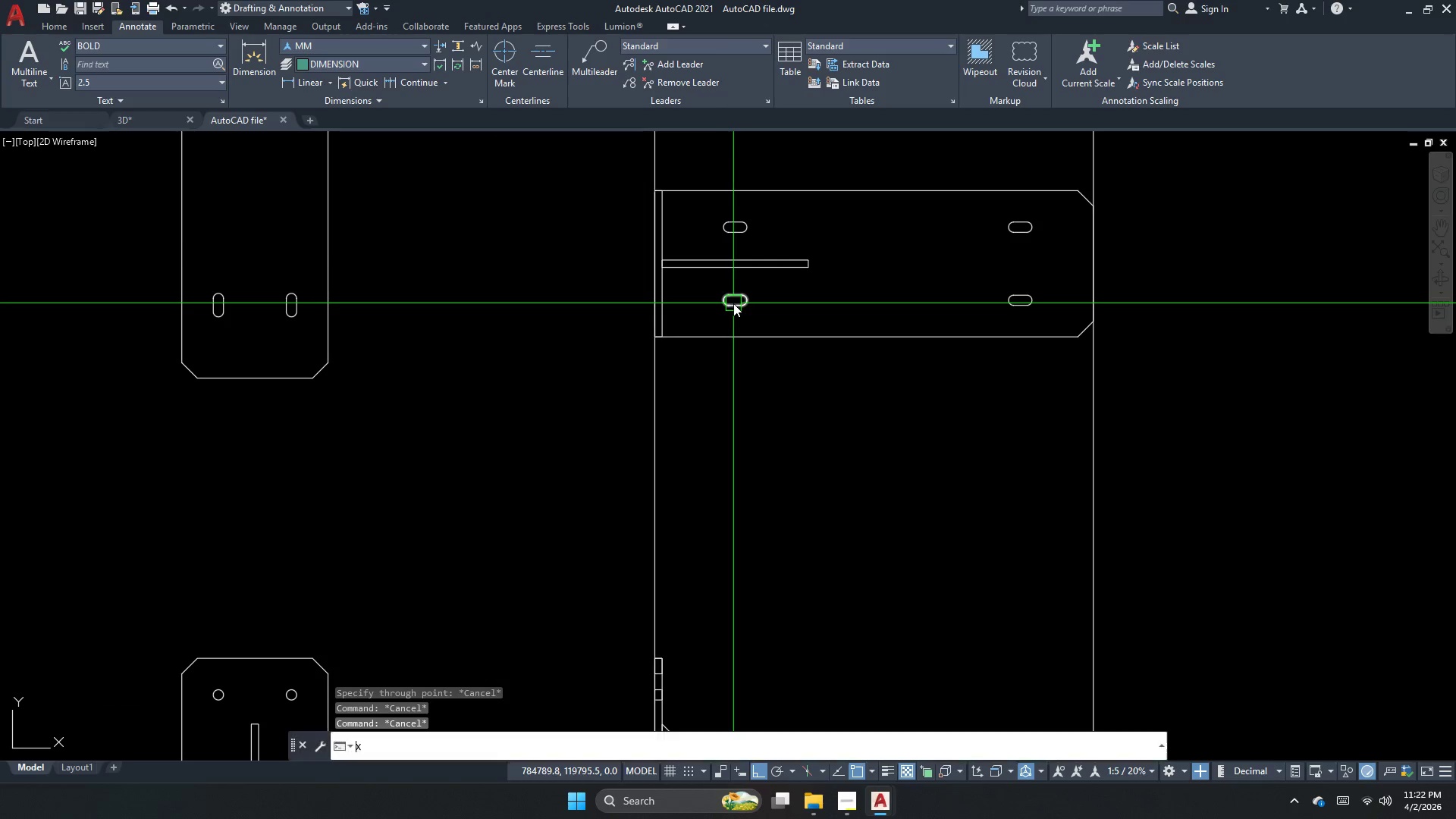 
key(Escape)
key(Escape)
type(xl )
 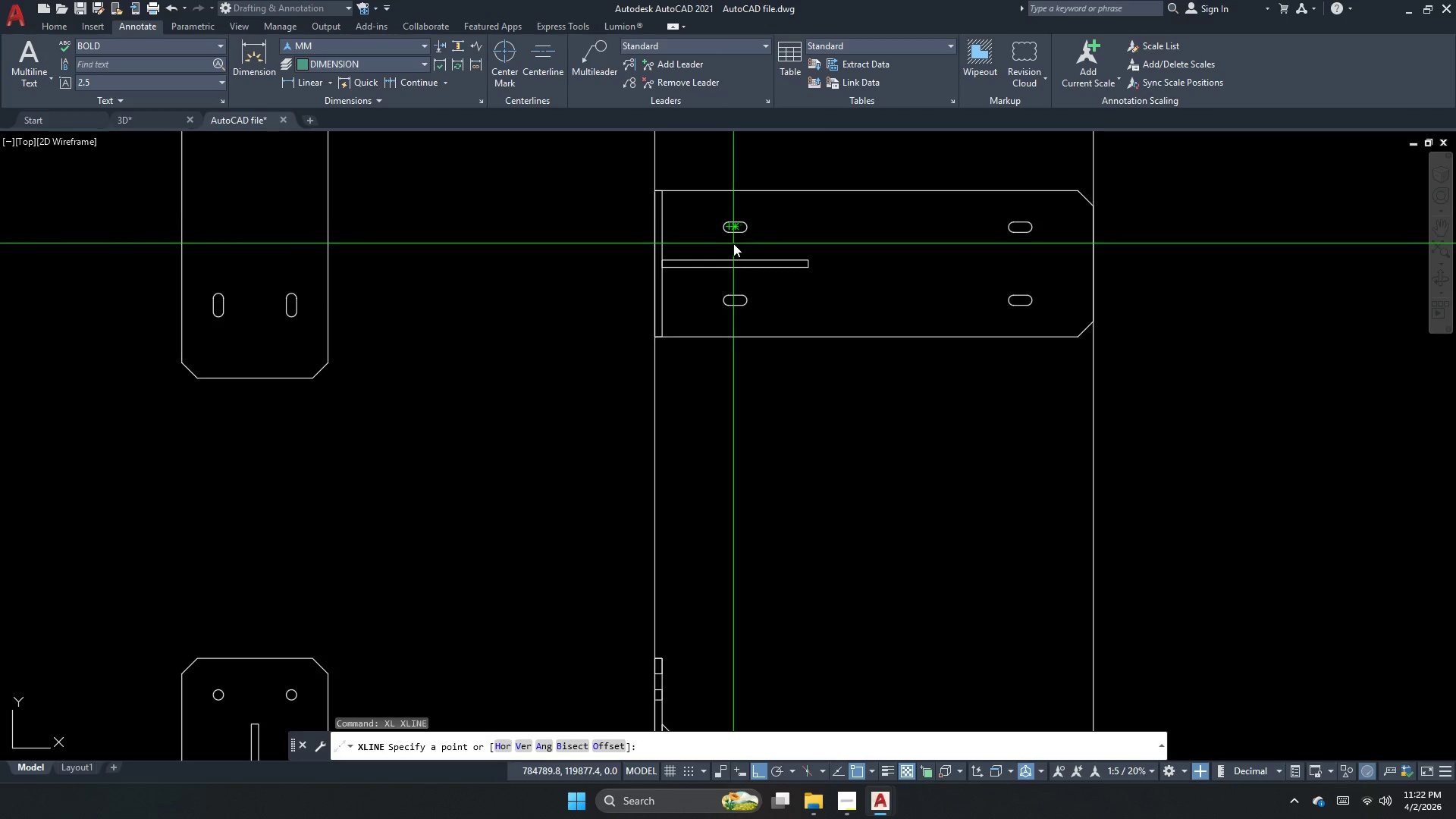 
key(V)
 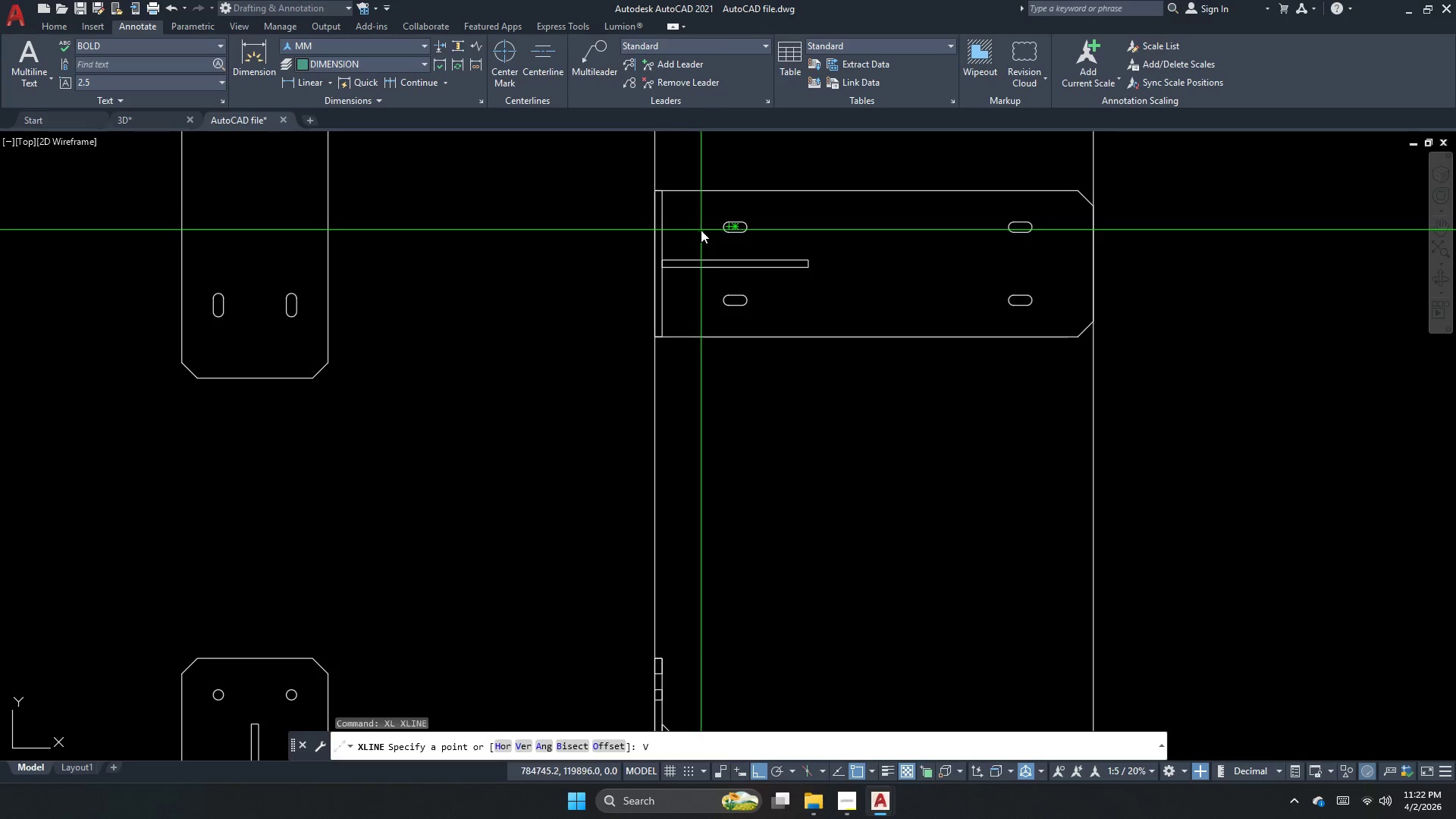 
key(Space)
 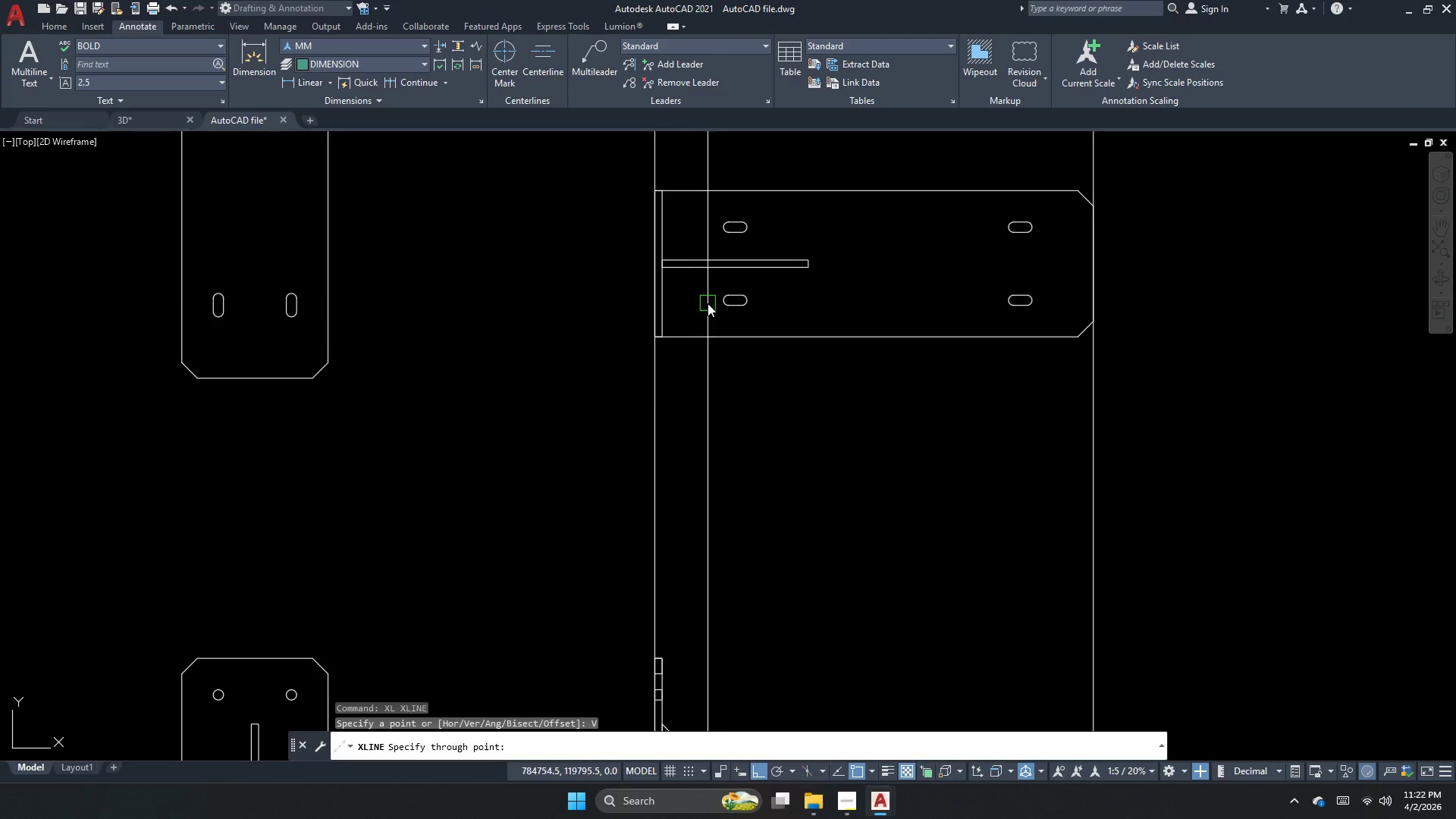 
scroll: coordinate [730, 302], scroll_direction: up, amount: 8.0
 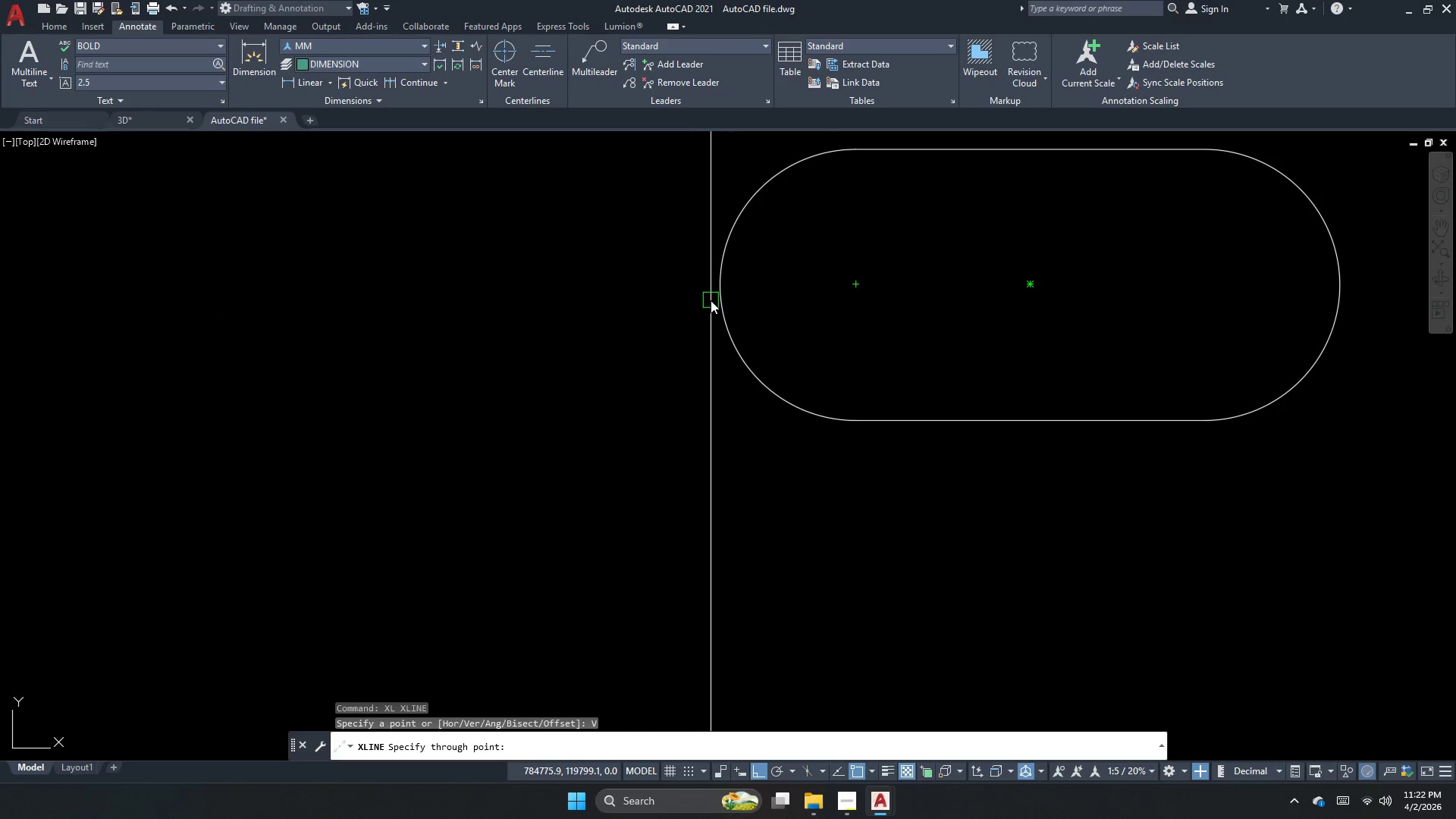 
left_click([722, 281])
 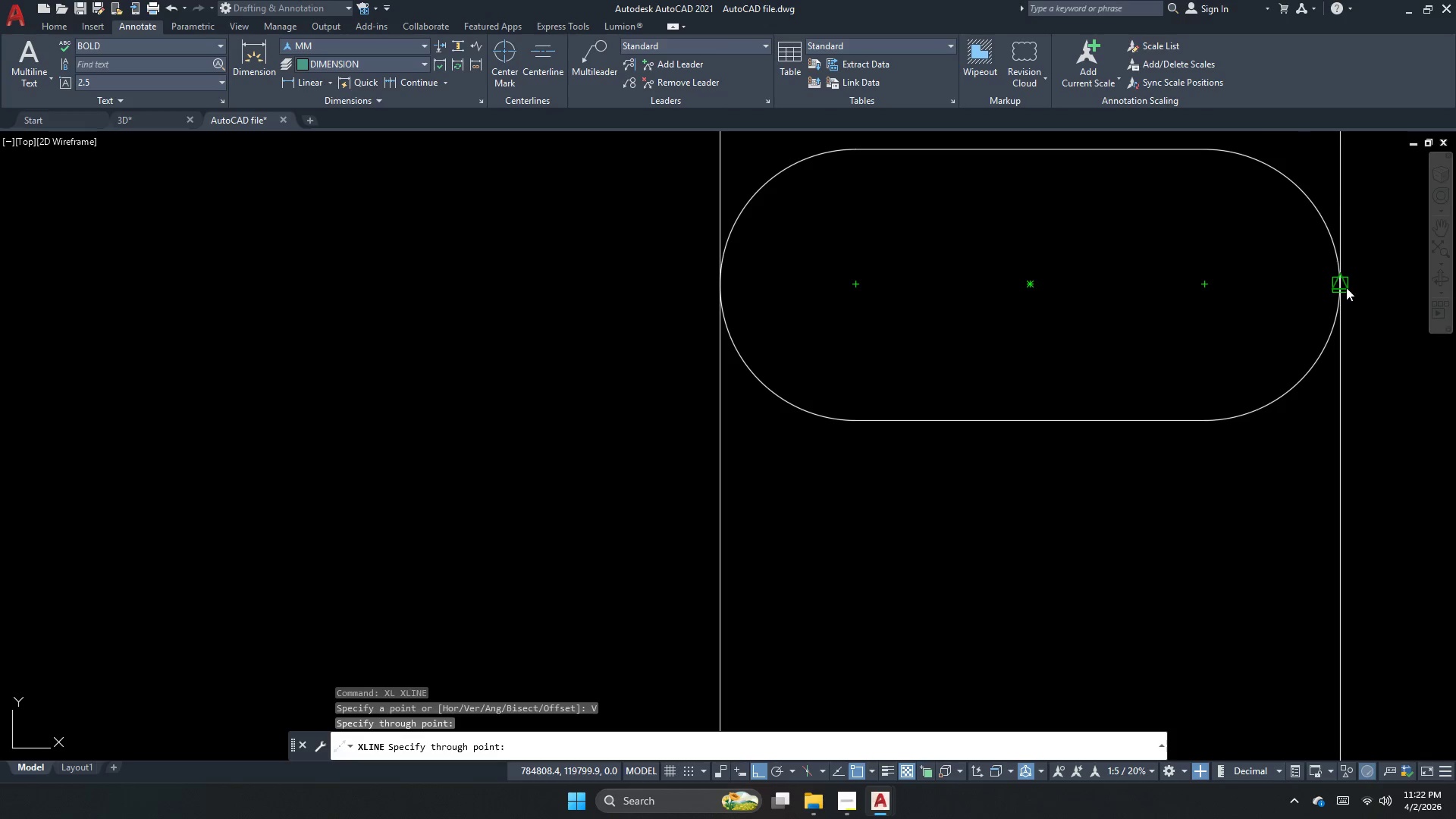 
left_click_drag(start_coordinate=[1346, 284], to_coordinate=[1326, 306])
 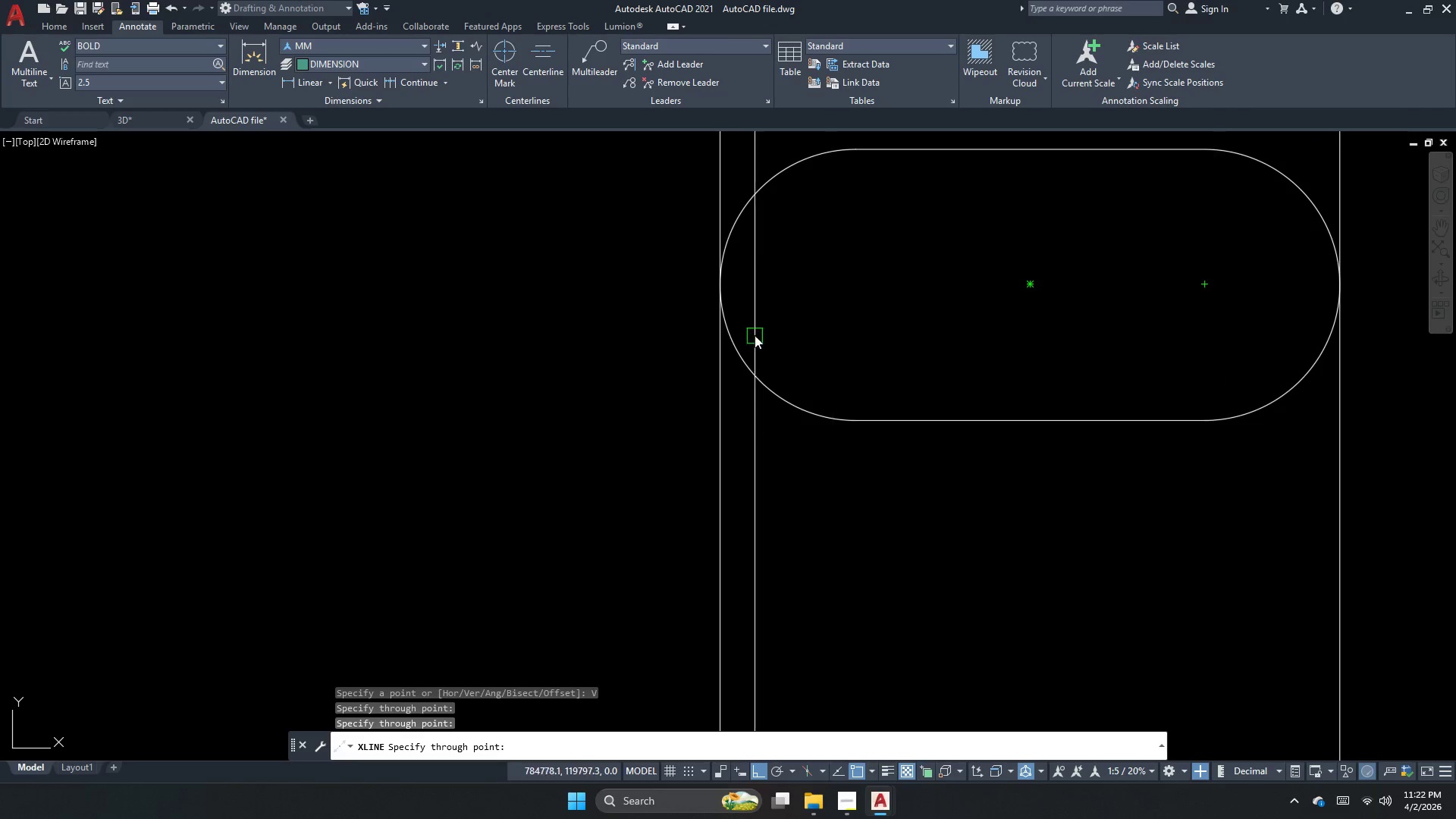 
key(Escape)
 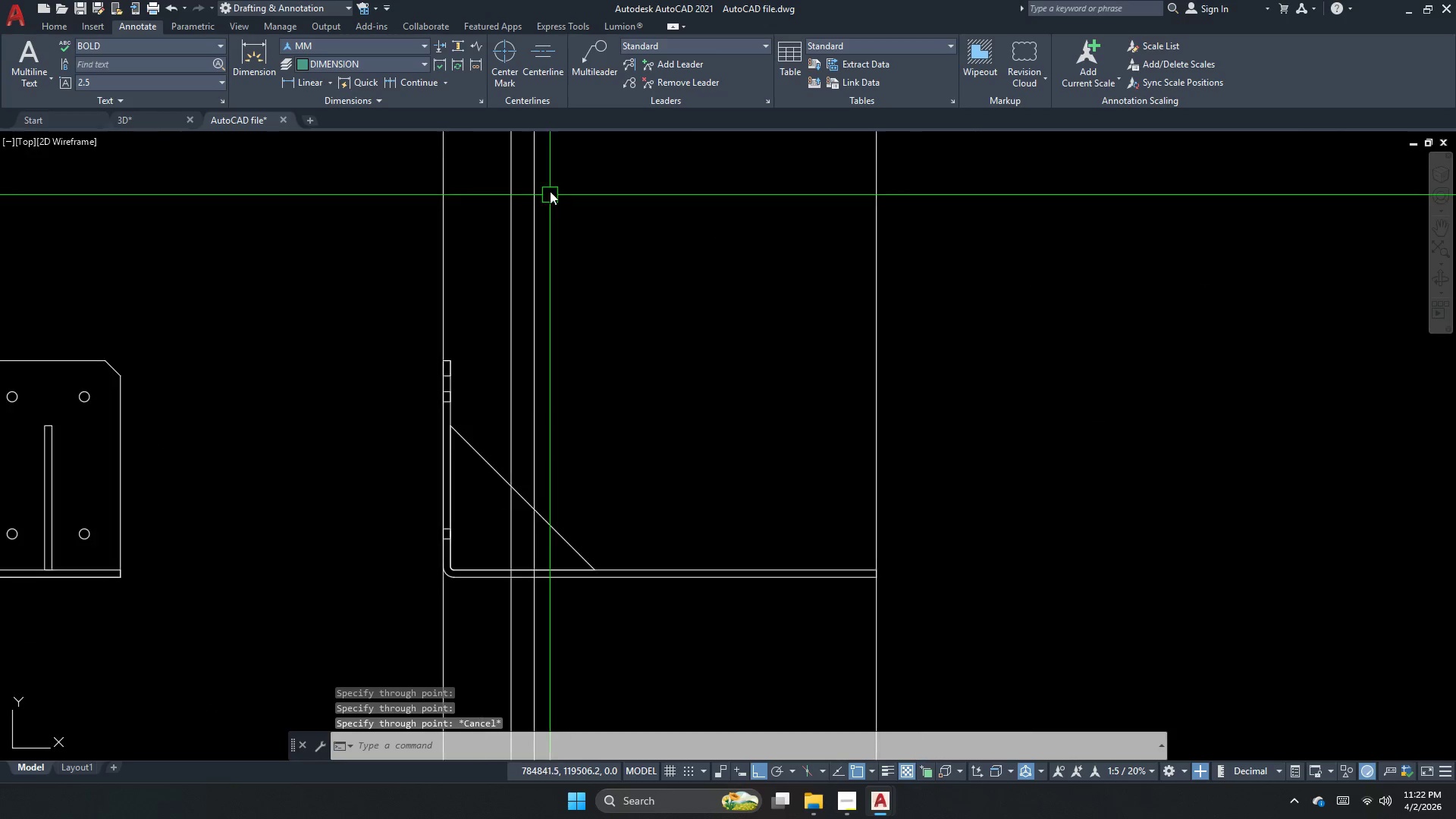 
scroll: coordinate [700, 328], scroll_direction: down, amount: 7.0
 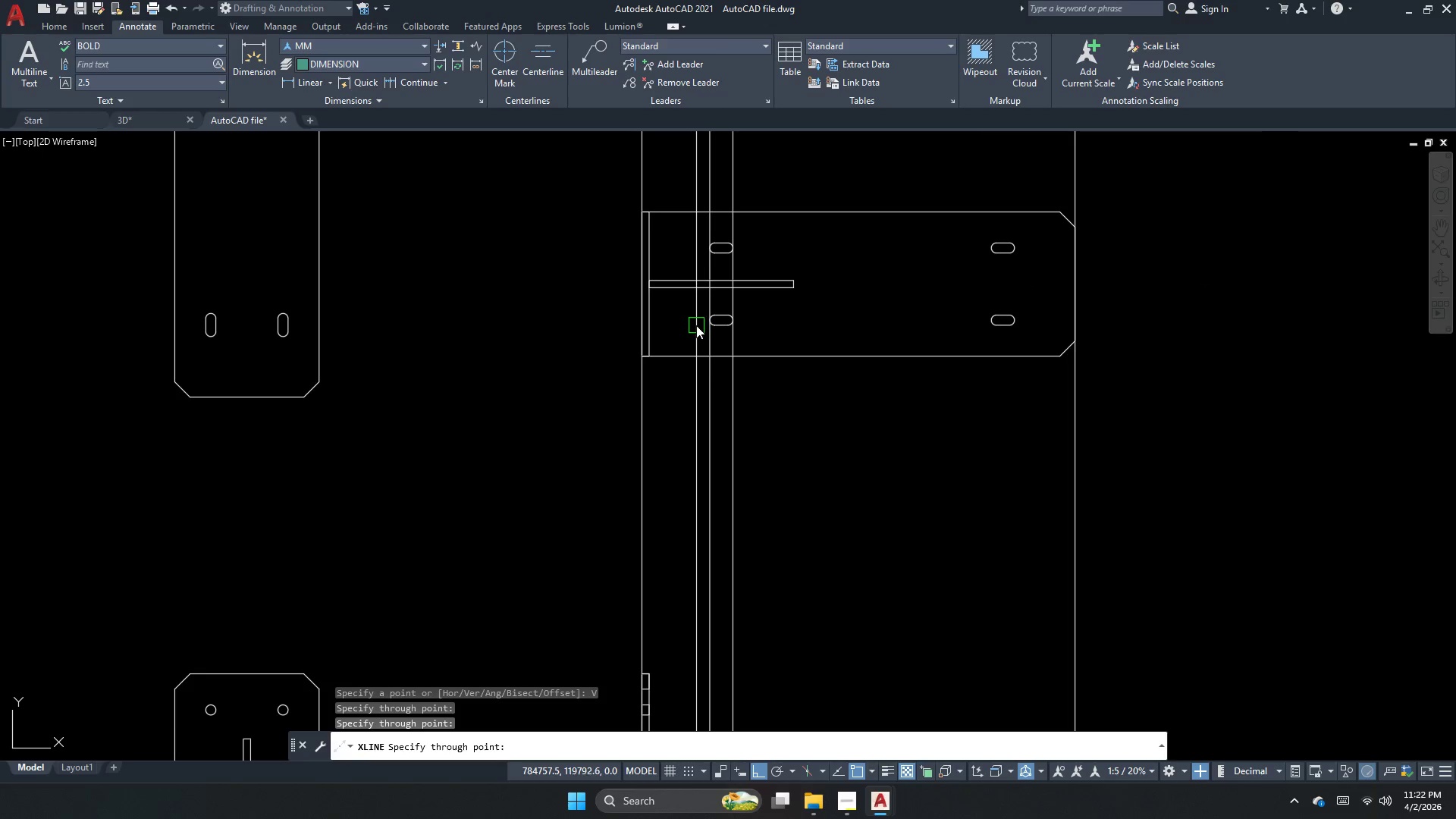 
key(Escape)
type(rec )
 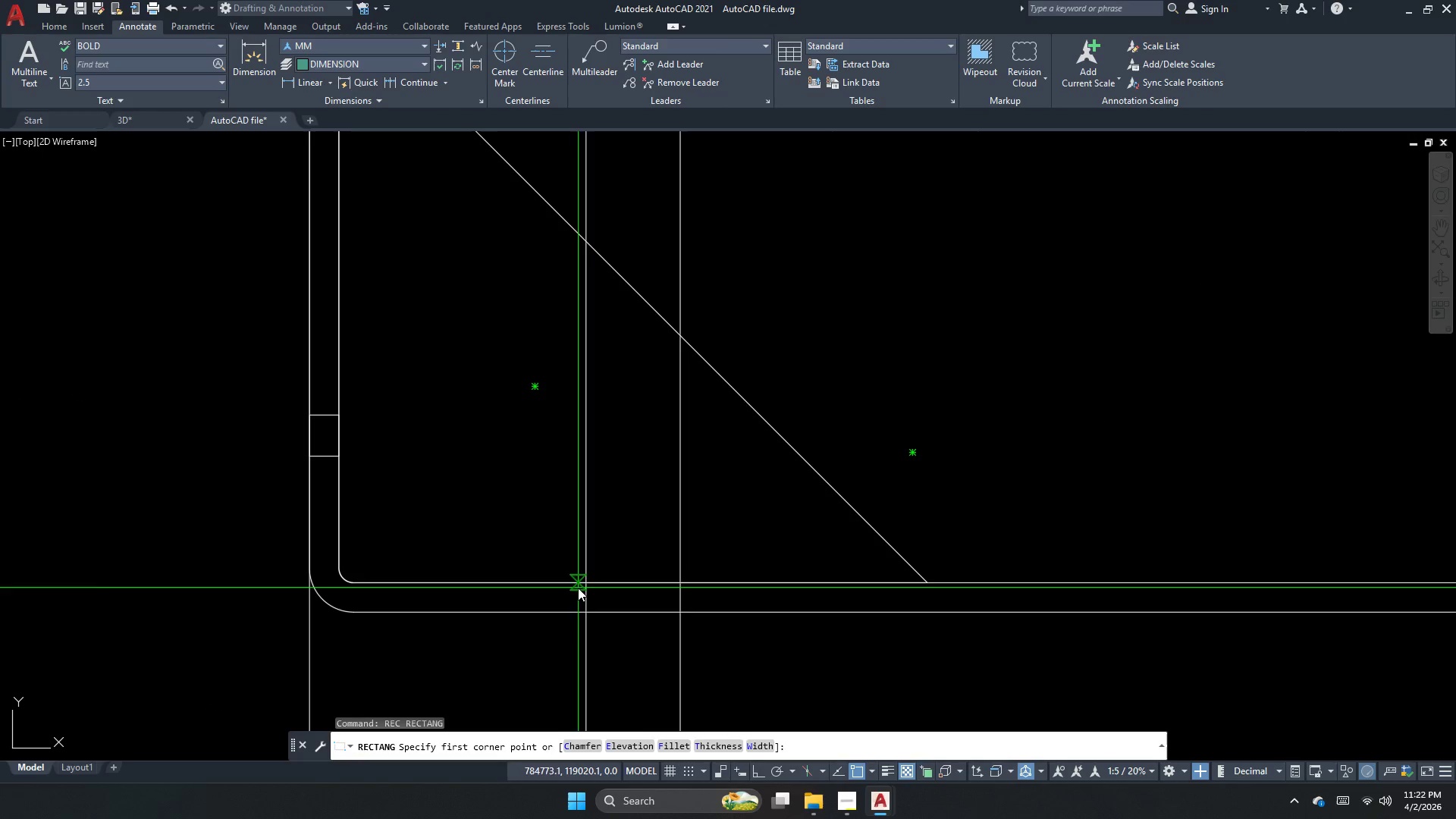 
scroll: coordinate [486, 568], scroll_direction: up, amount: 3.0
 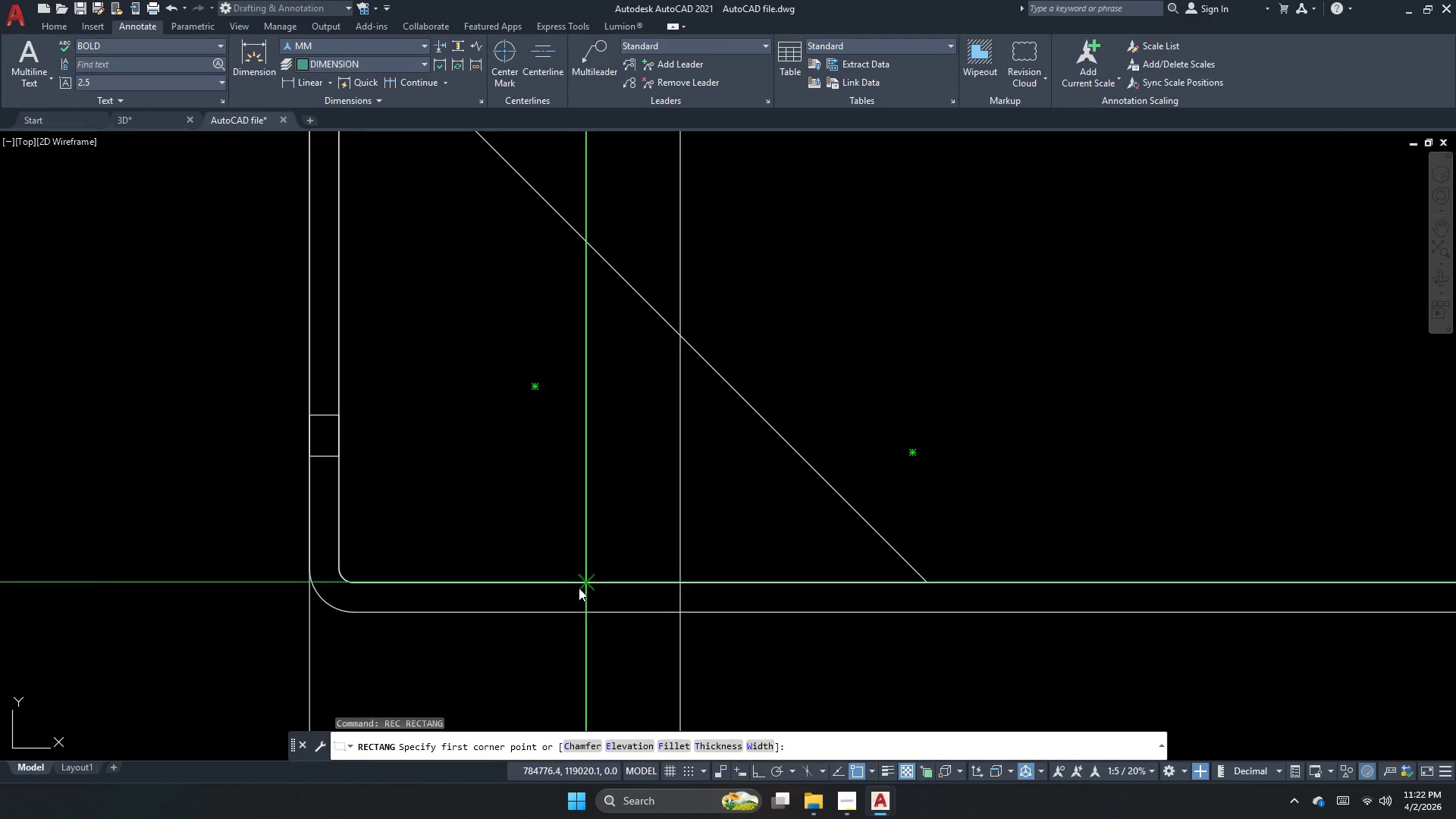 
left_click([584, 588])
 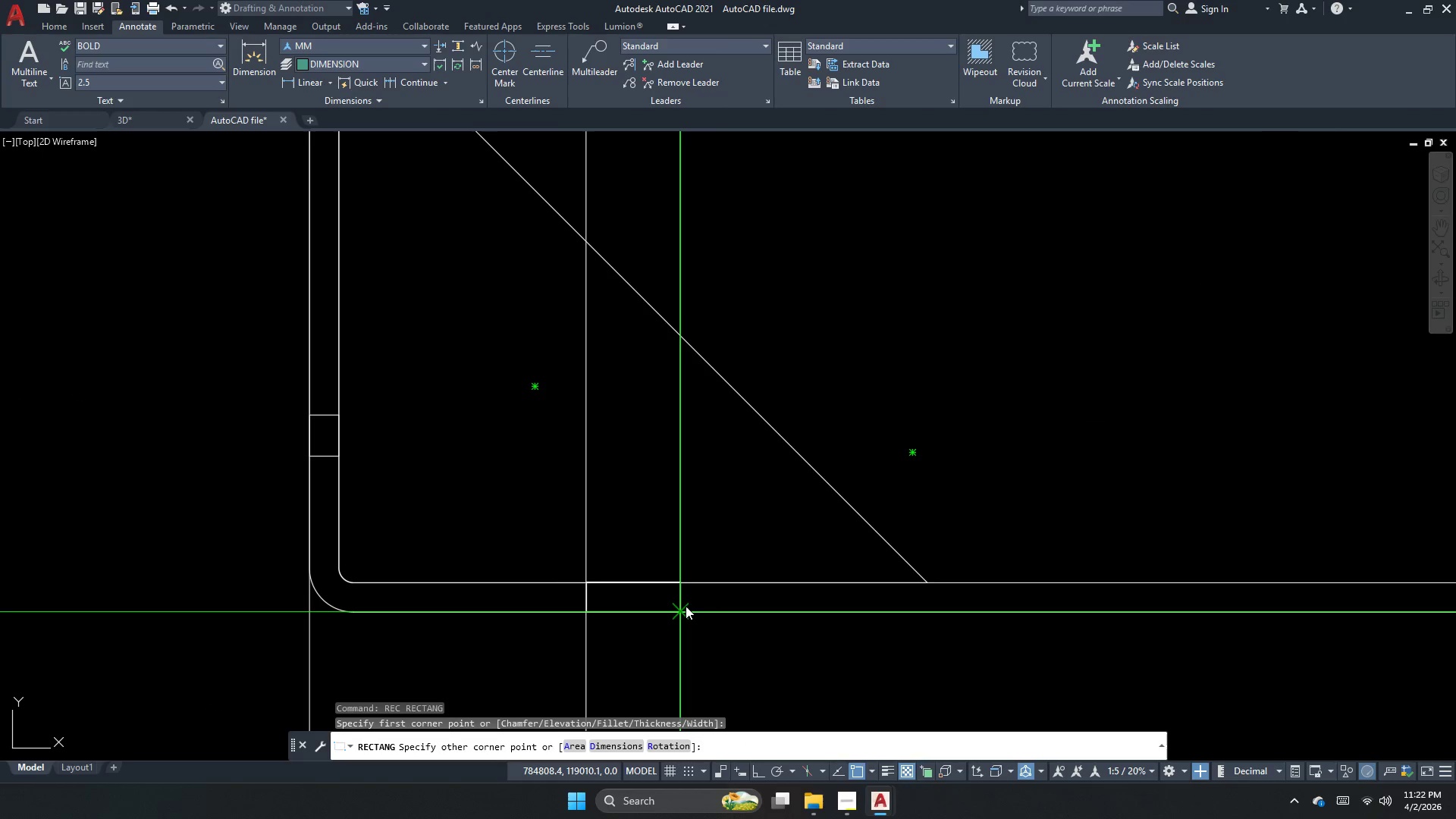 
left_click_drag(start_coordinate=[686, 606], to_coordinate=[640, 609])
 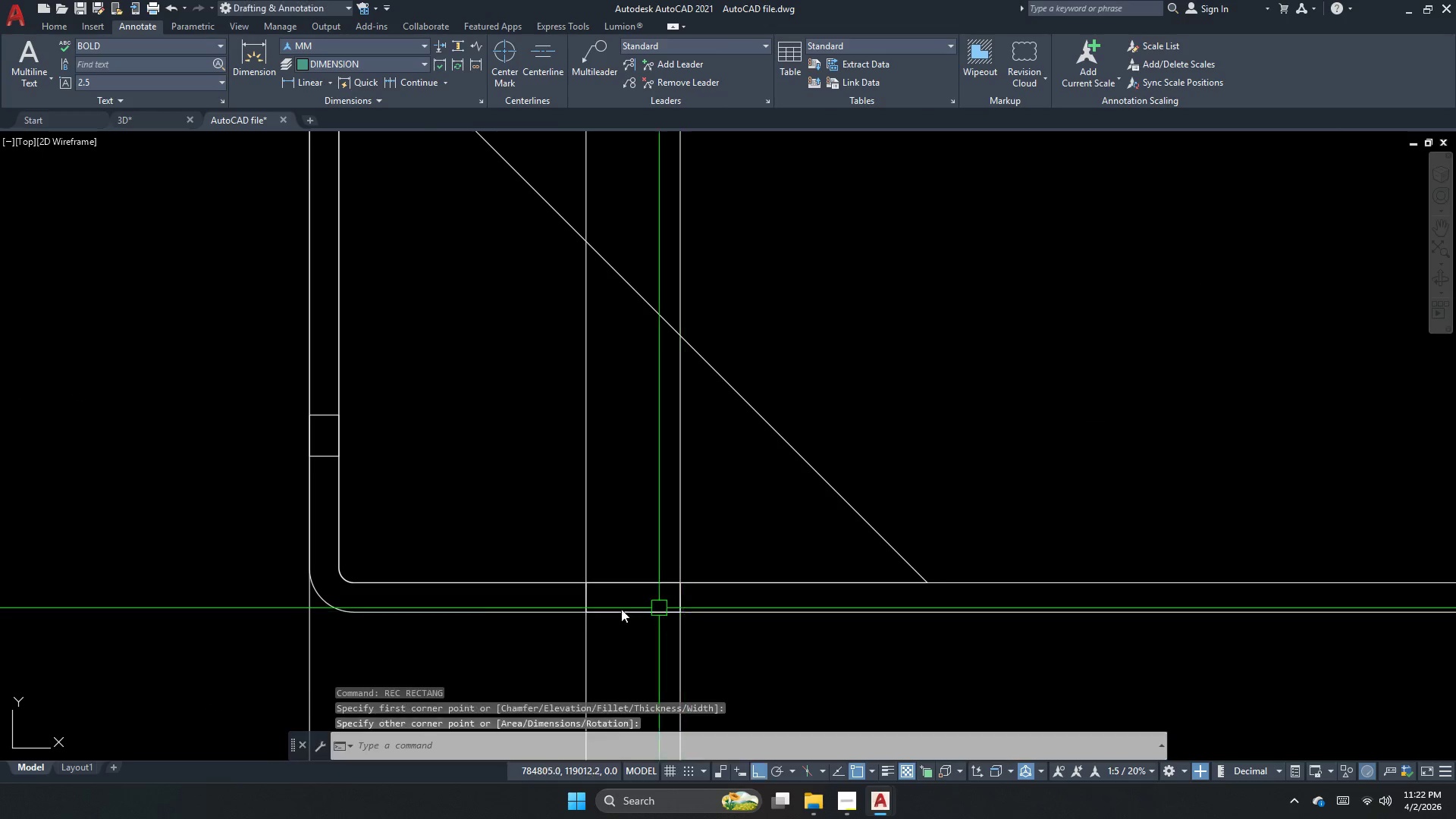 
key(Escape)
 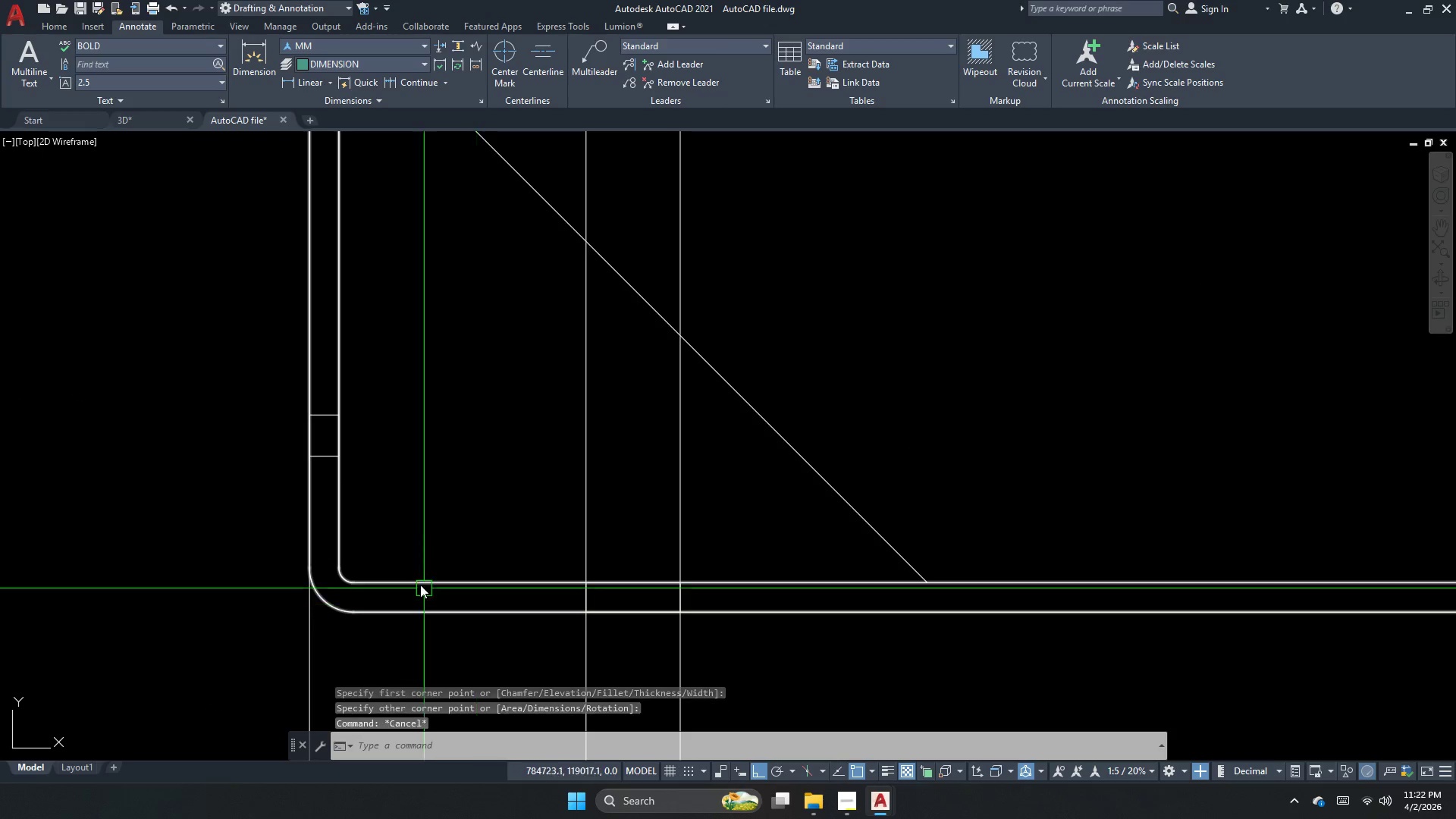 
scroll: coordinate [518, 551], scroll_direction: down, amount: 4.0
 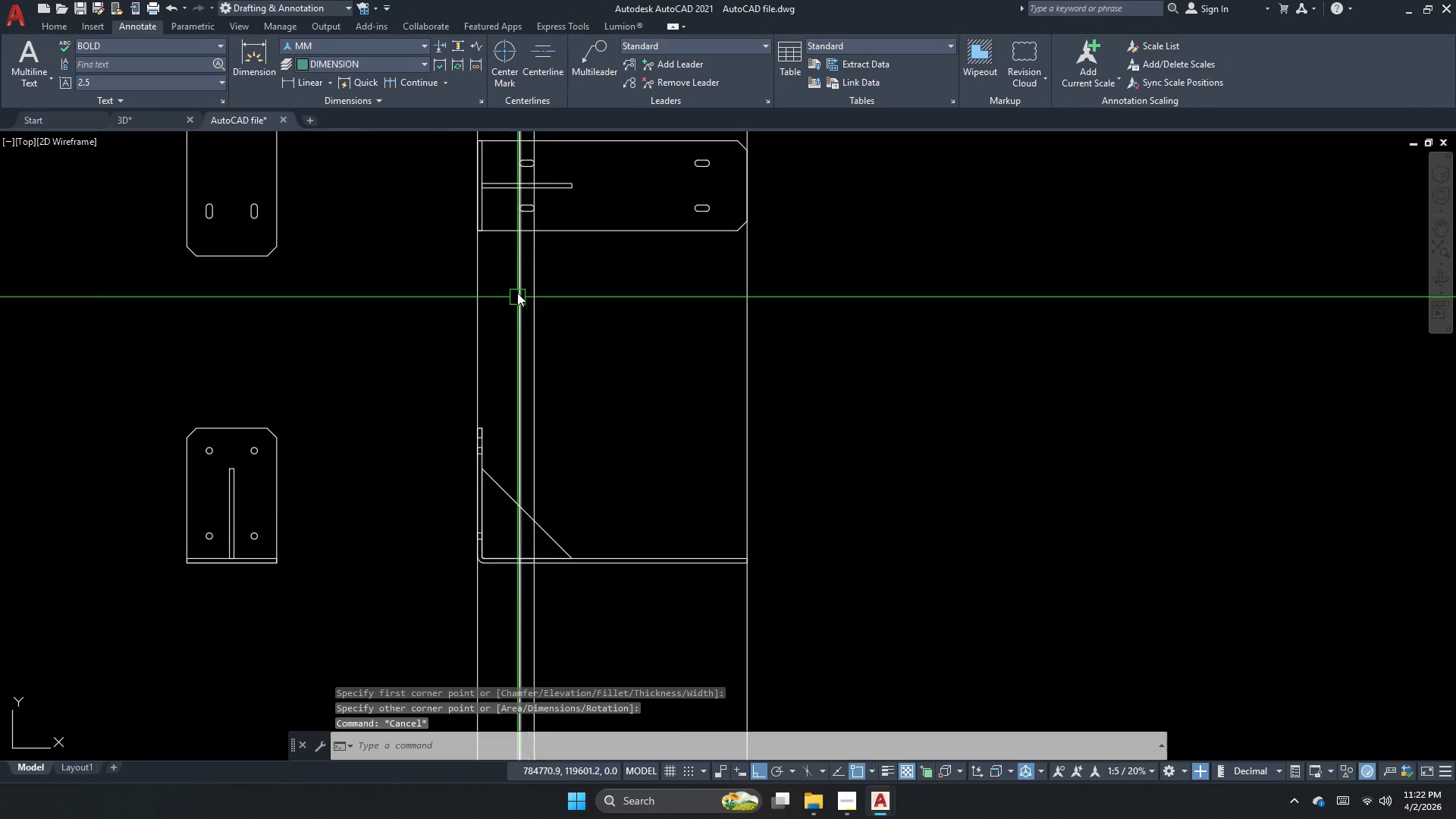 
key(Escape)
 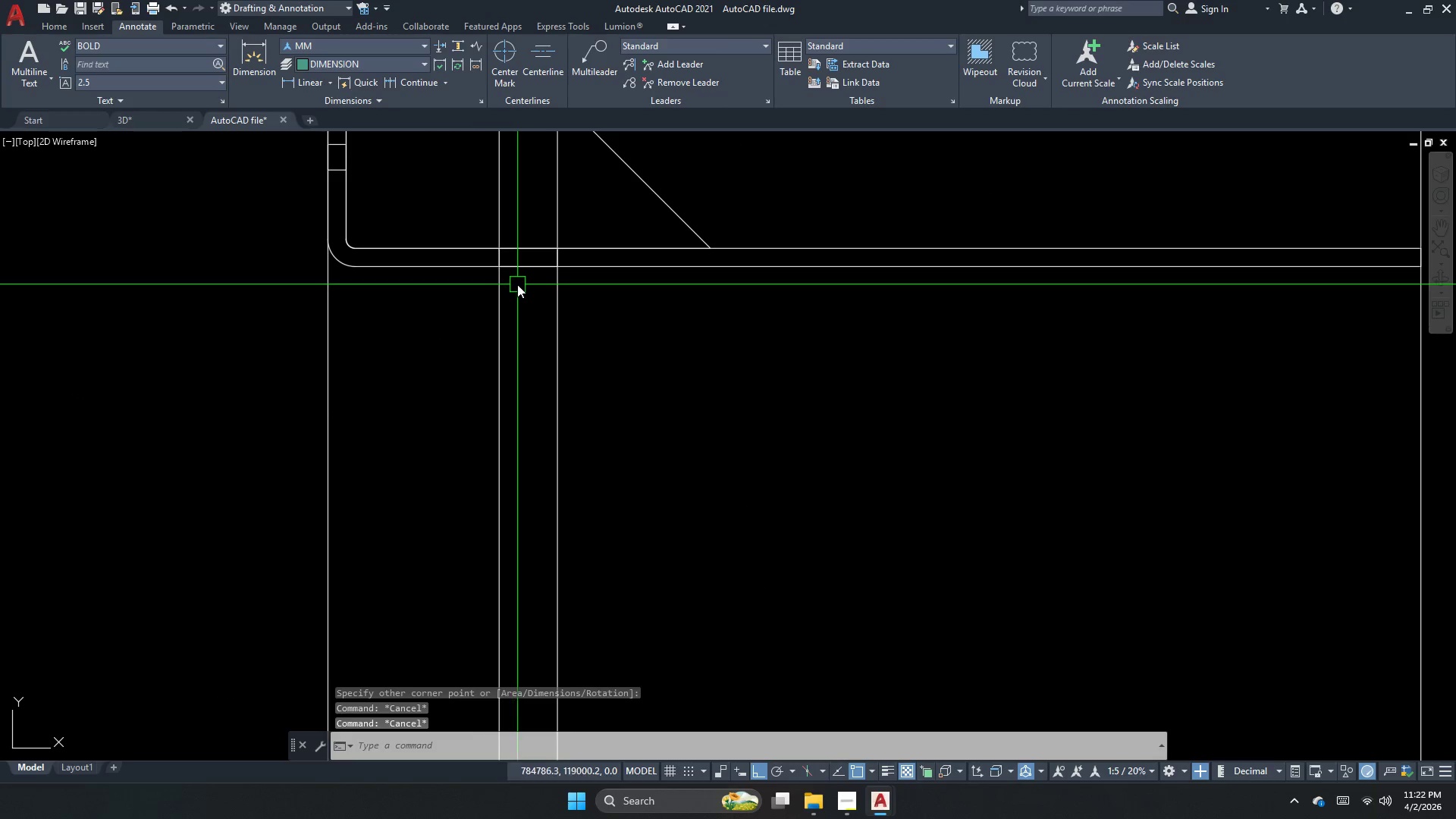 
scroll: coordinate [512, 290], scroll_direction: up, amount: 3.0
 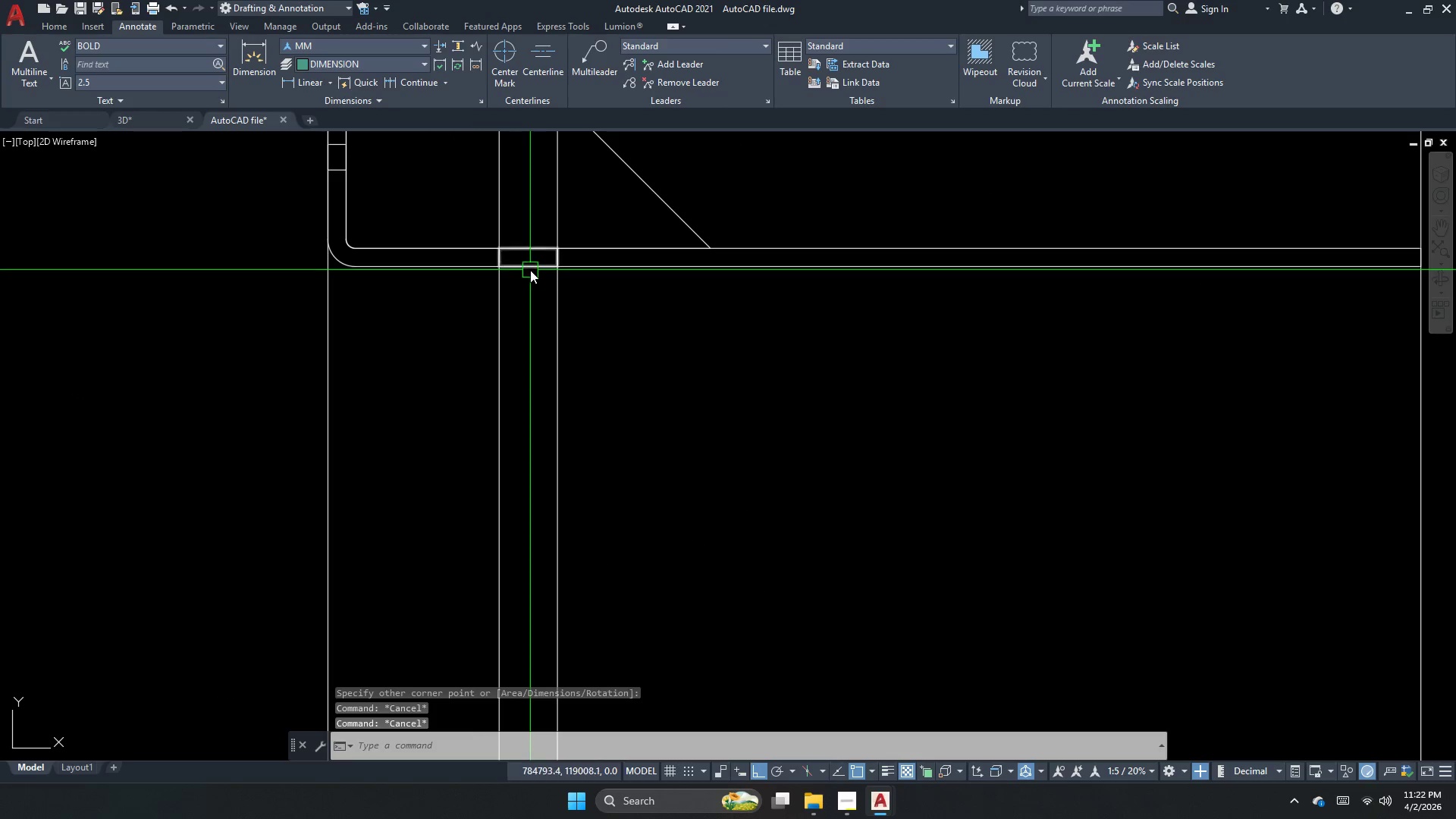 
left_click([530, 270])
 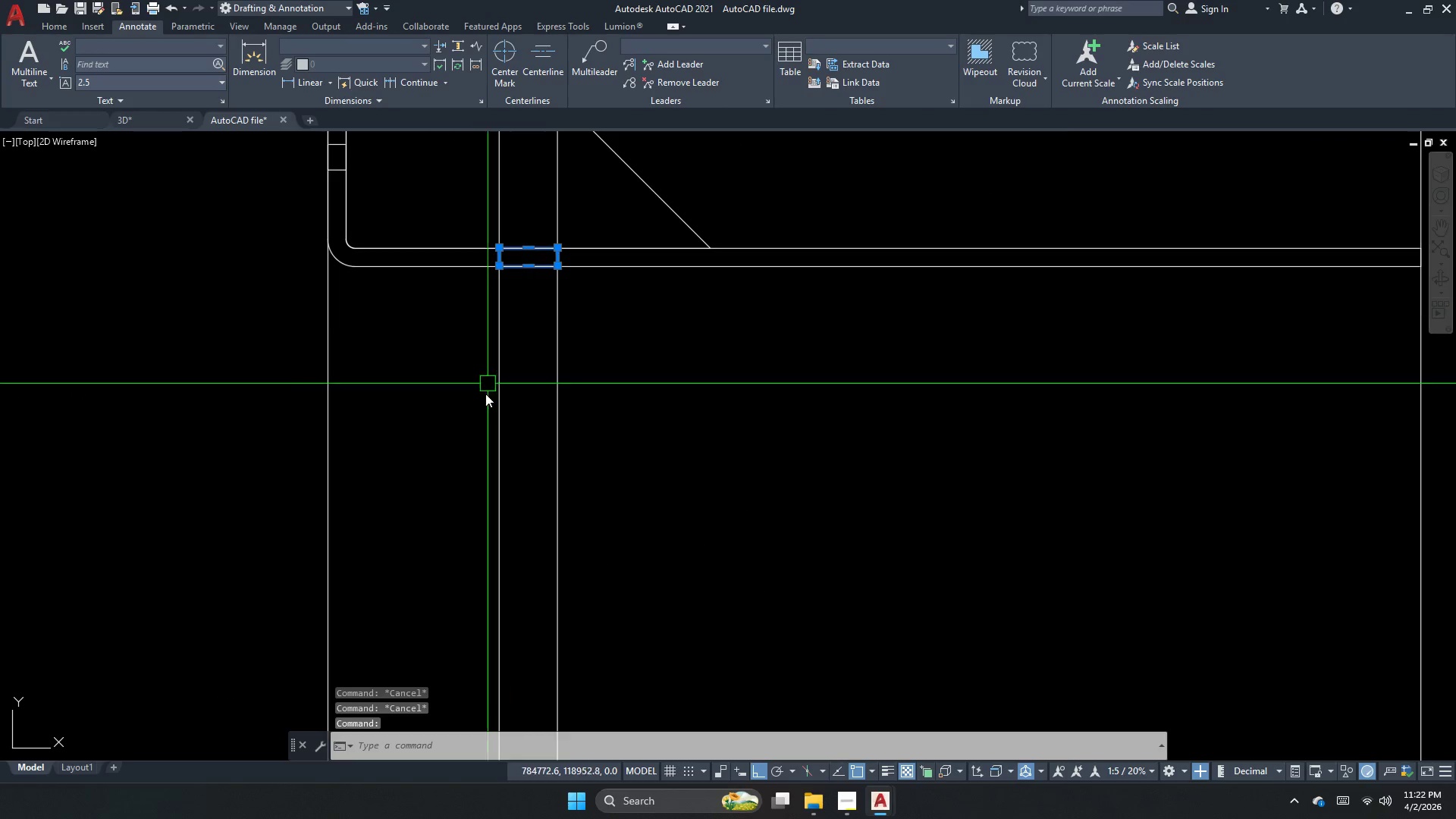 
scroll: coordinate [475, 468], scroll_direction: down, amount: 3.0
 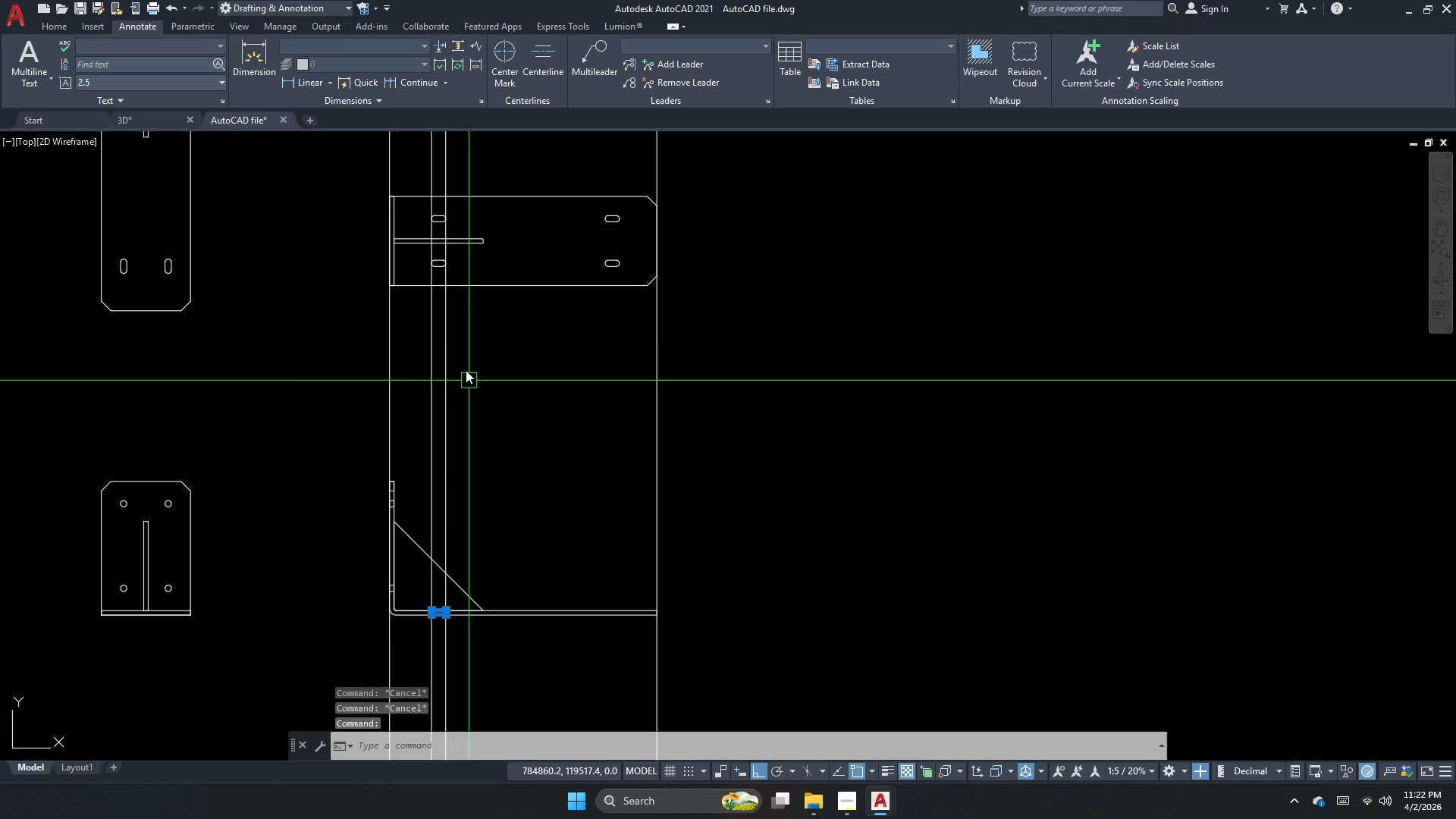 
key(C)
 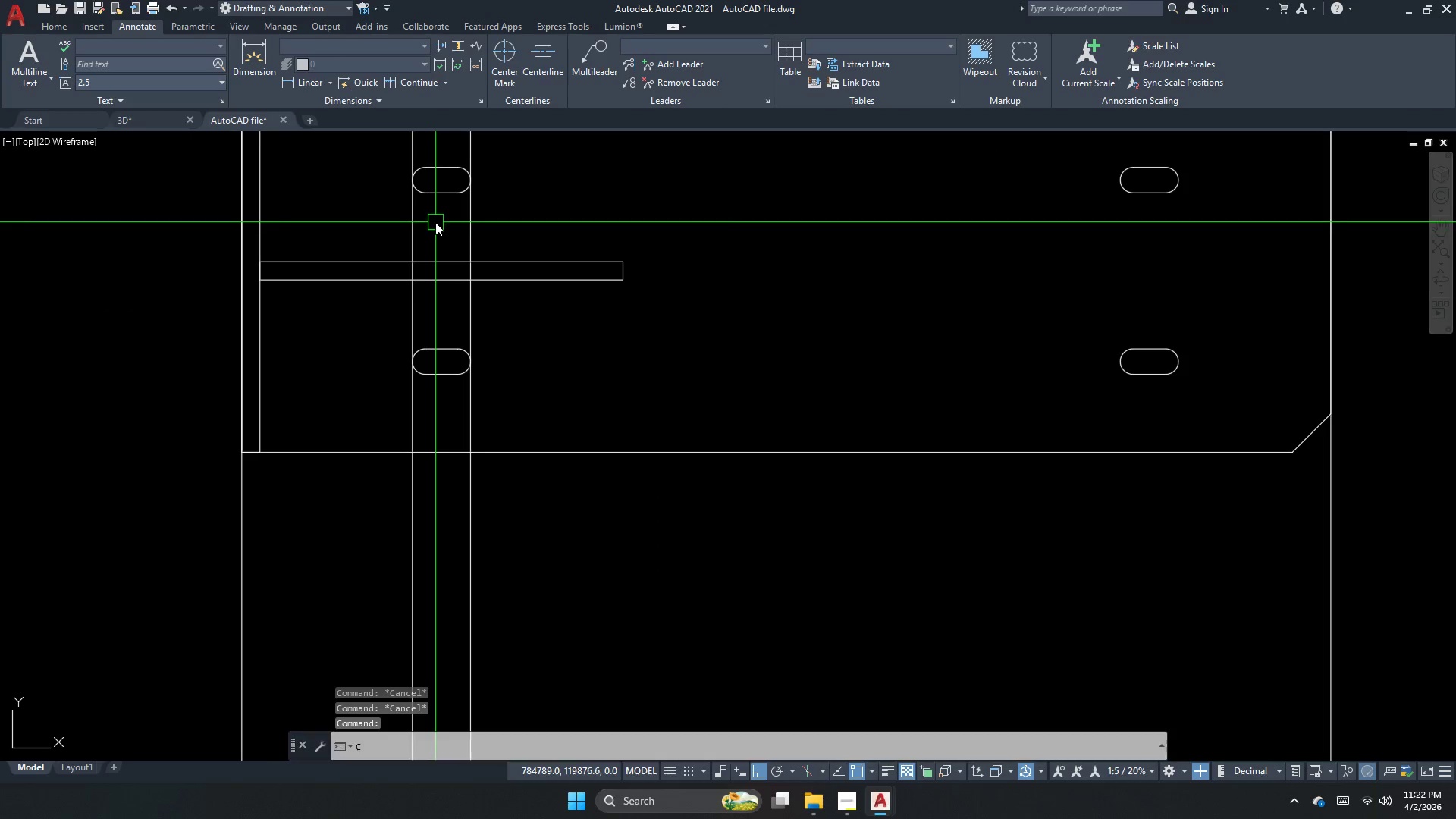 
scroll: coordinate [435, 231], scroll_direction: up, amount: 3.0
 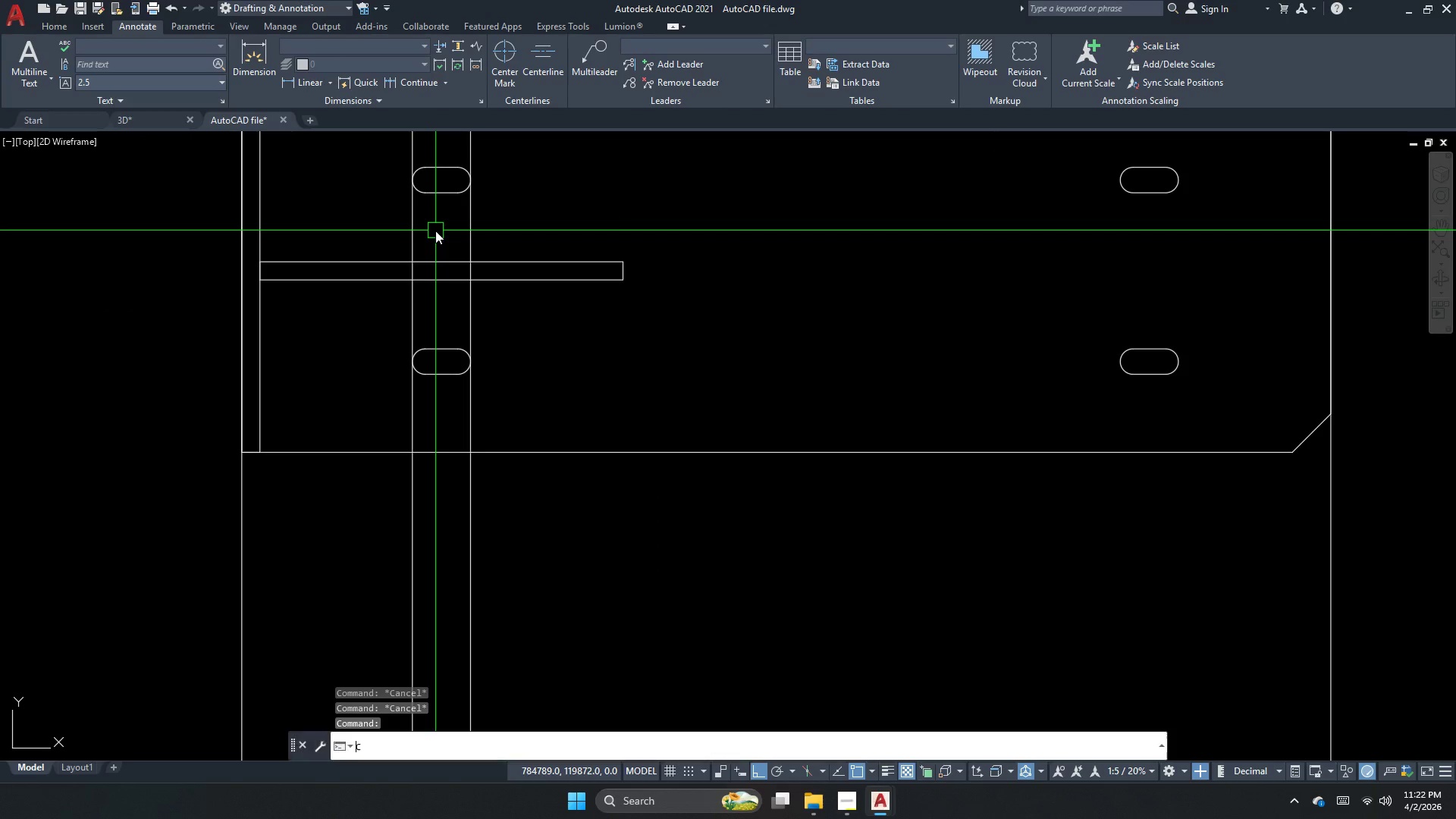 
key(O)
 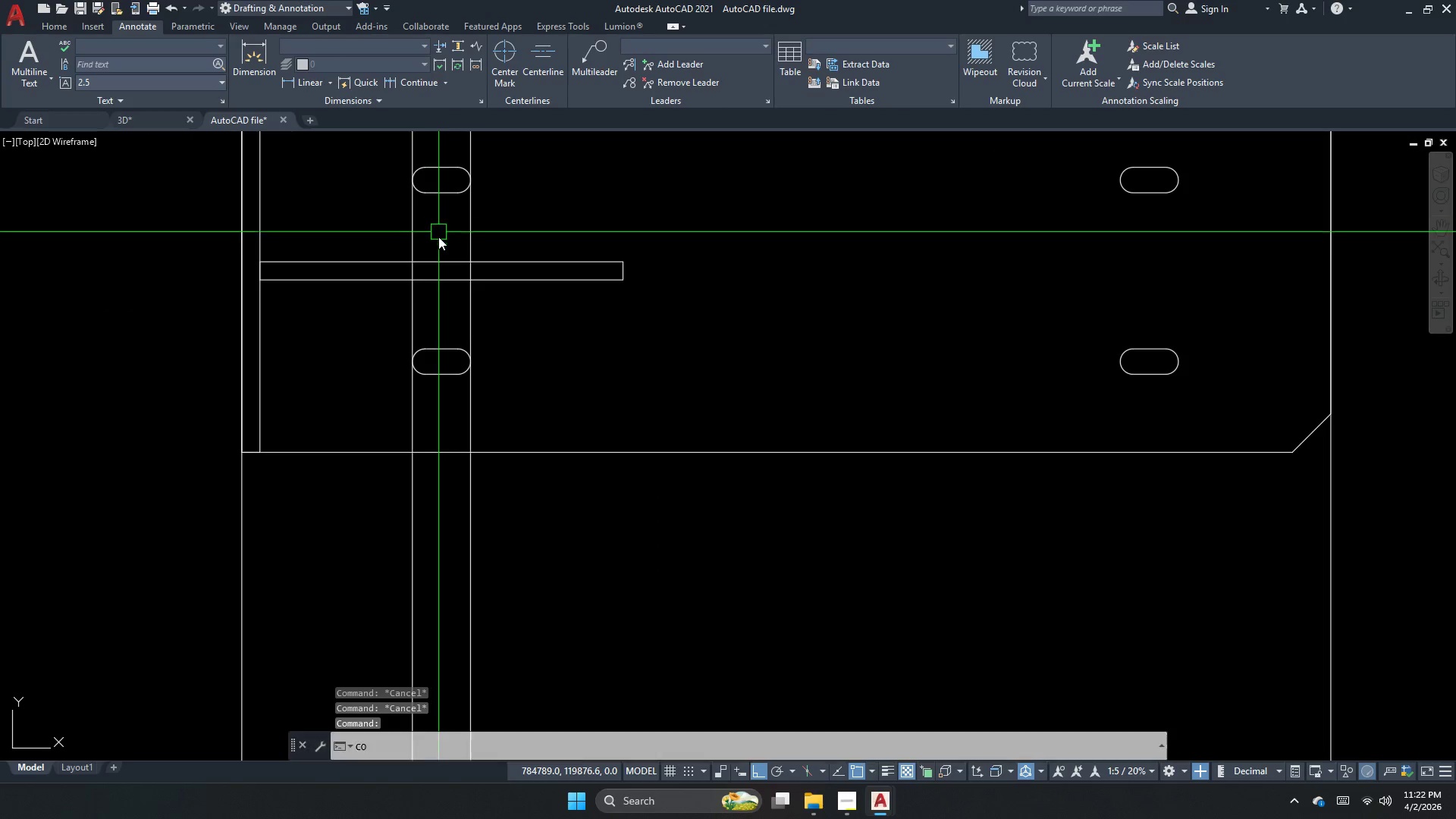 
key(Space)
 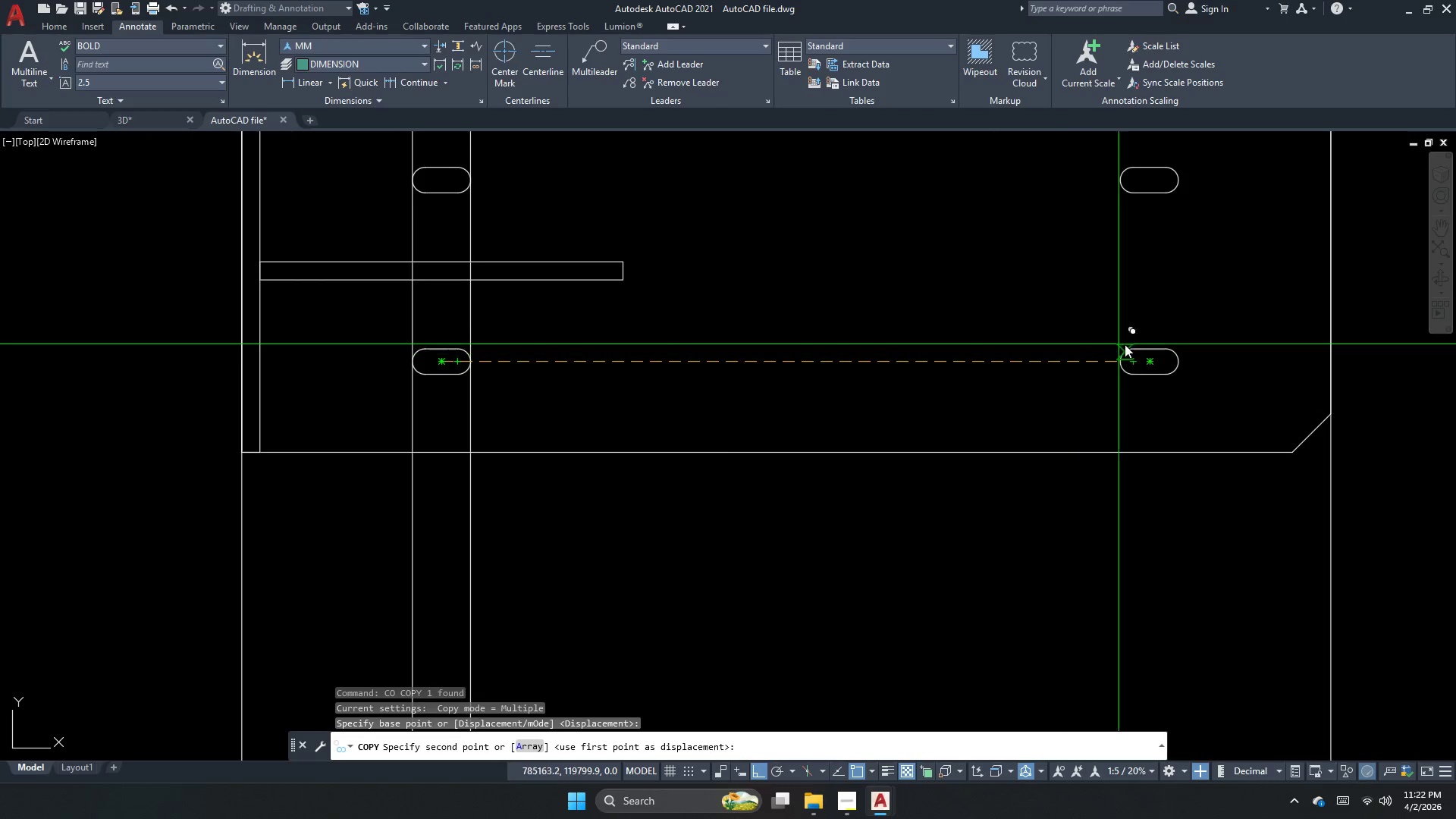 
left_click([1144, 361])
 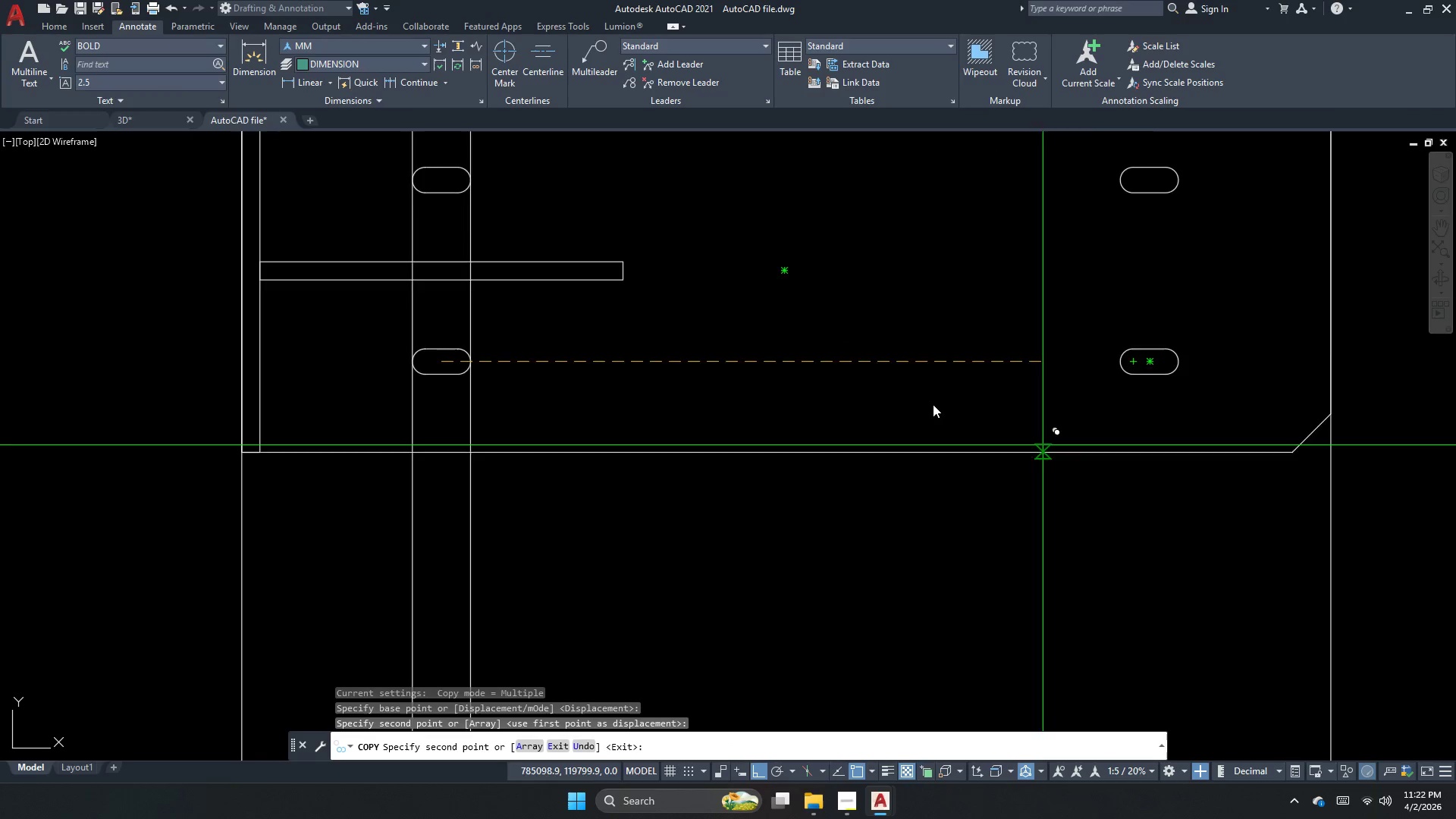 
key(Escape)
 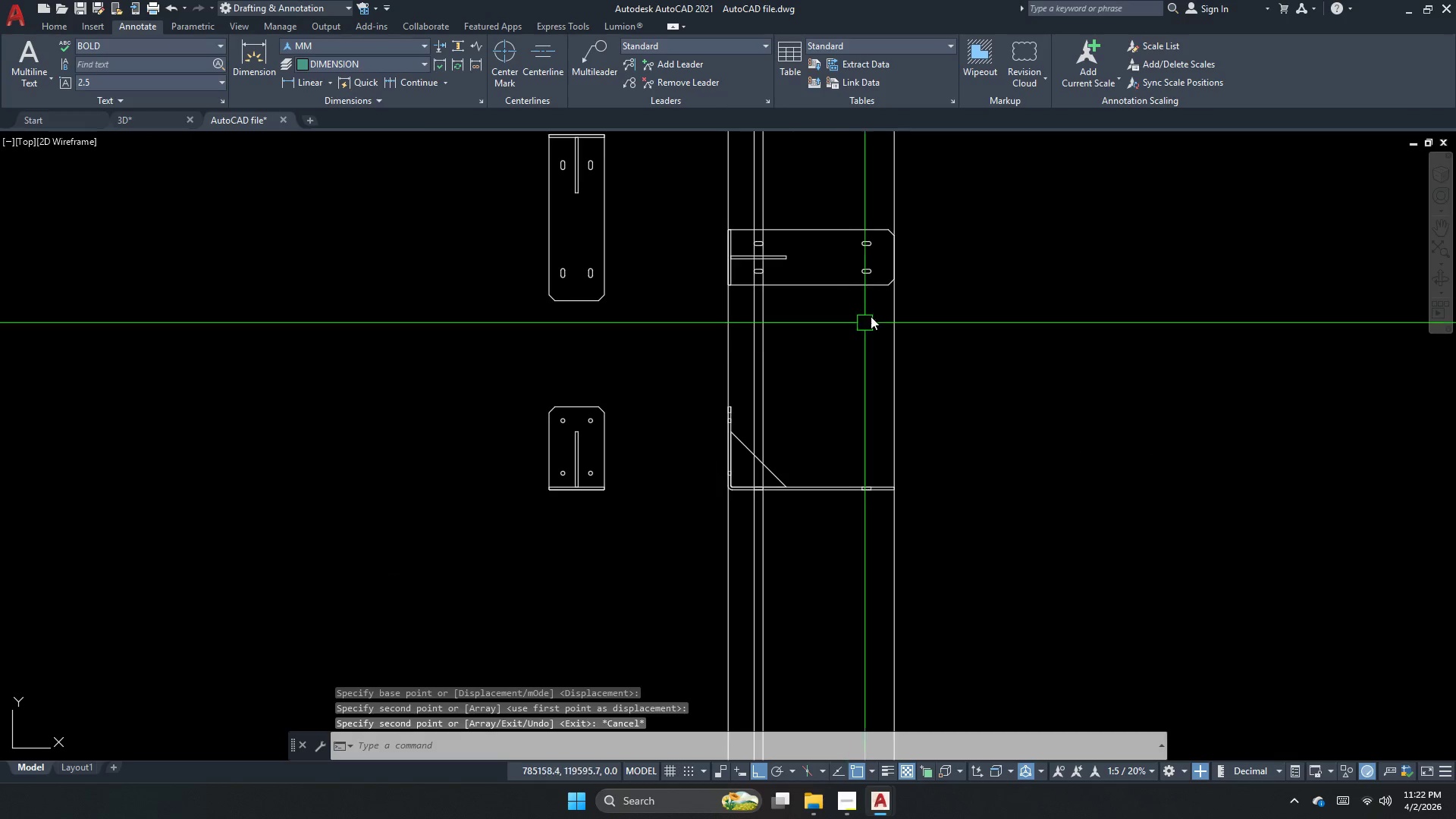 
scroll: coordinate [793, 394], scroll_direction: down, amount: 4.0
 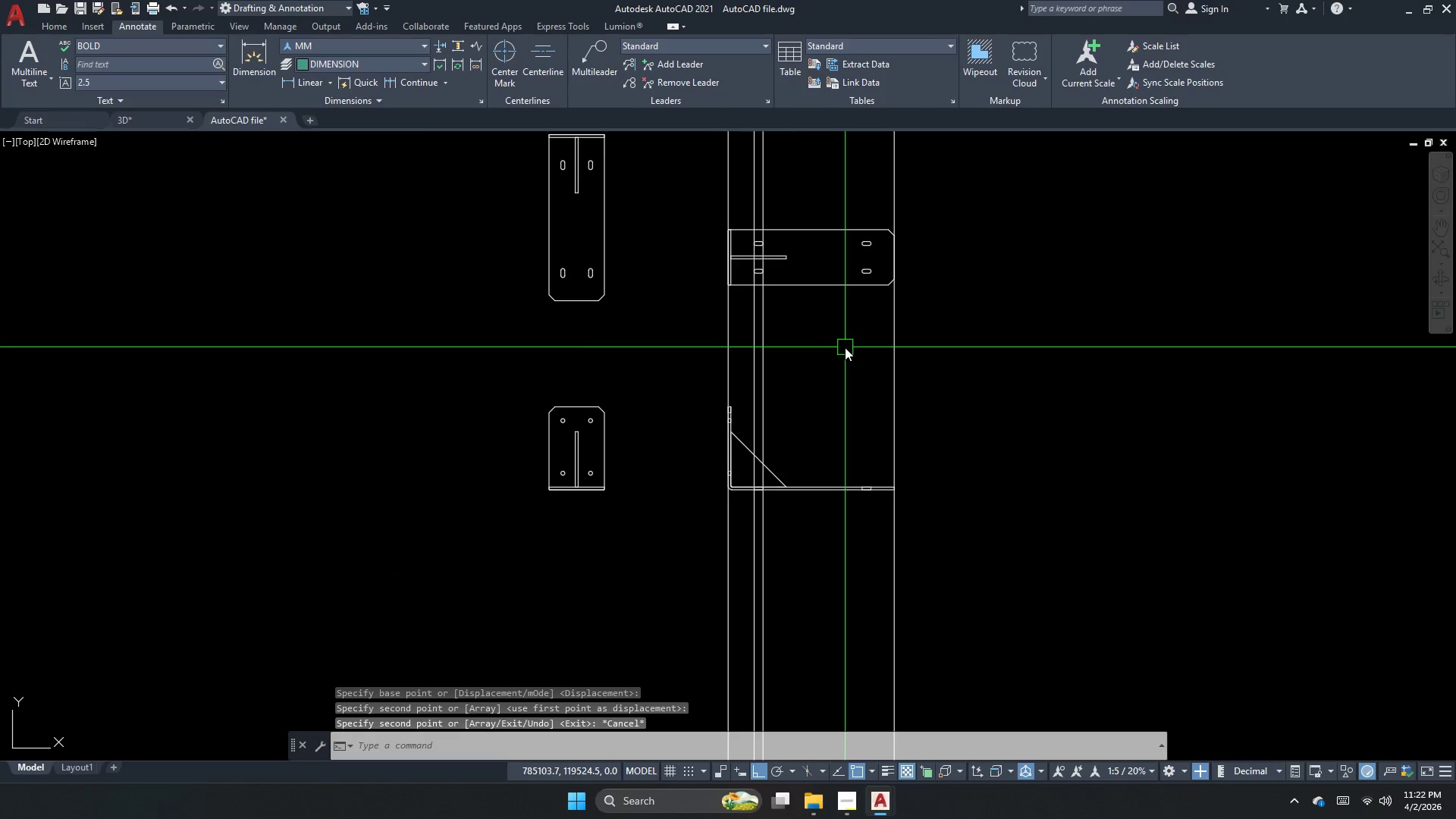 
key(Escape)
 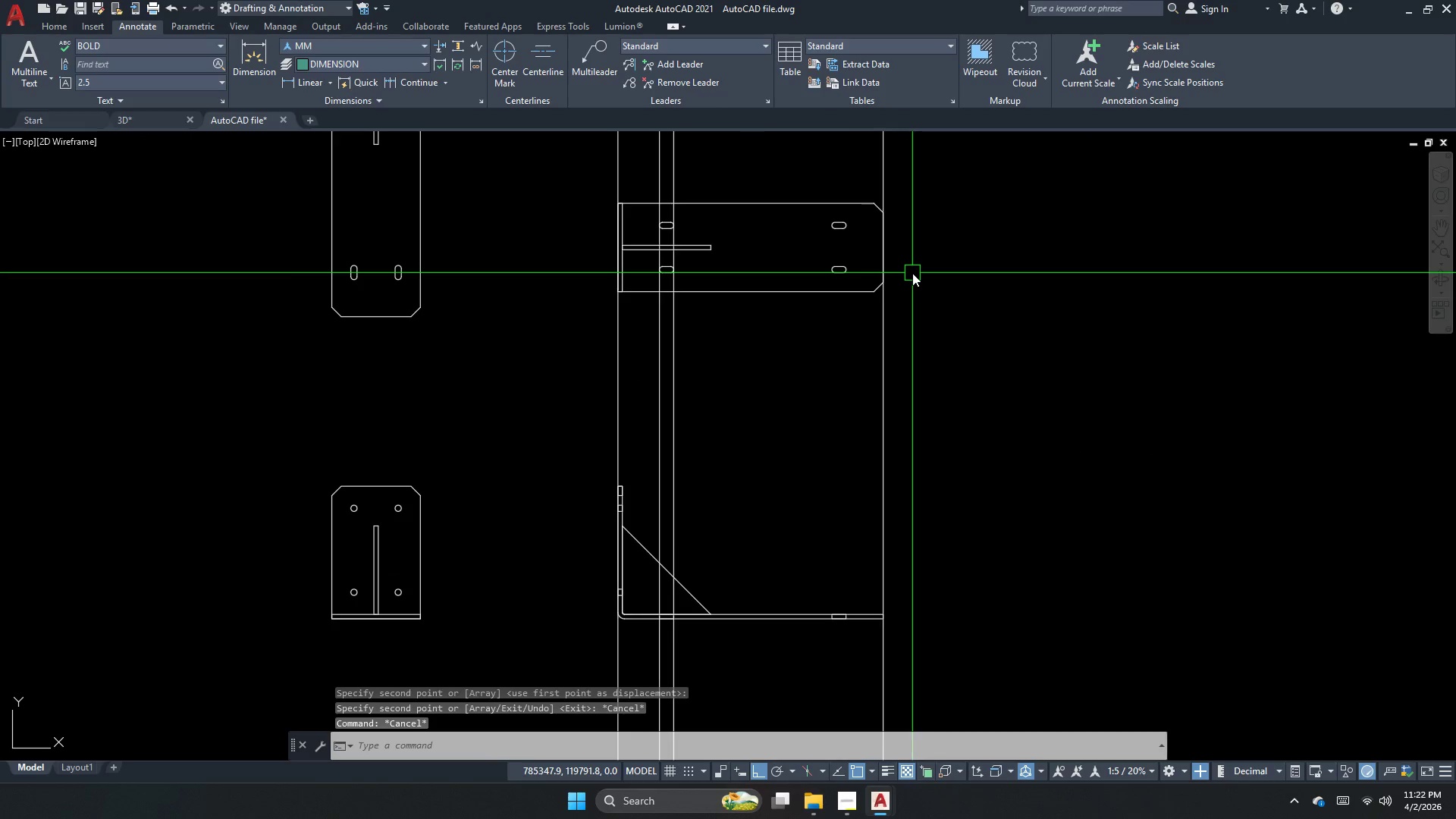 
key(Escape)
 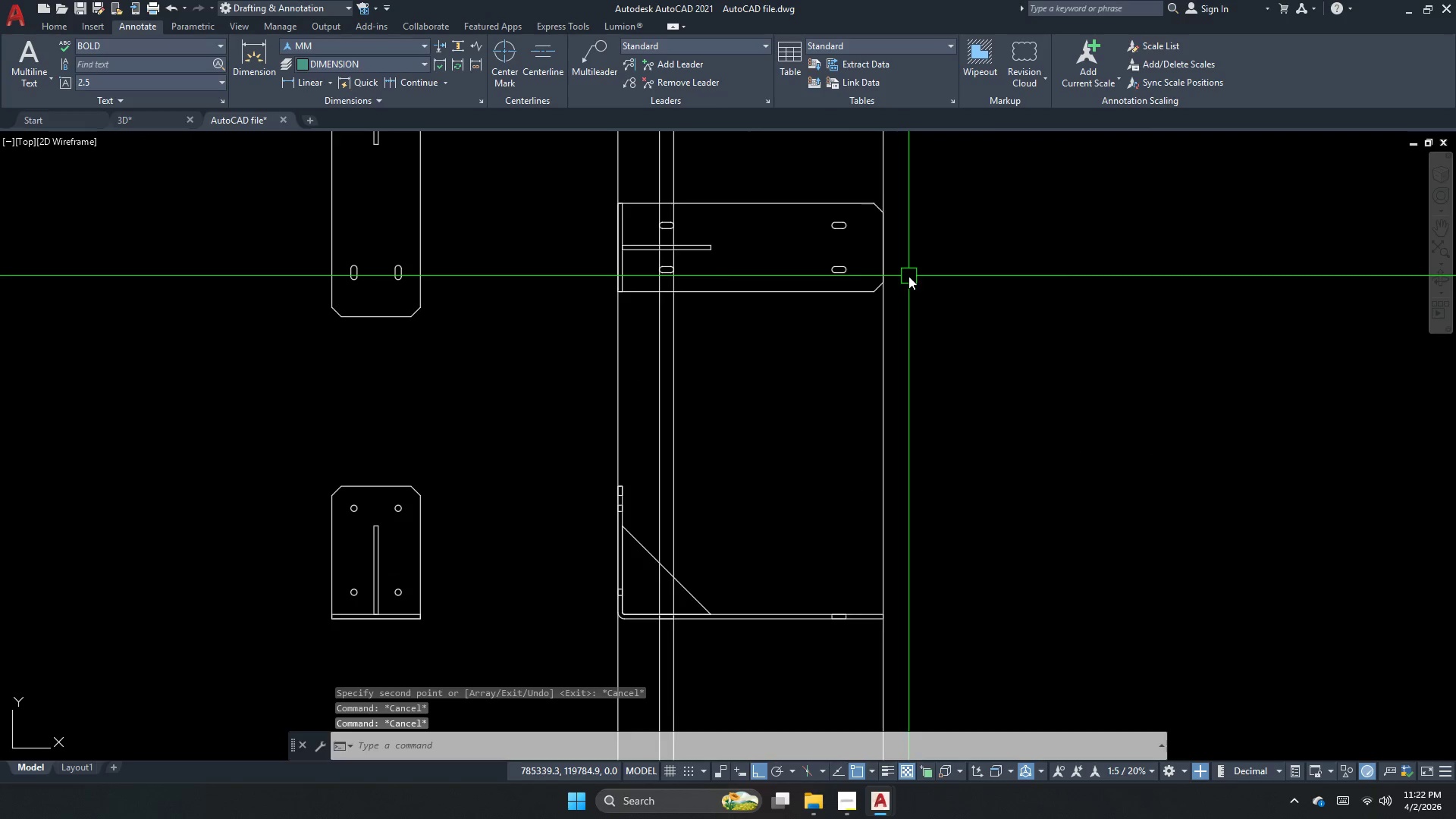 
scroll: coordinate [912, 273], scroll_direction: up, amount: 1.0
 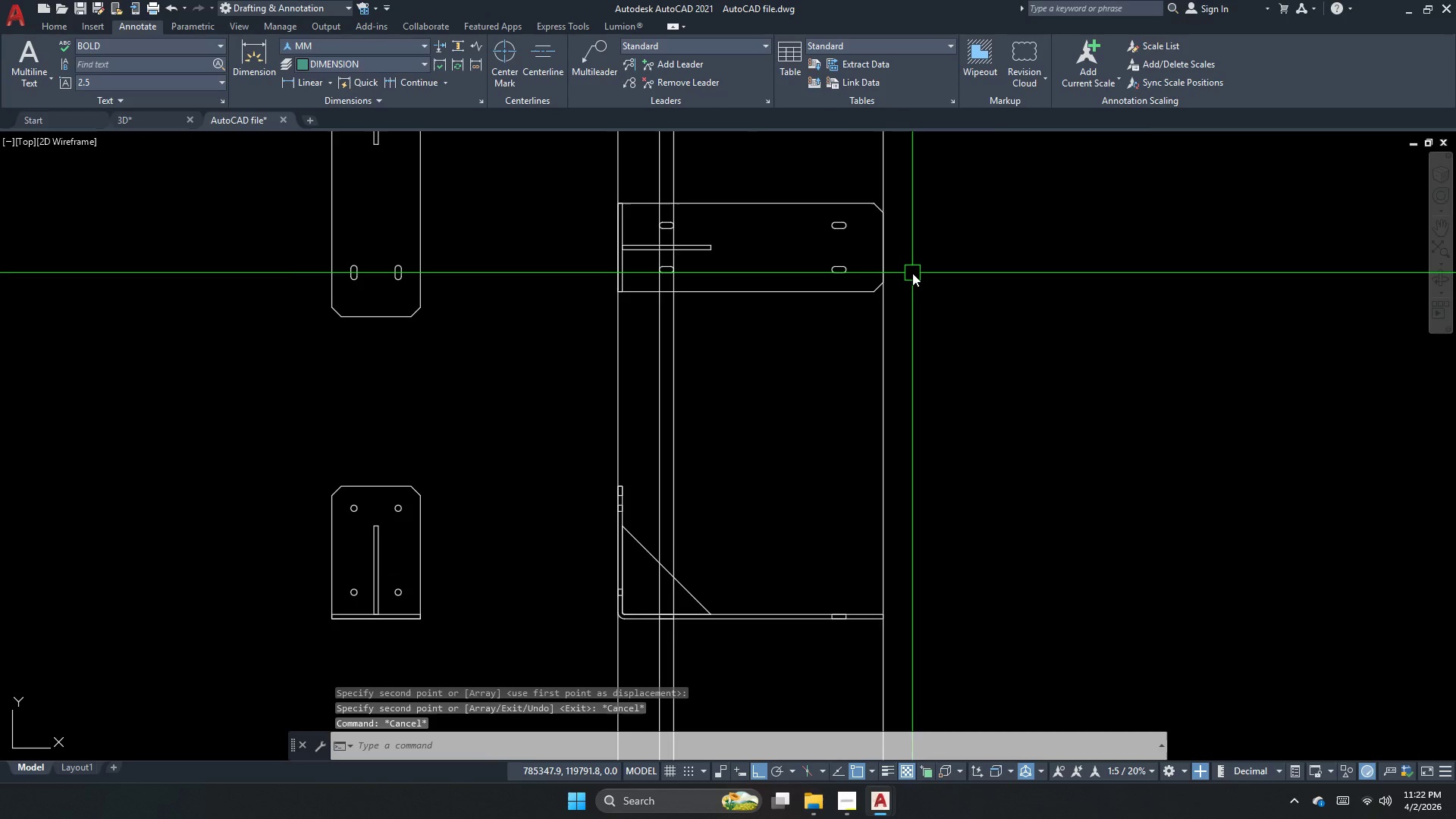 
type(xl v )
 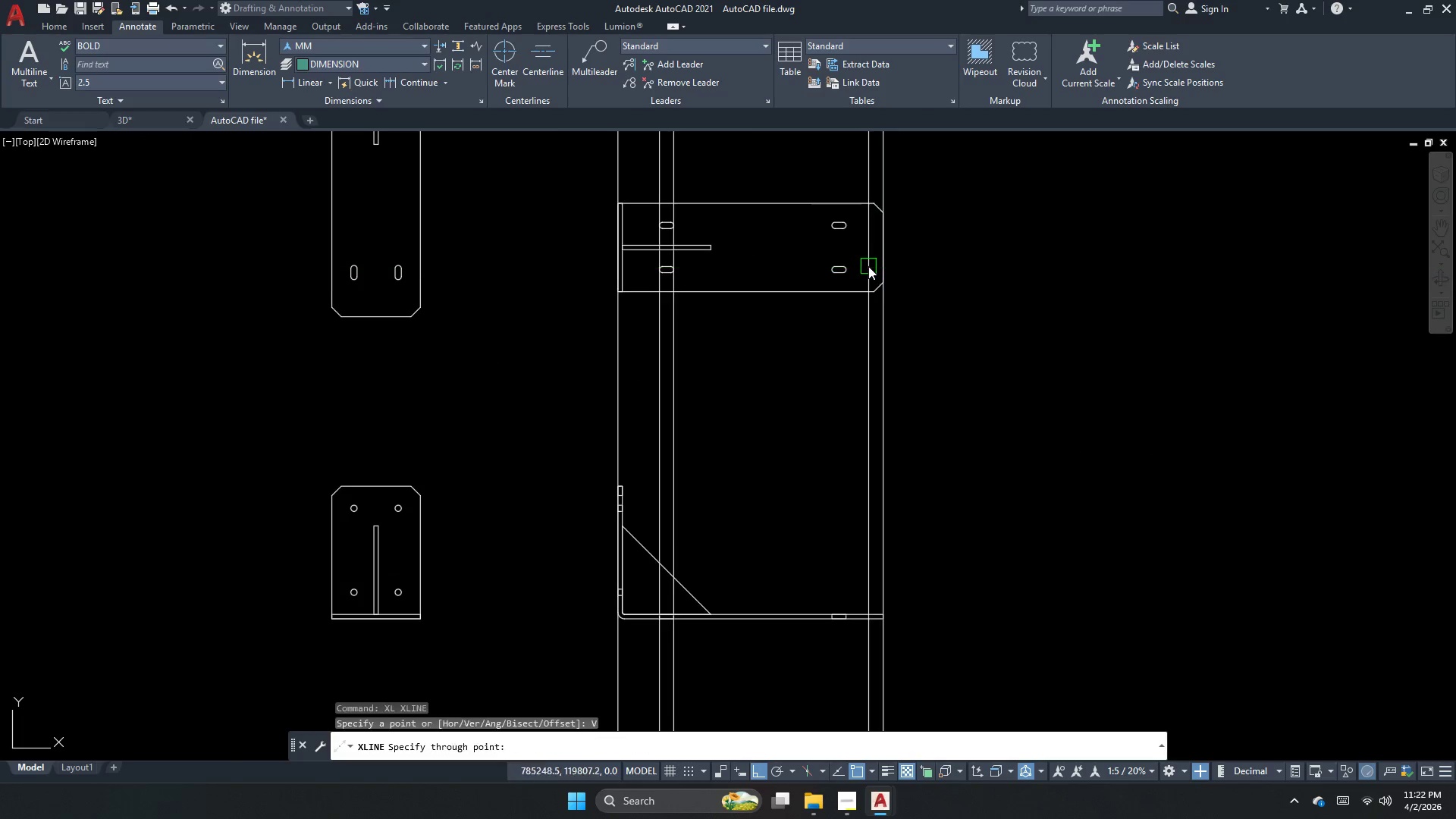 
scroll: coordinate [868, 266], scroll_direction: up, amount: 2.0
 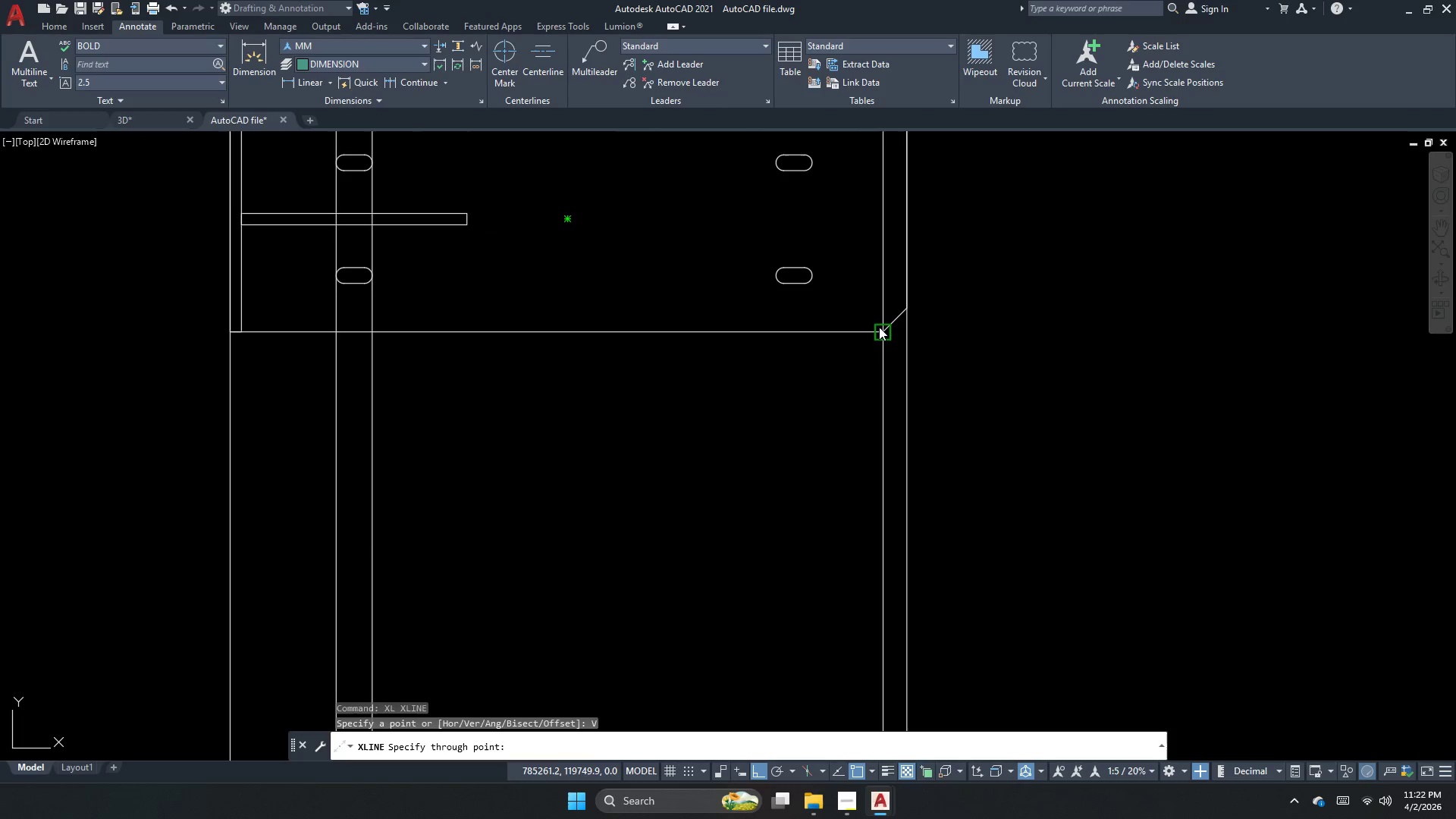 
left_click_drag(start_coordinate=[879, 327], to_coordinate=[878, 334])
 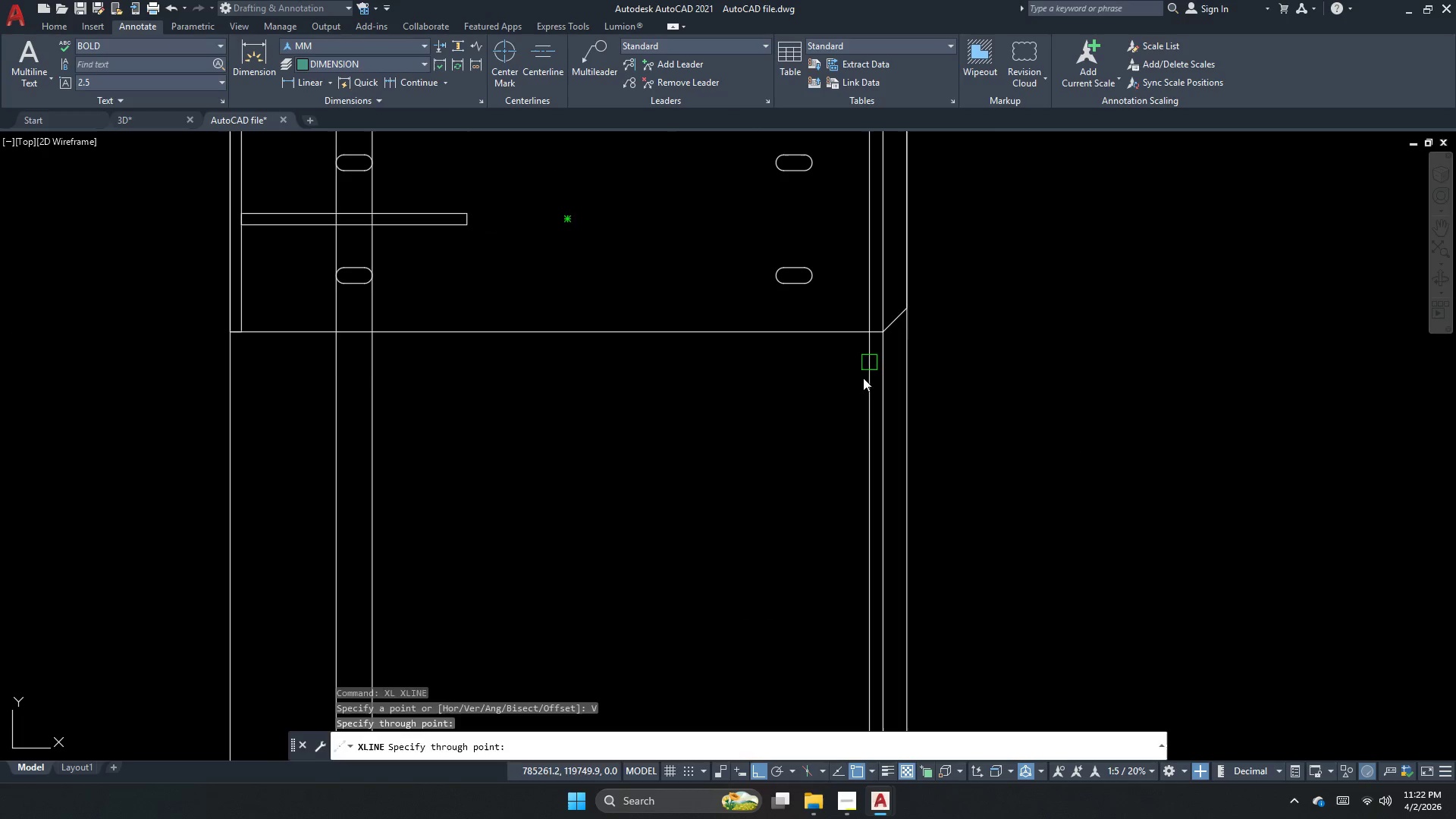 
key(Escape)
key(Escape)
type(rec )
 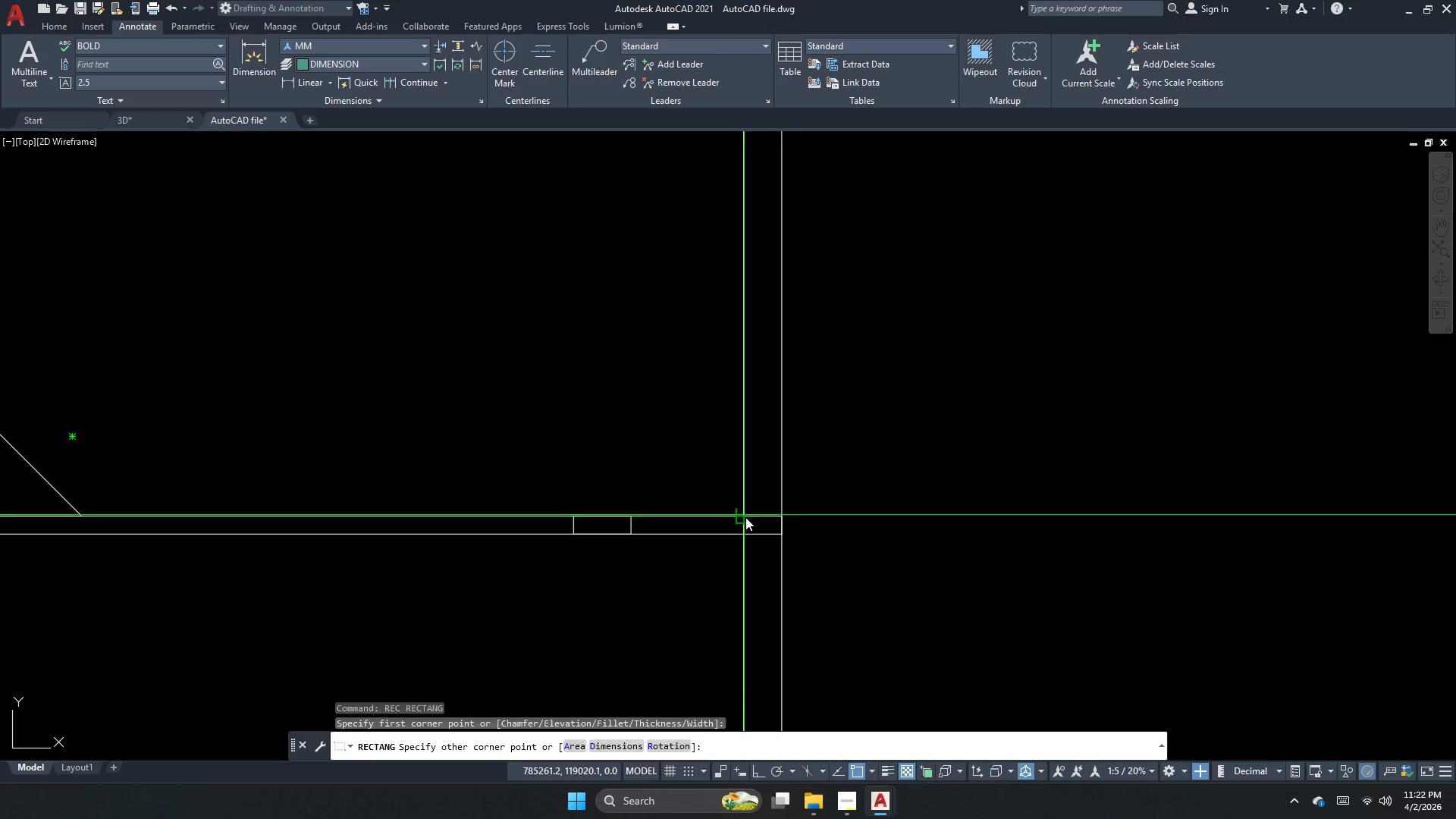 
scroll: coordinate [714, 498], scroll_direction: up, amount: 1.0
 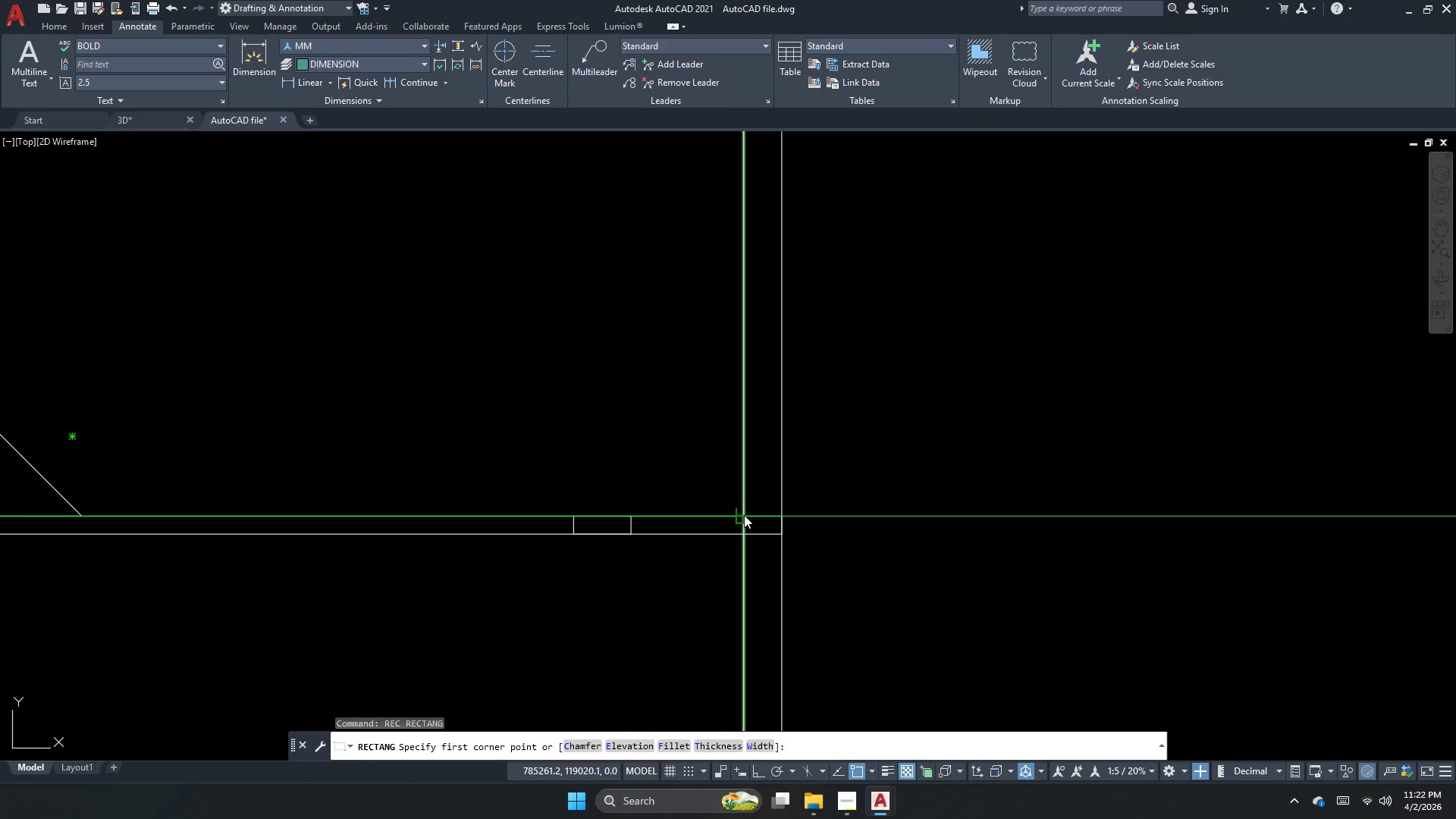 
left_click_drag(start_coordinate=[744, 515], to_coordinate=[759, 531])
 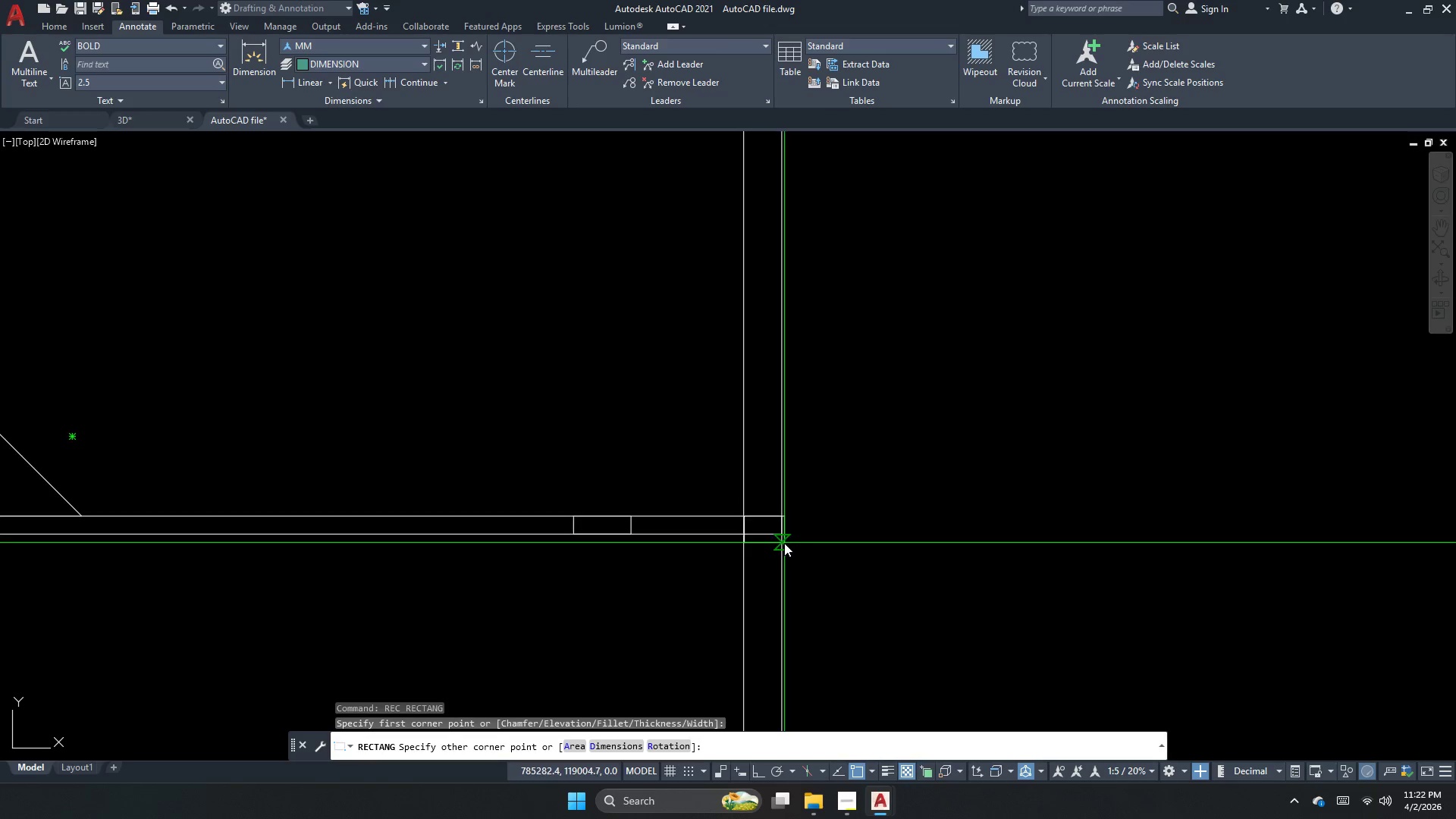 
left_click([784, 538])
 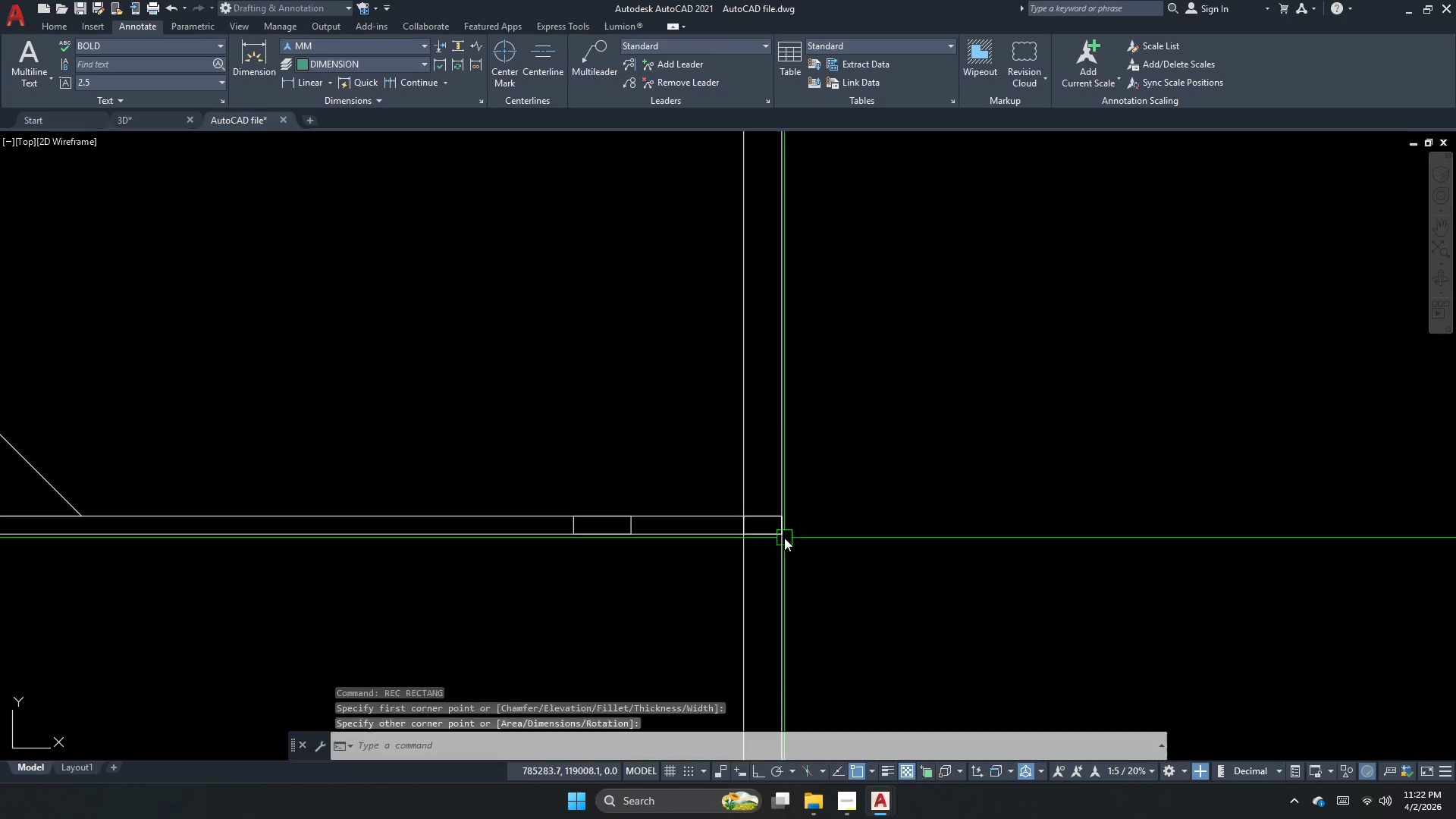 
key(Escape)
 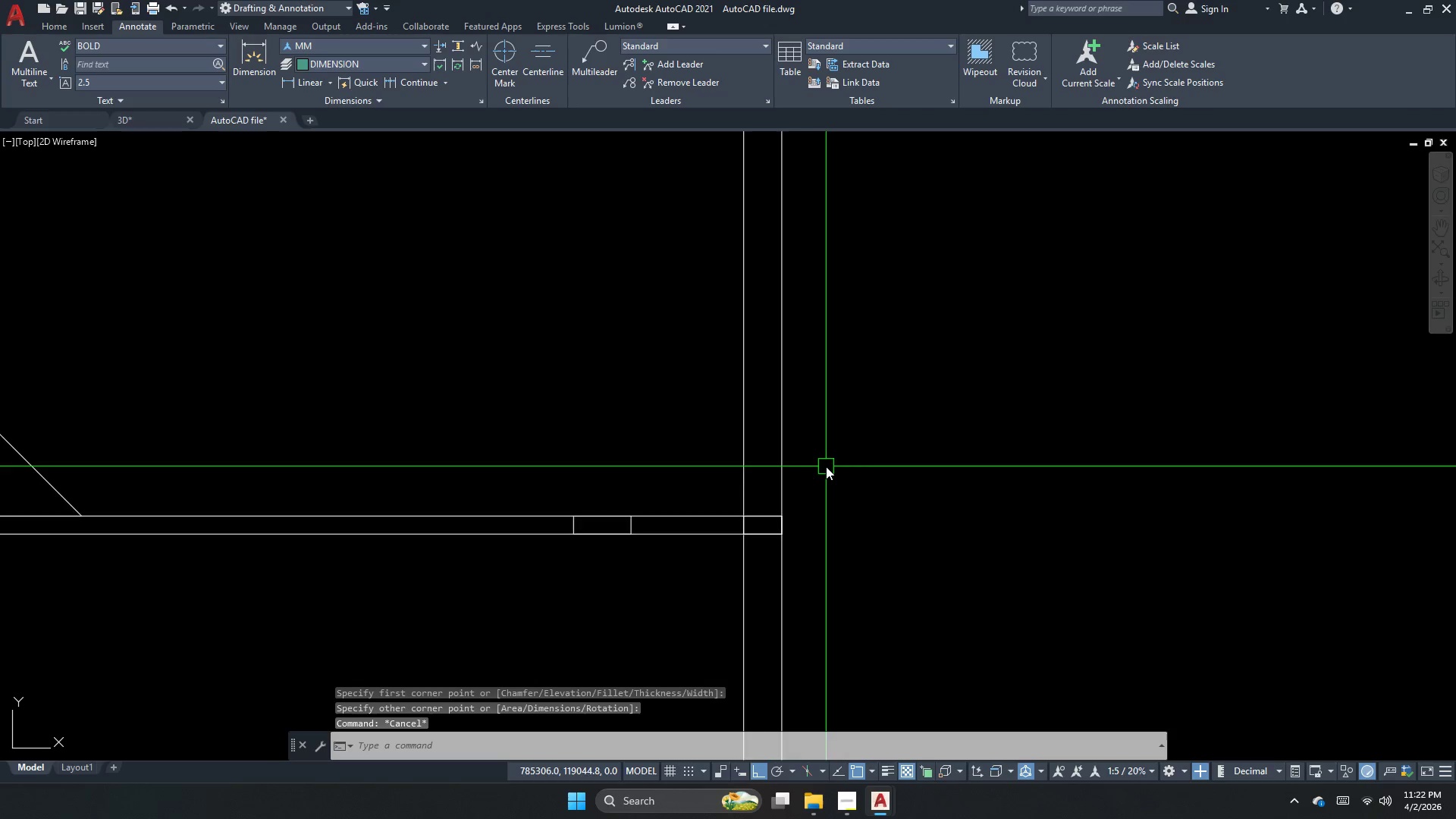 
left_click_drag(start_coordinate=[855, 557], to_coordinate=[622, 562])
 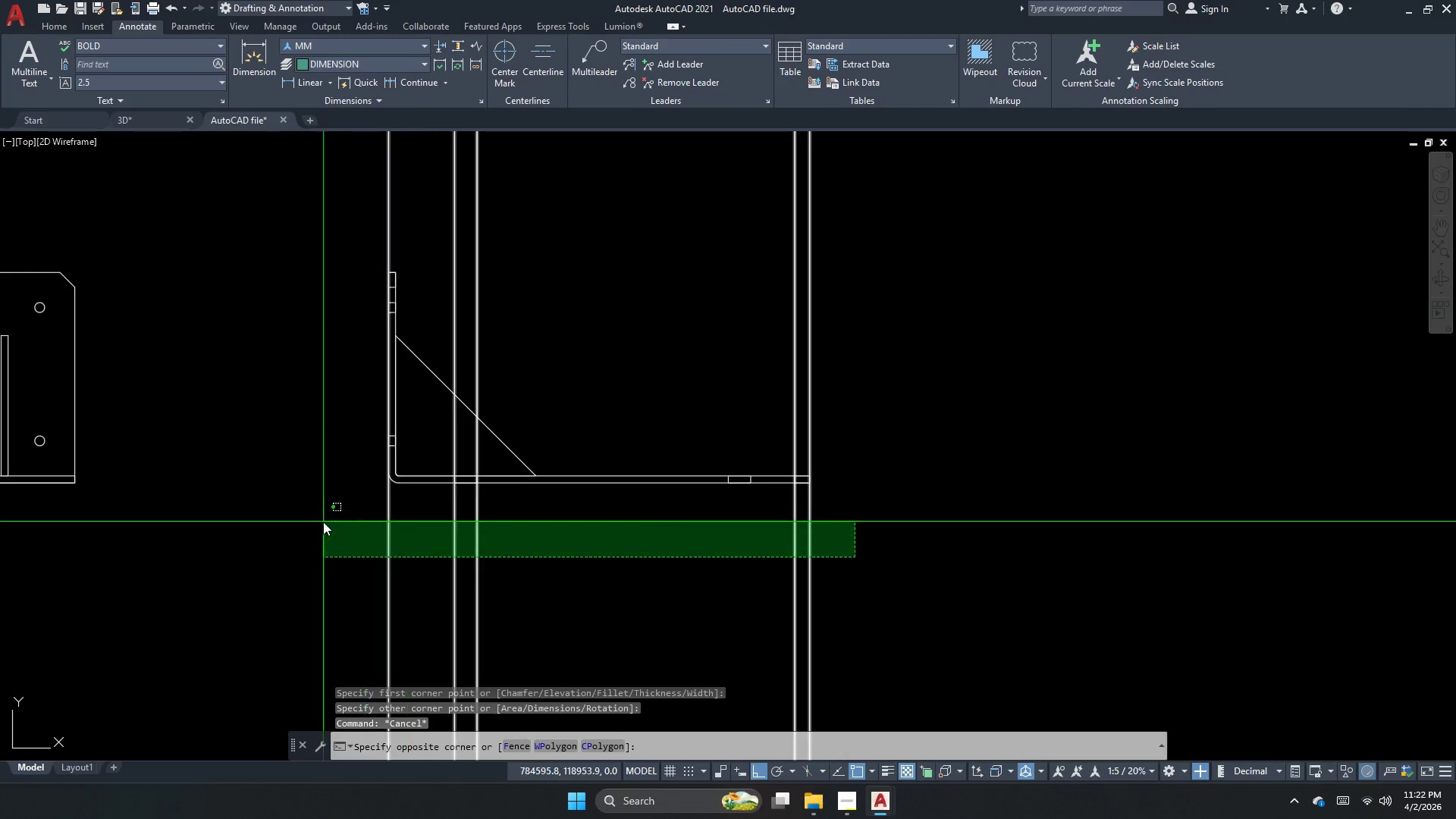 
scroll: coordinate [828, 447], scroll_direction: down, amount: 2.0
 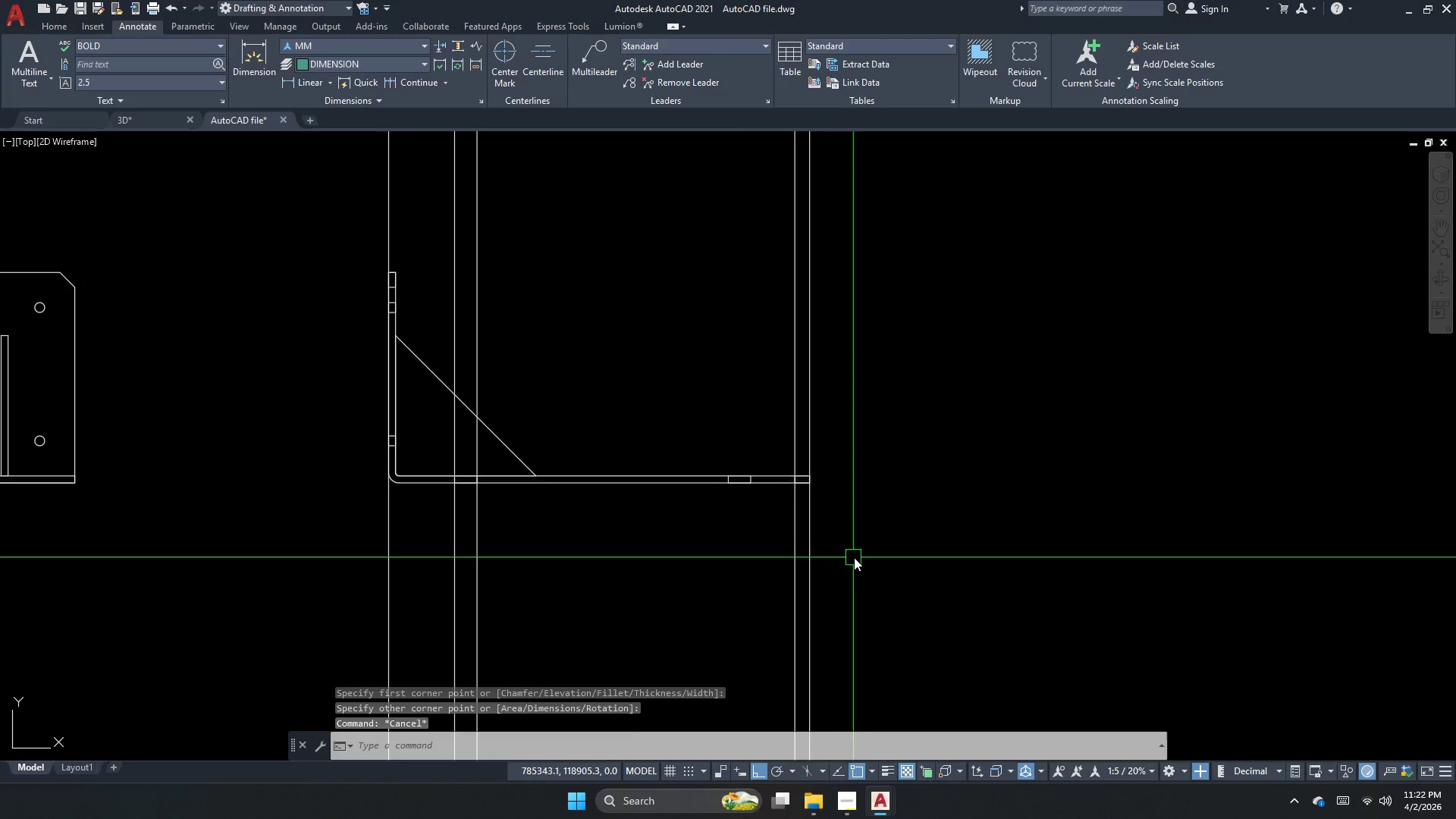 
key(E)
 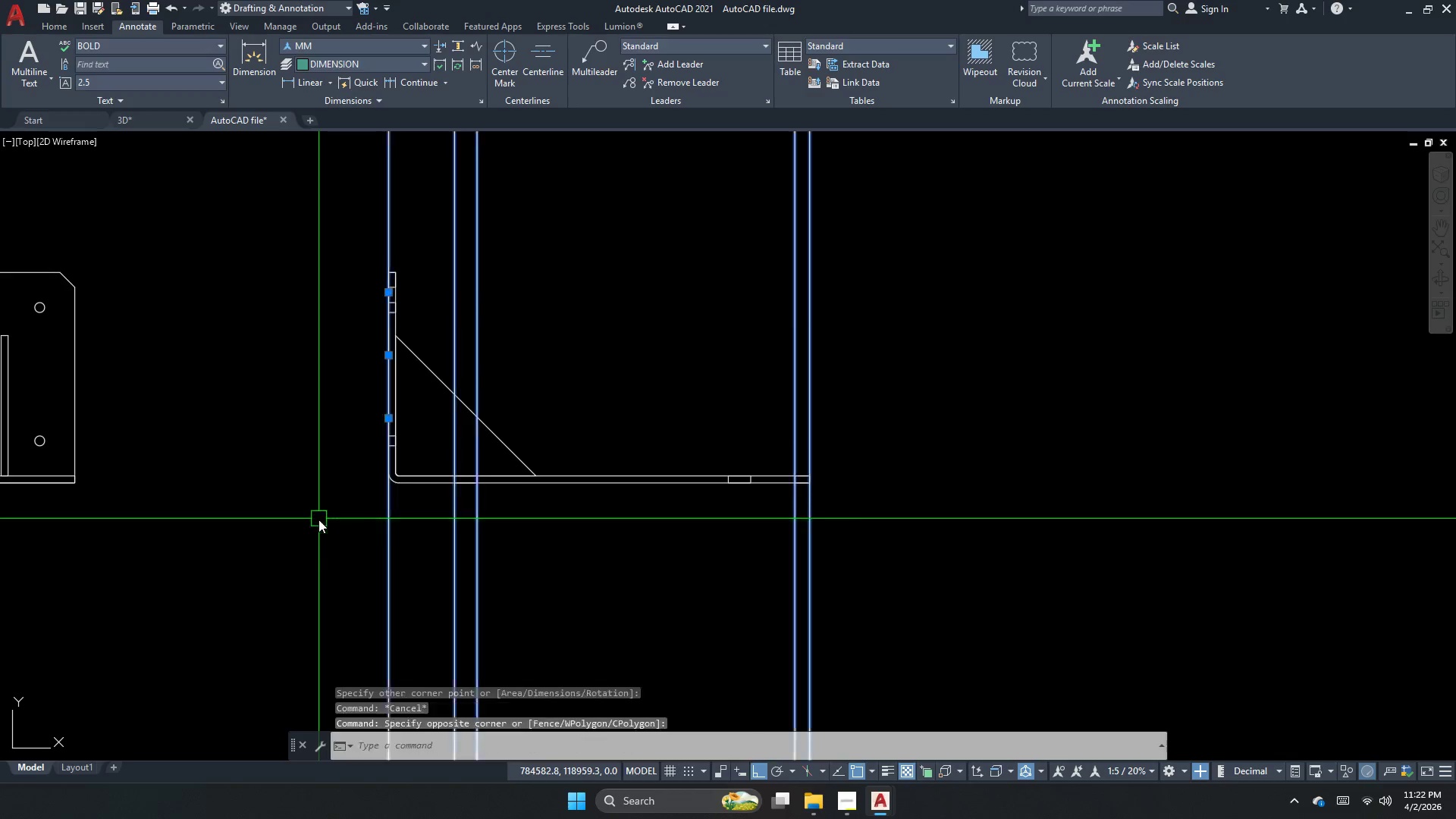 
key(Space)
 